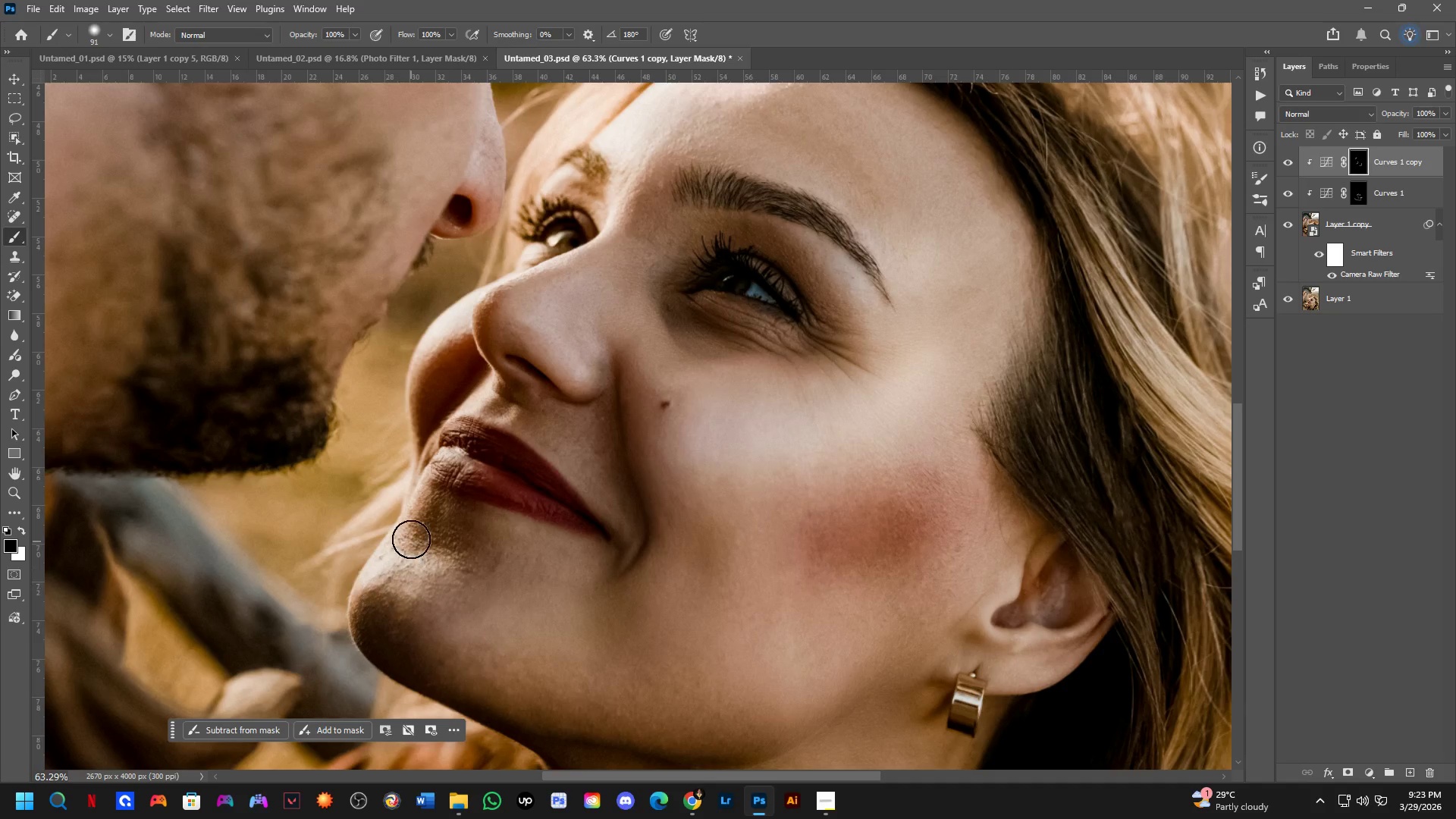 
scroll: coordinate [431, 466], scroll_direction: up, amount: 2.0
 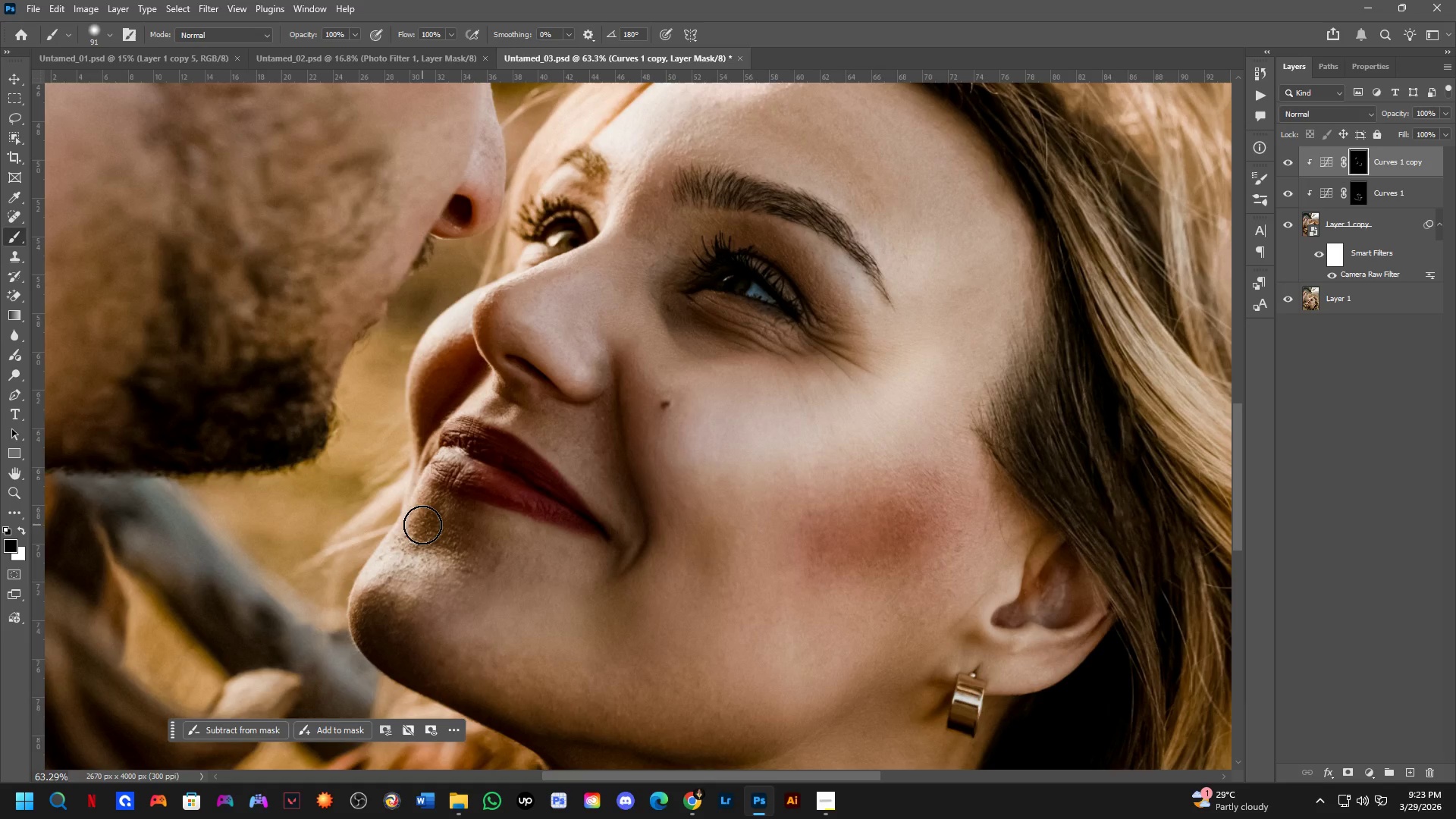 
type(xx)
 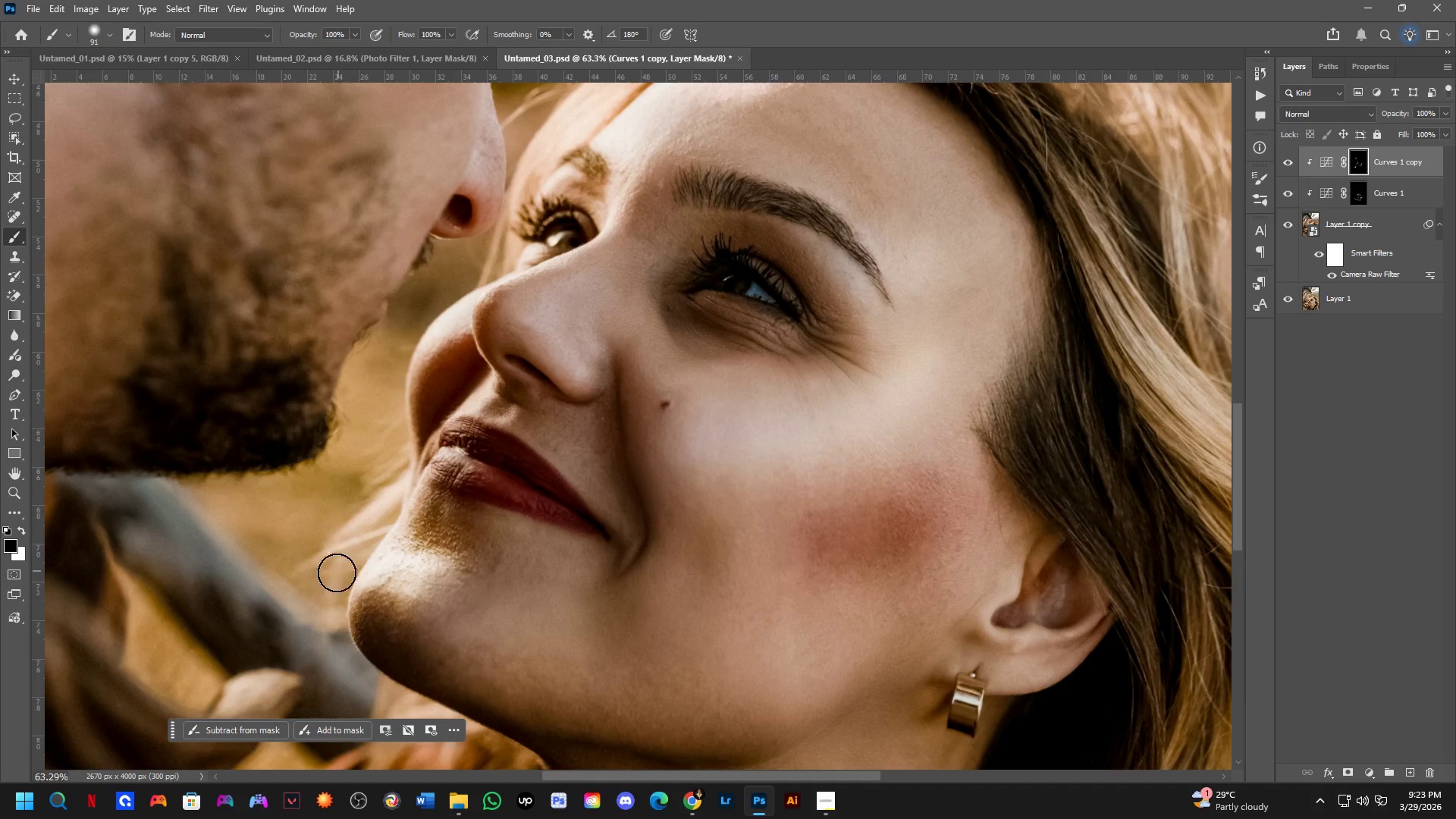 
left_click_drag(start_coordinate=[413, 538], to_coordinate=[403, 595])
 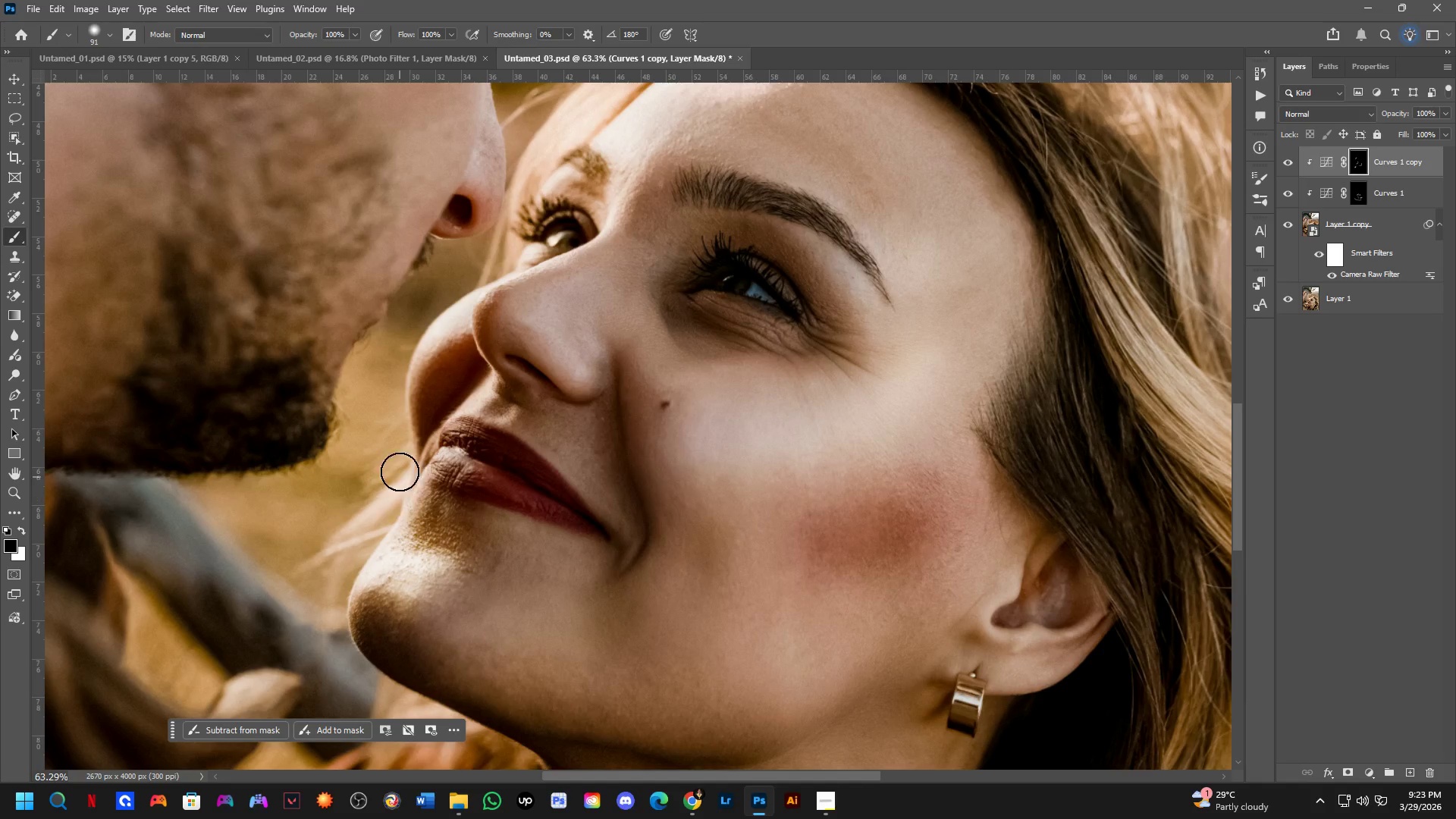 
left_click_drag(start_coordinate=[398, 465], to_coordinate=[320, 579])
 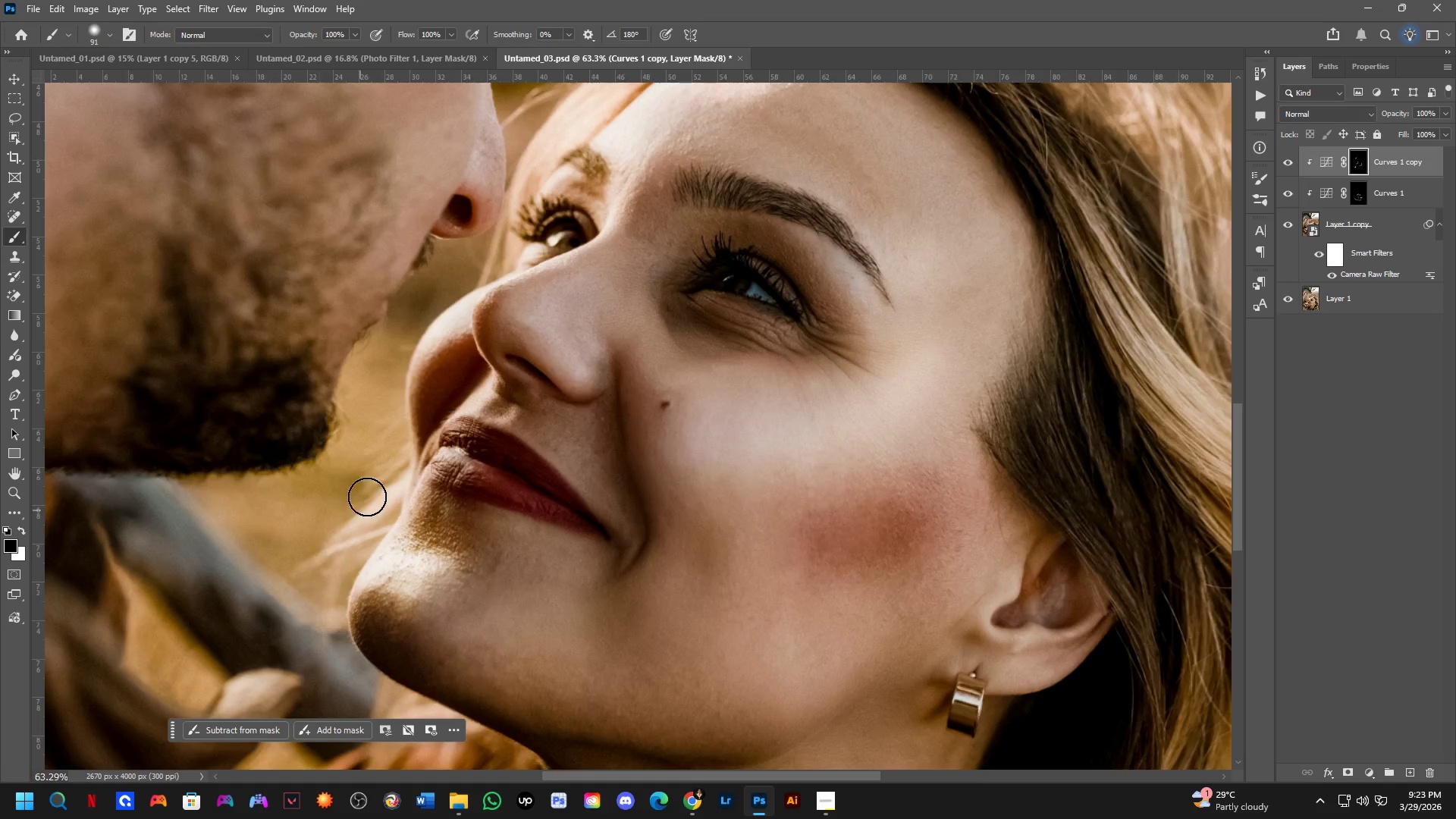 
left_click_drag(start_coordinate=[416, 539], to_coordinate=[469, 553])
 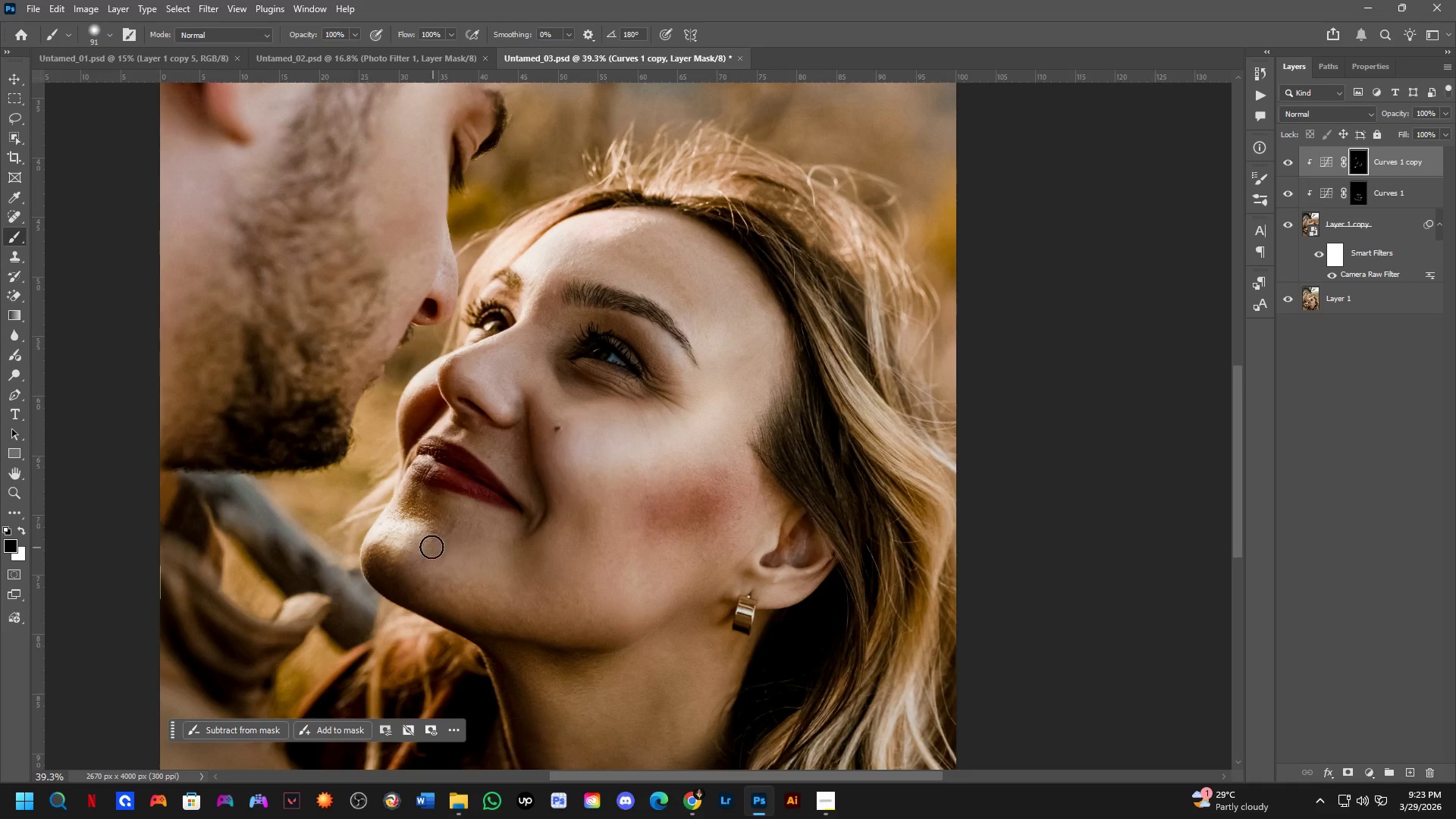 
scroll: coordinate [382, 490], scroll_direction: down, amount: 5.0
 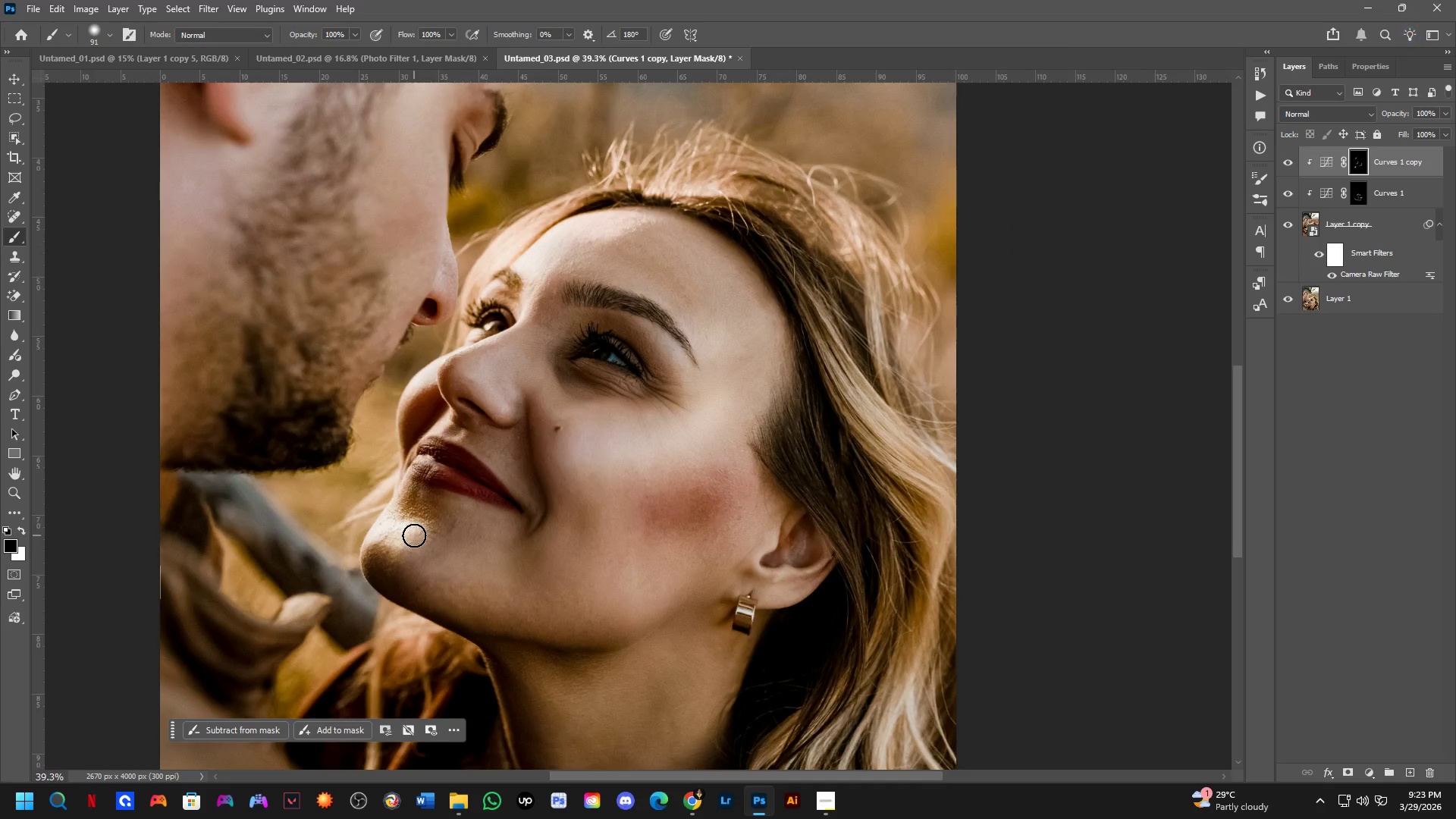 
key(Control+ControlLeft)
 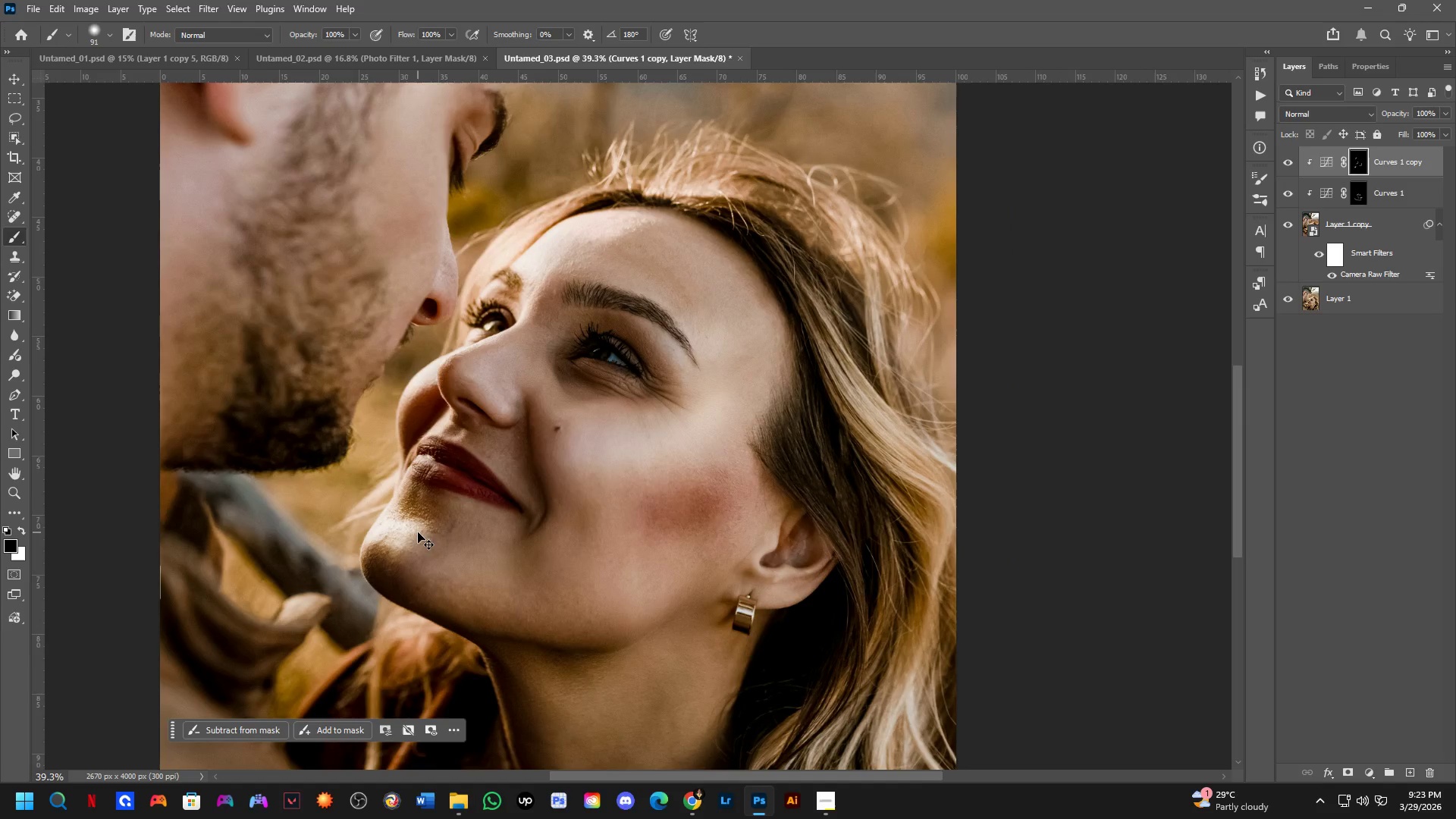 
key(Control+Z)
 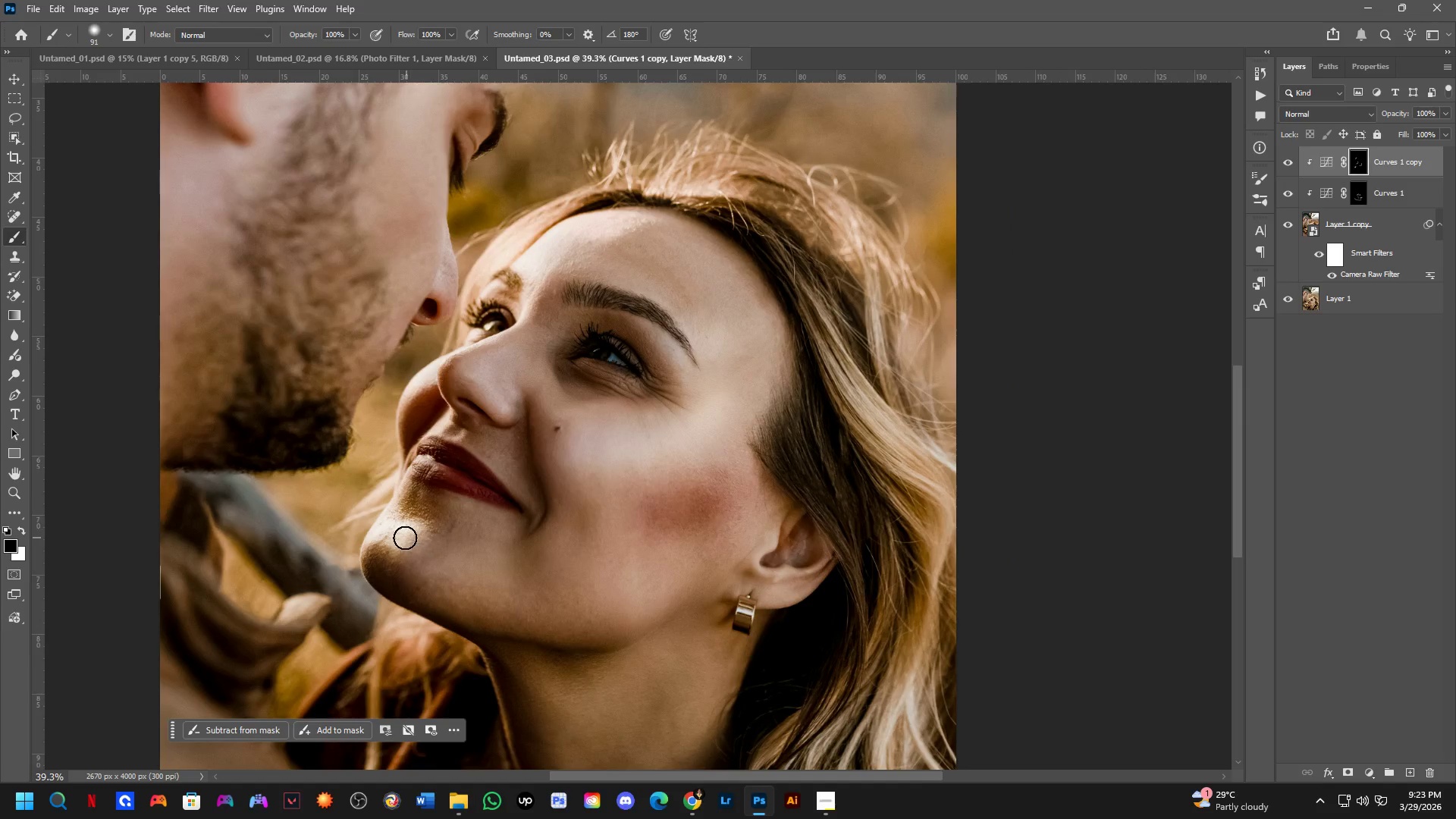 
type(xx)
 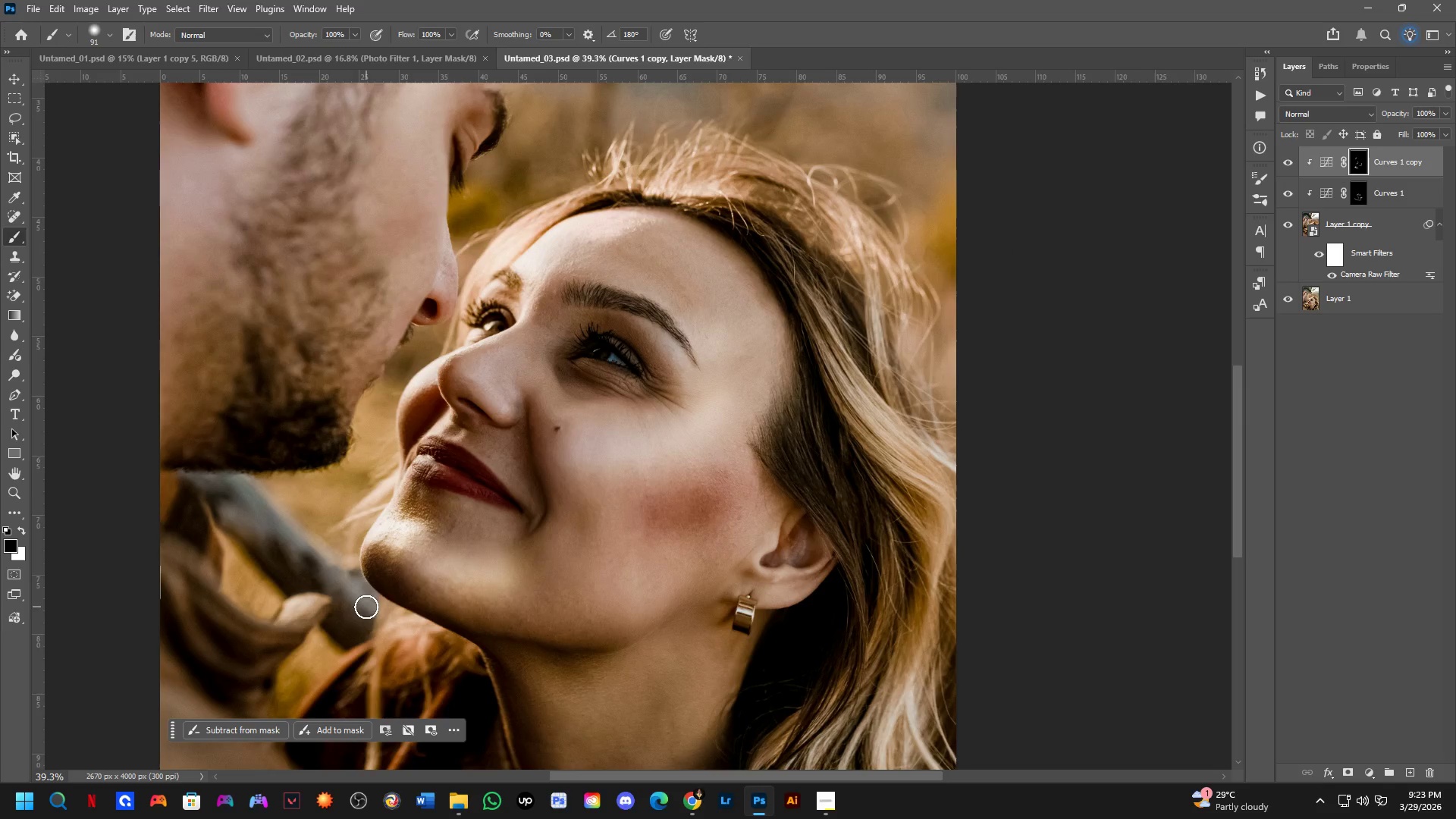 
left_click_drag(start_coordinate=[402, 541], to_coordinate=[523, 571])
 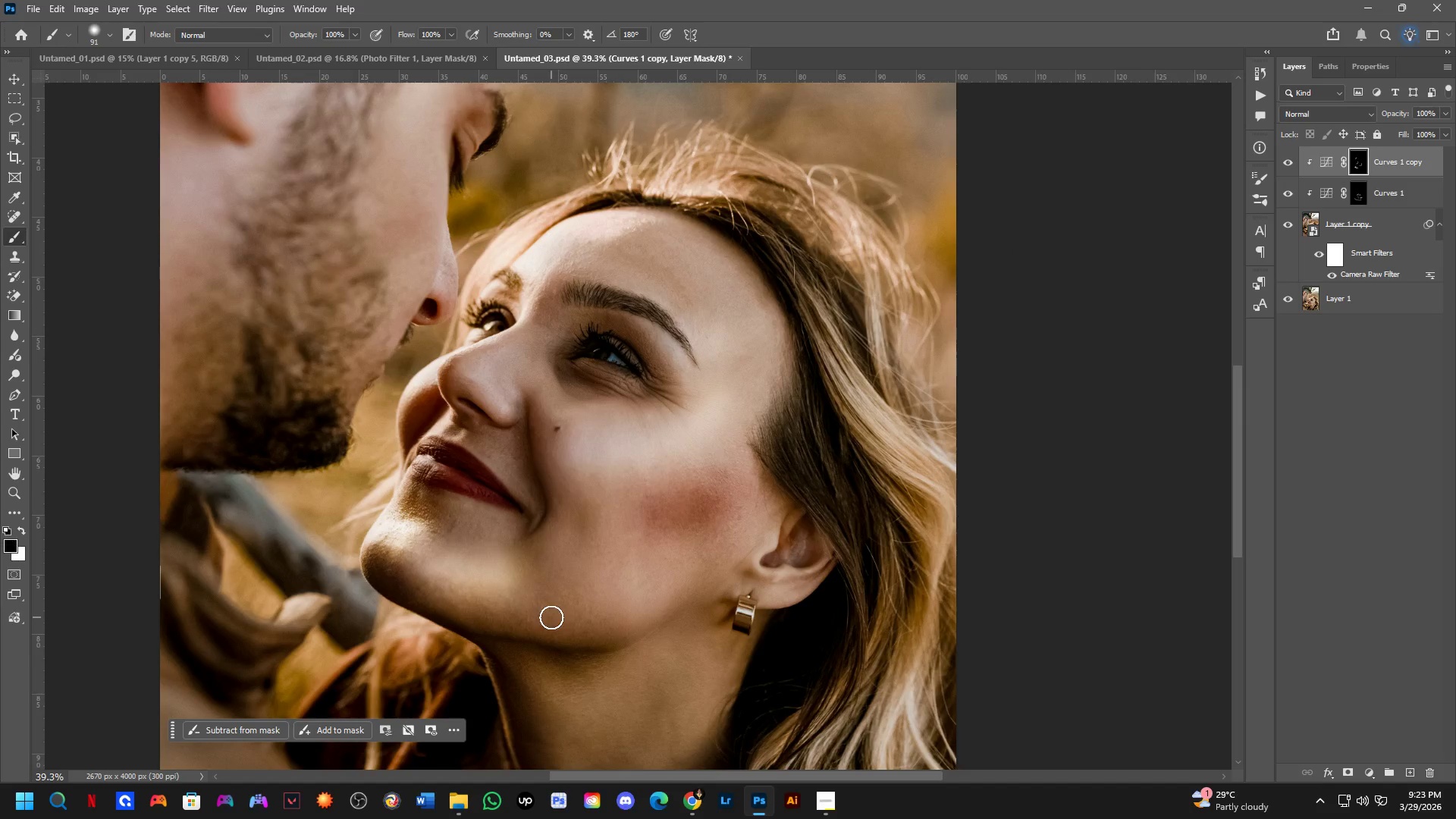 
left_click_drag(start_coordinate=[533, 610], to_coordinate=[366, 607])
 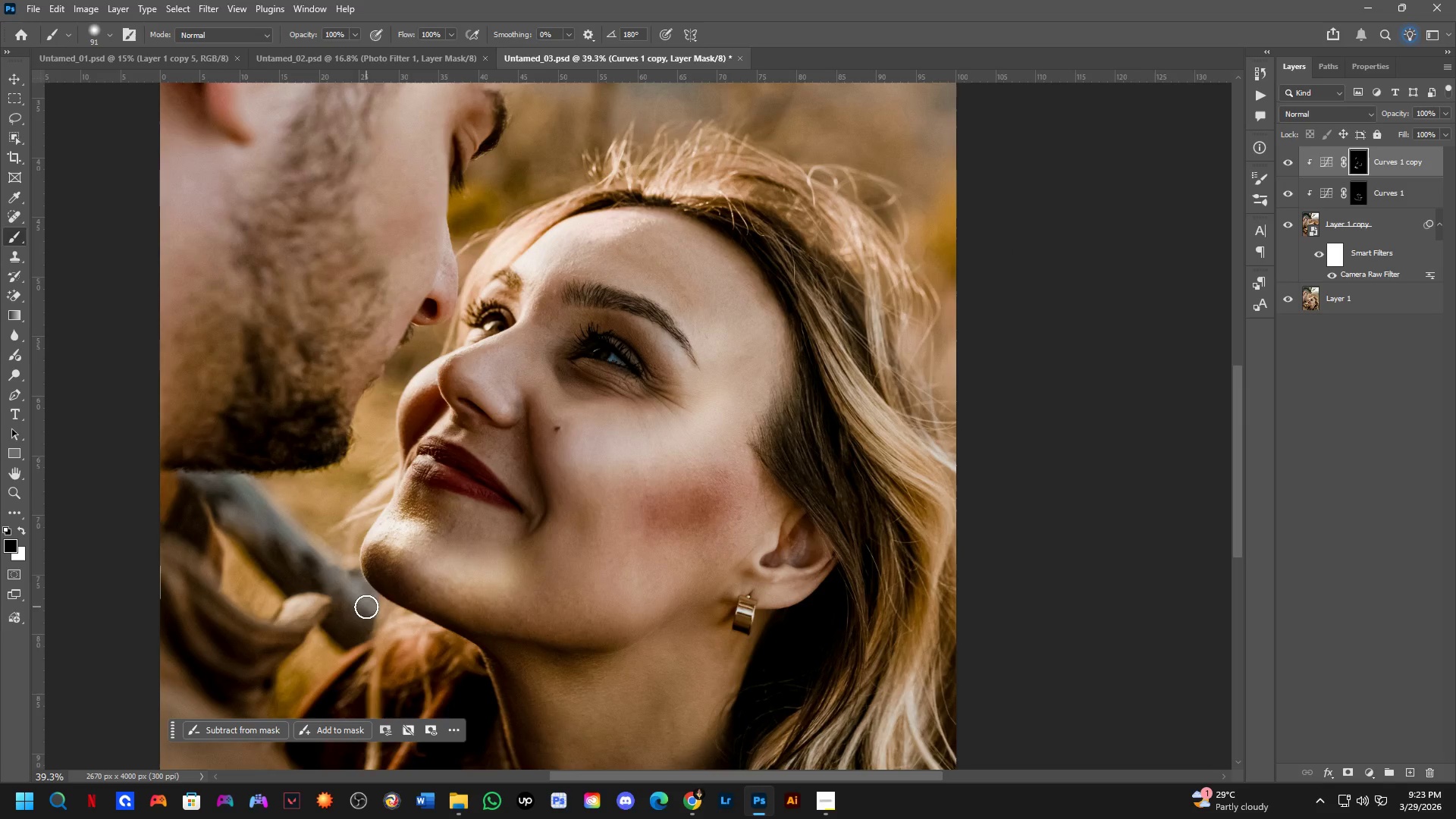 
key(Alt+AltLeft)
 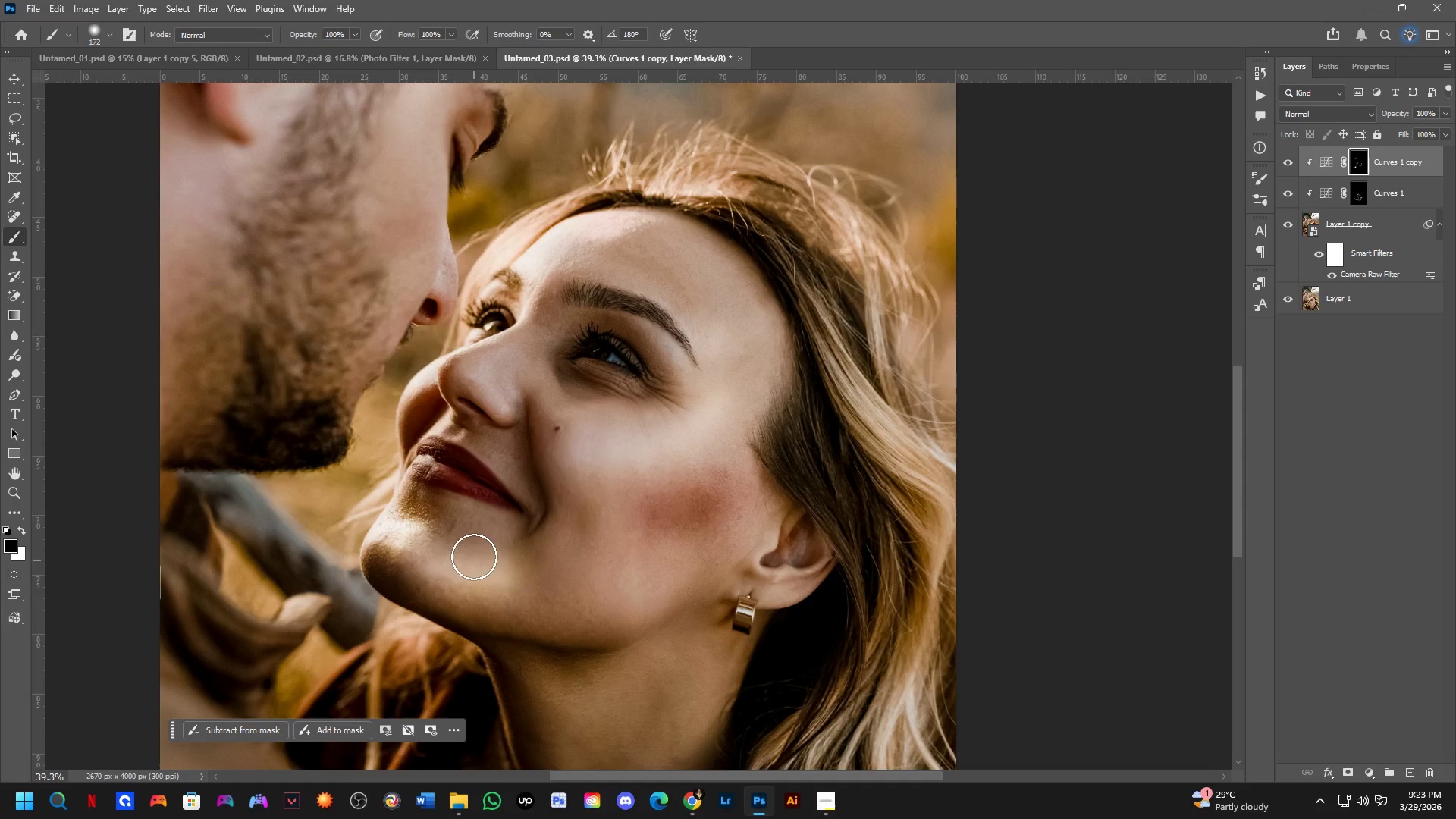 
left_click_drag(start_coordinate=[479, 539], to_coordinate=[330, 559])
 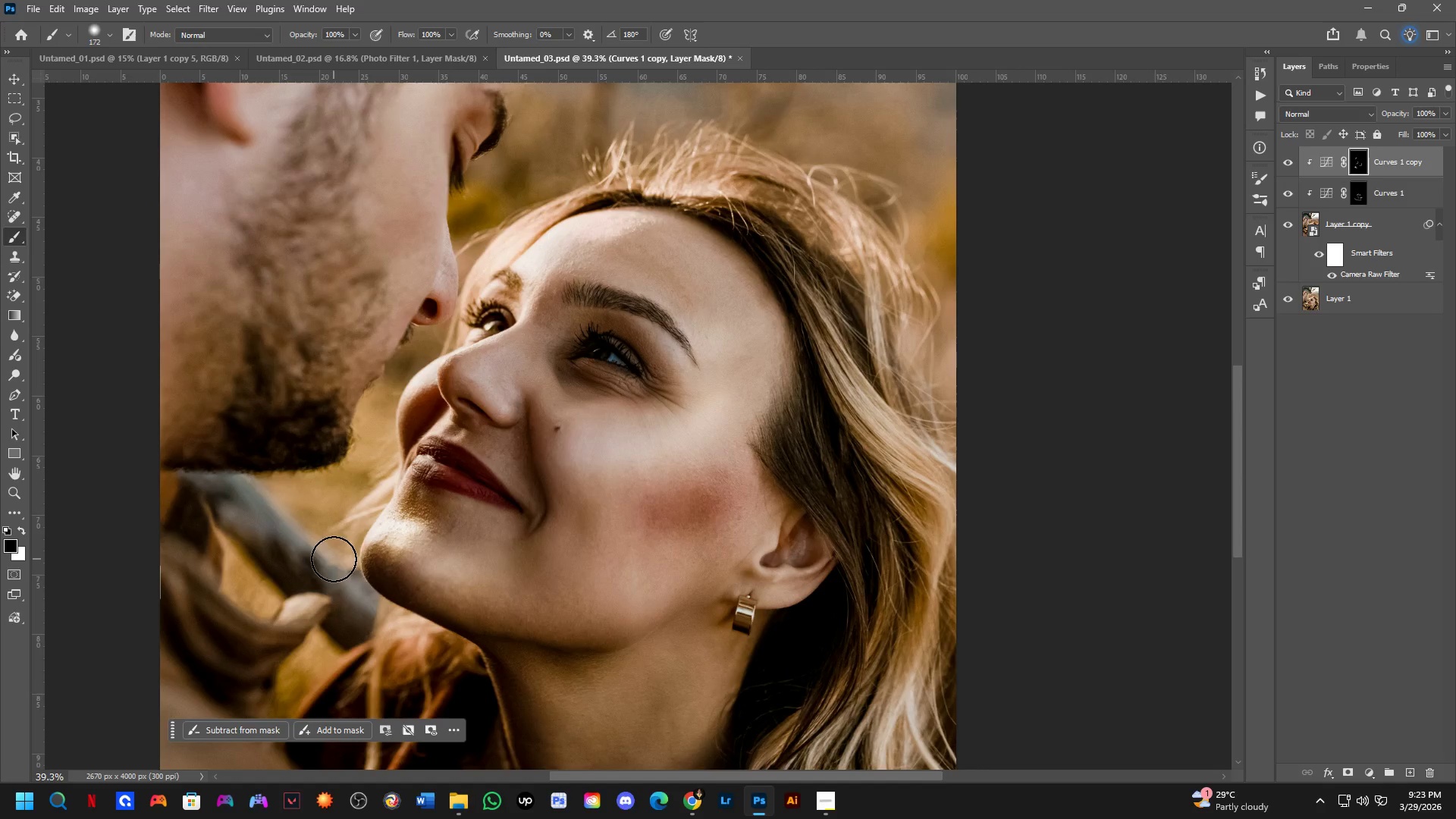 
left_click_drag(start_coordinate=[347, 565], to_coordinate=[485, 598])
 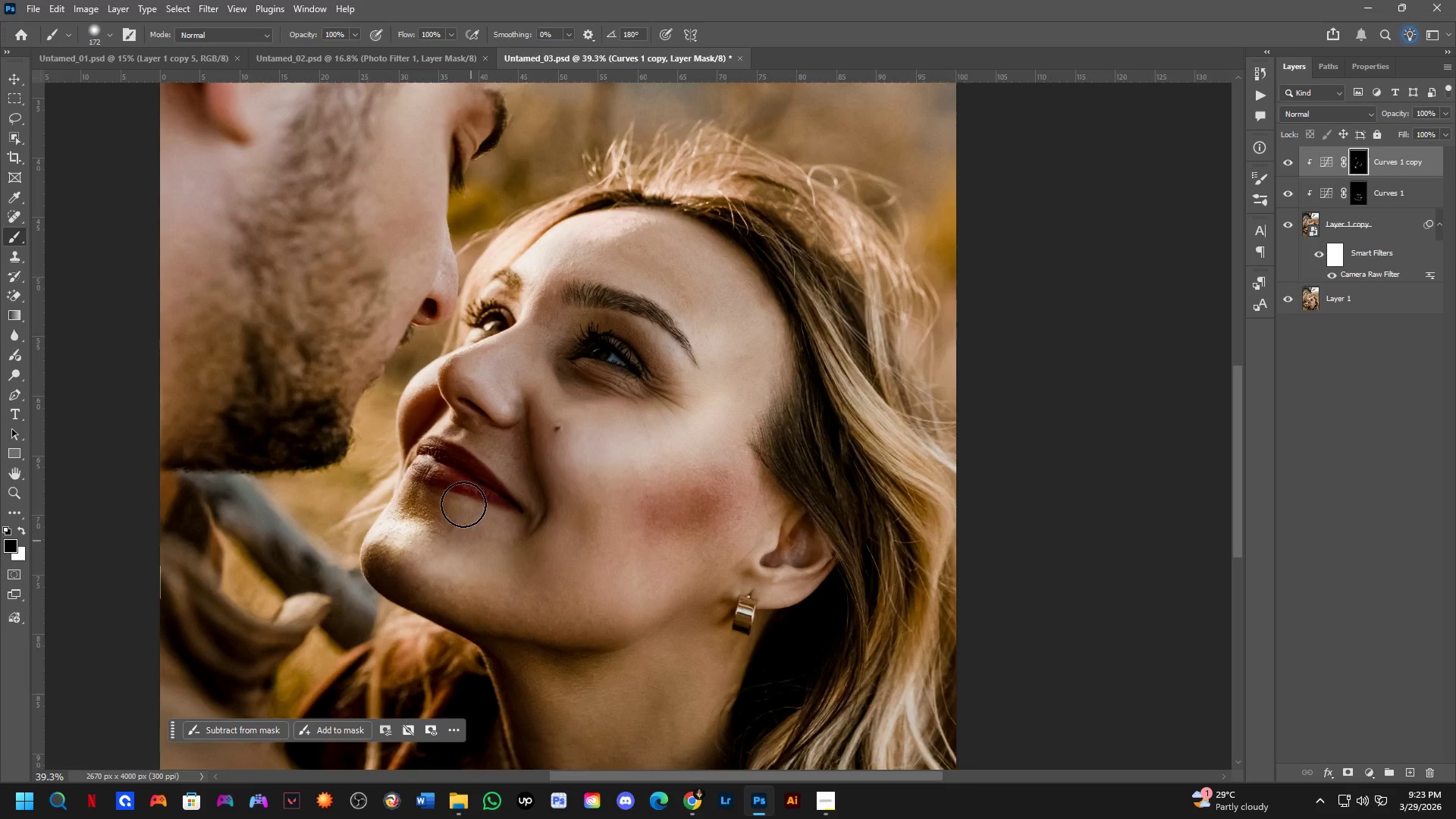 
hold_key(key=Space, duration=0.45)
 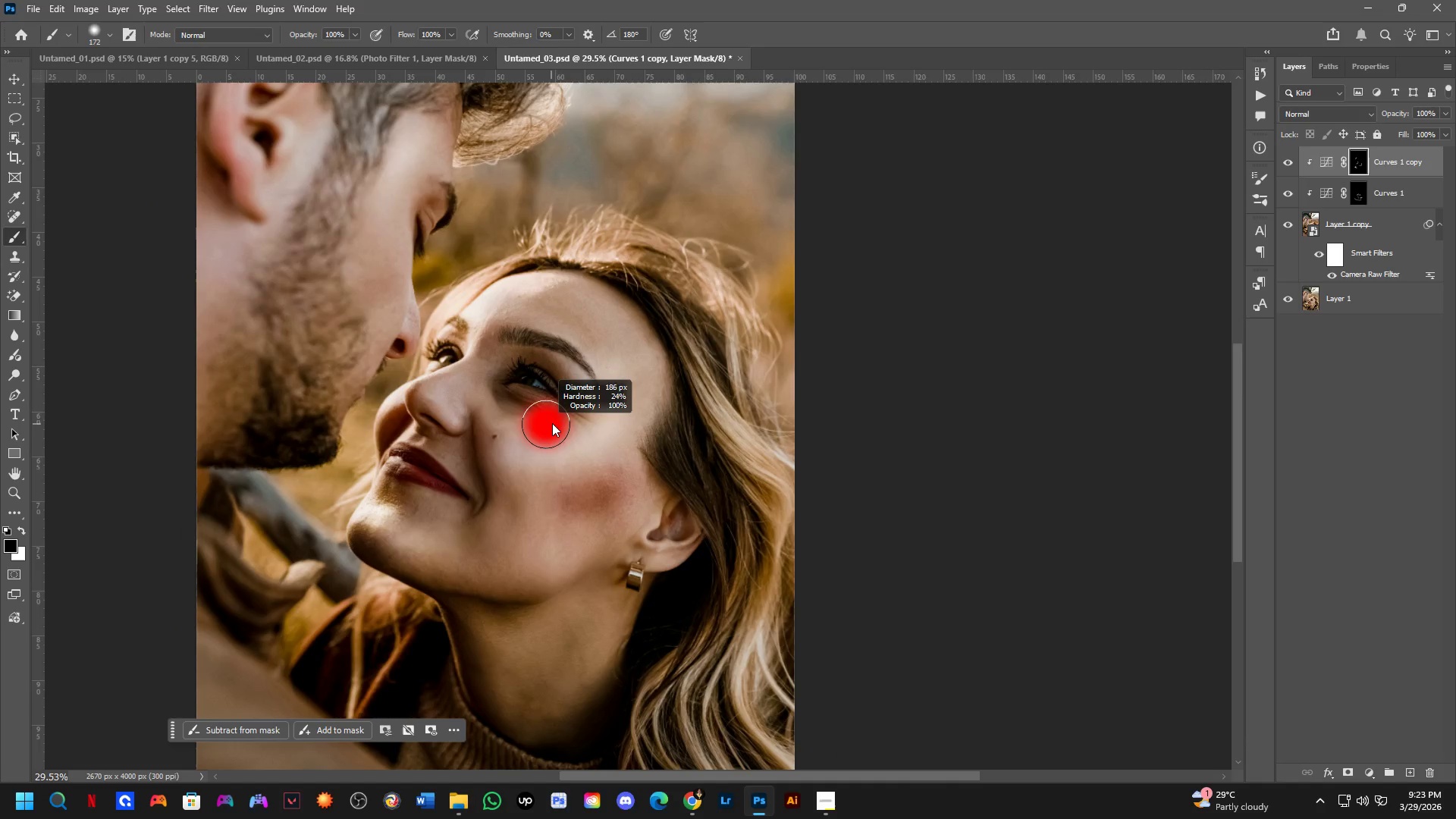 
left_click_drag(start_coordinate=[608, 363], to_coordinate=[607, 406])
 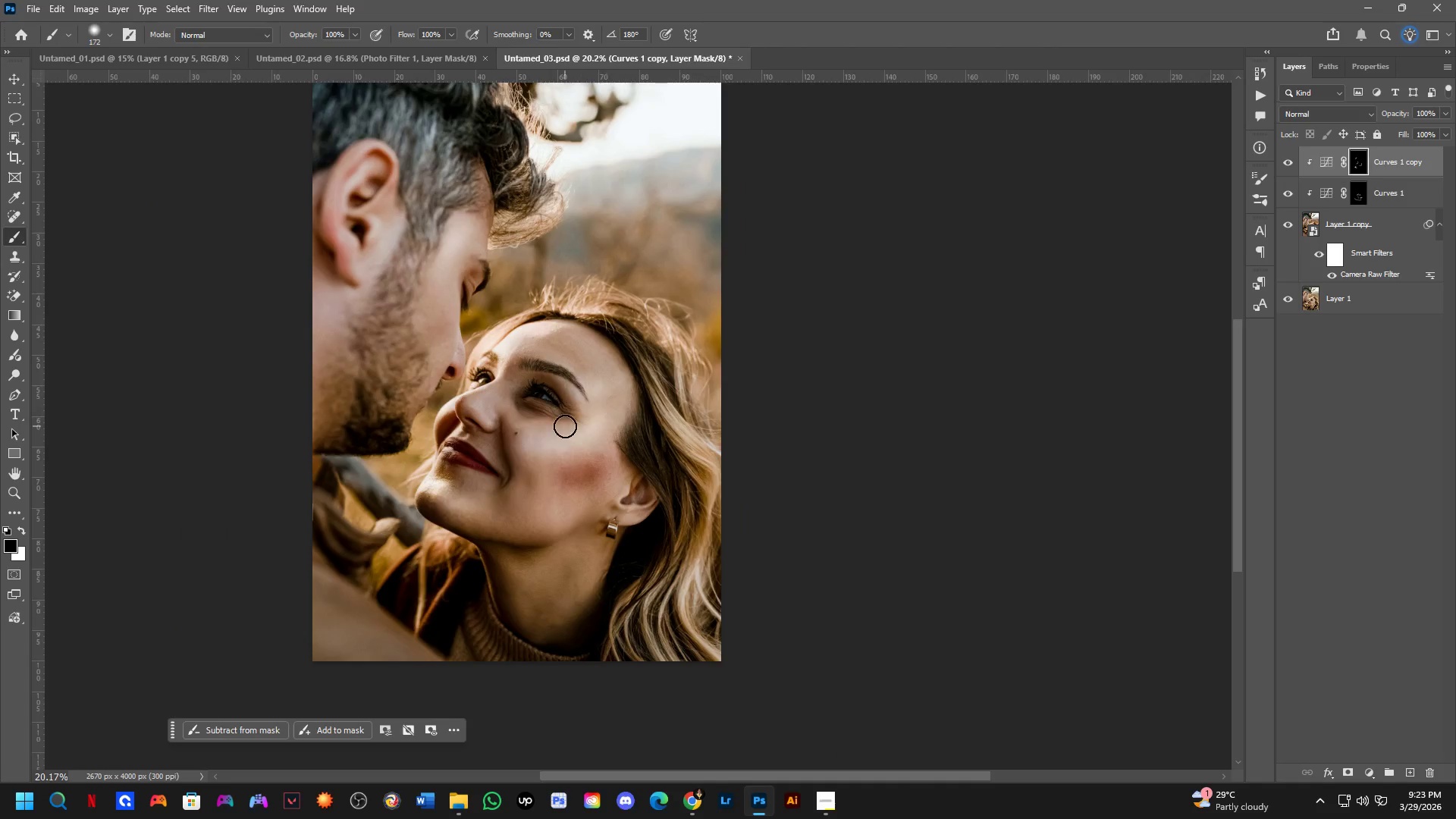 
scroll: coordinate [485, 376], scroll_direction: down, amount: 7.0
 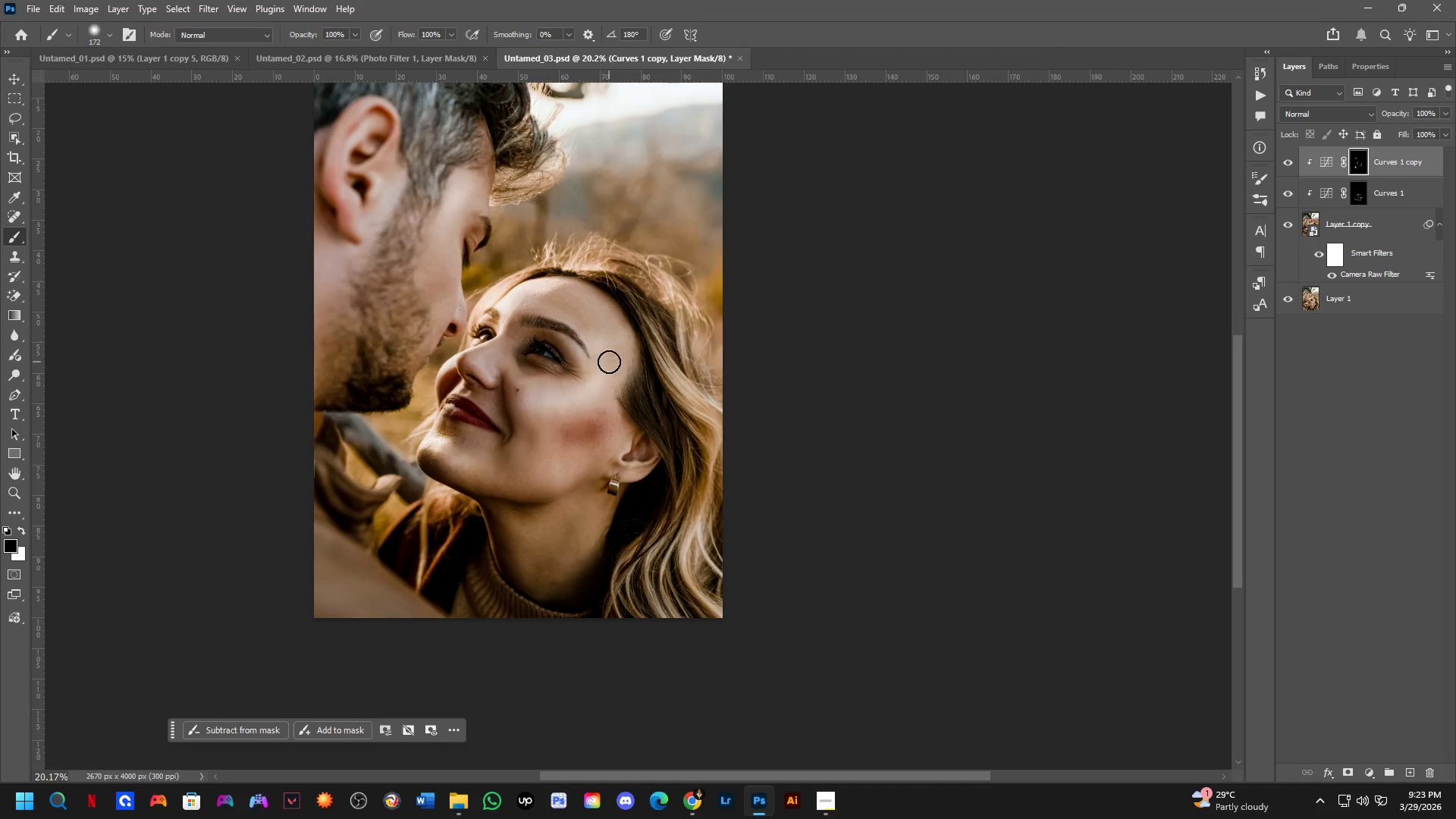 
hold_key(key=AltLeft, duration=0.34)
 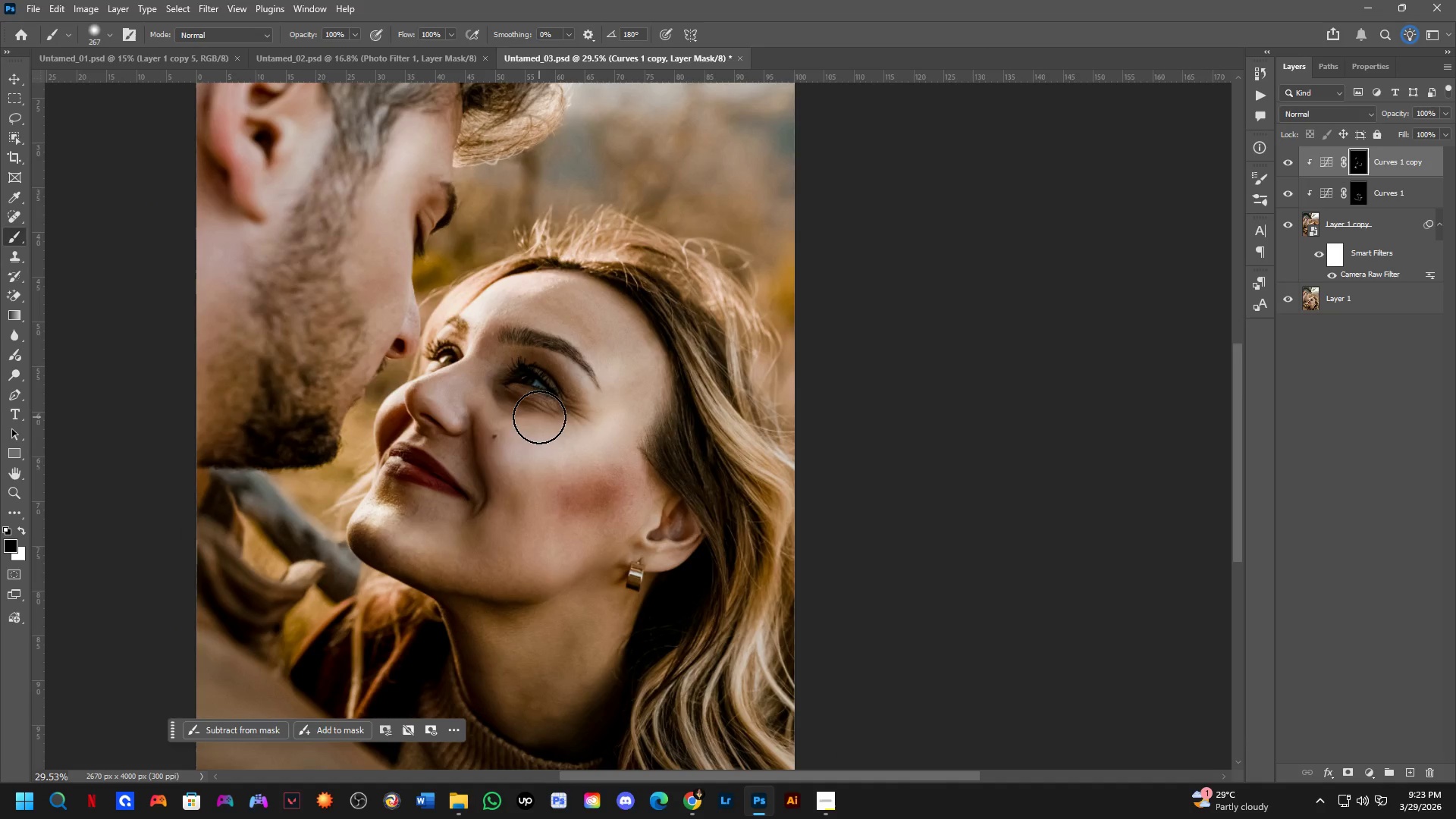 
scroll: coordinate [563, 426], scroll_direction: up, amount: 4.0
 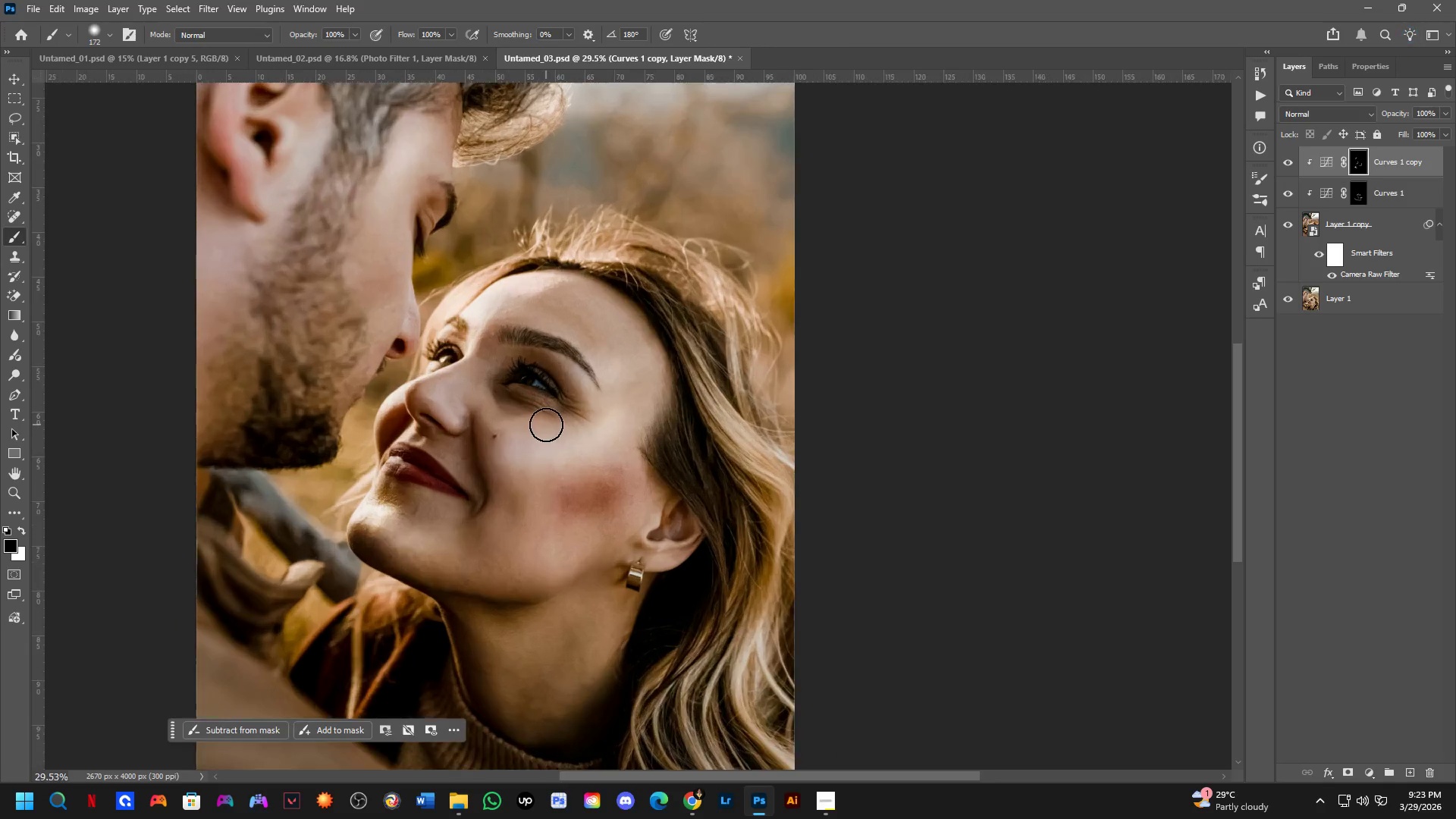 
left_click_drag(start_coordinate=[539, 423], to_coordinate=[595, 410])
 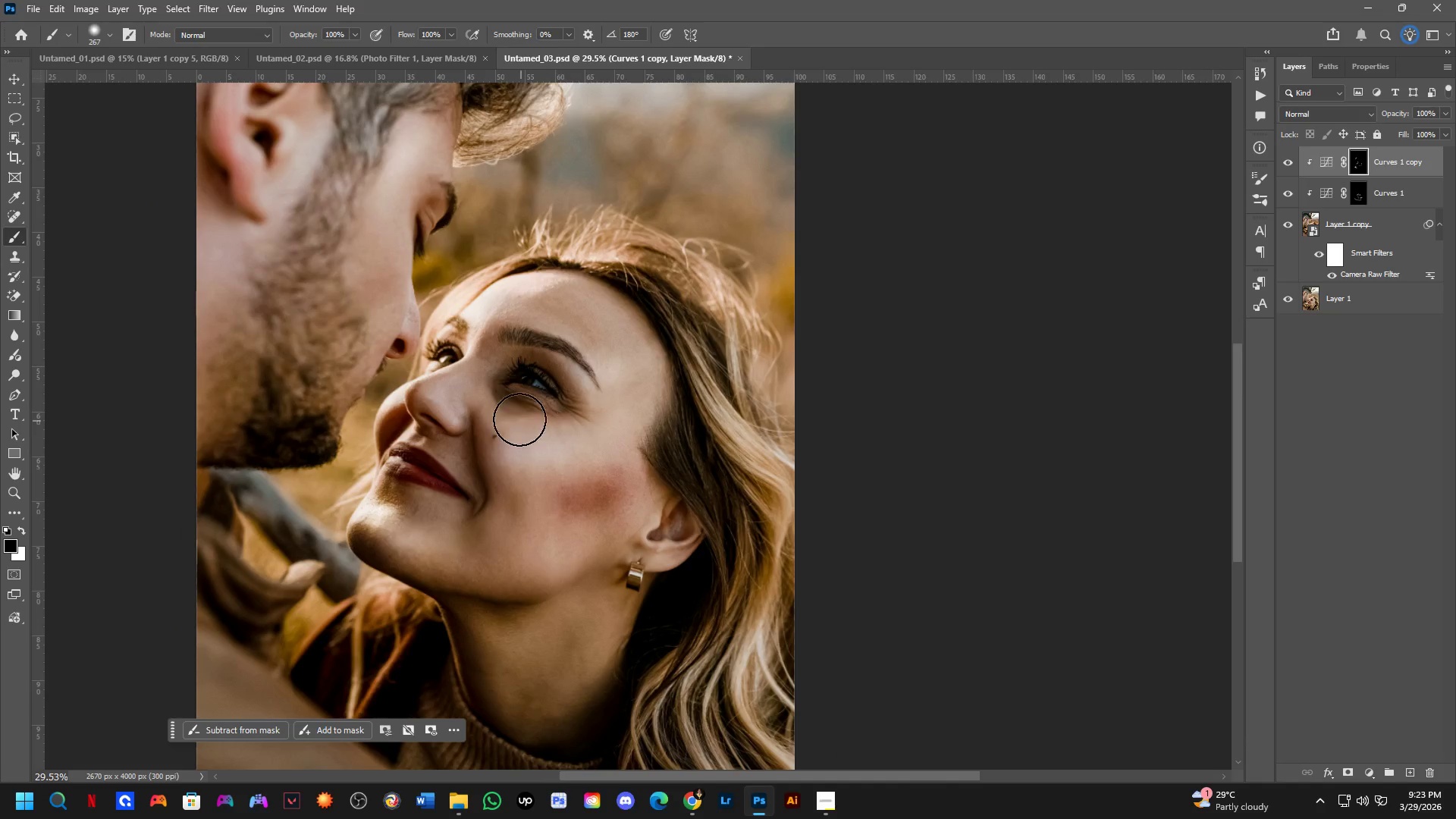 
left_click_drag(start_coordinate=[513, 419], to_coordinate=[494, 435])
 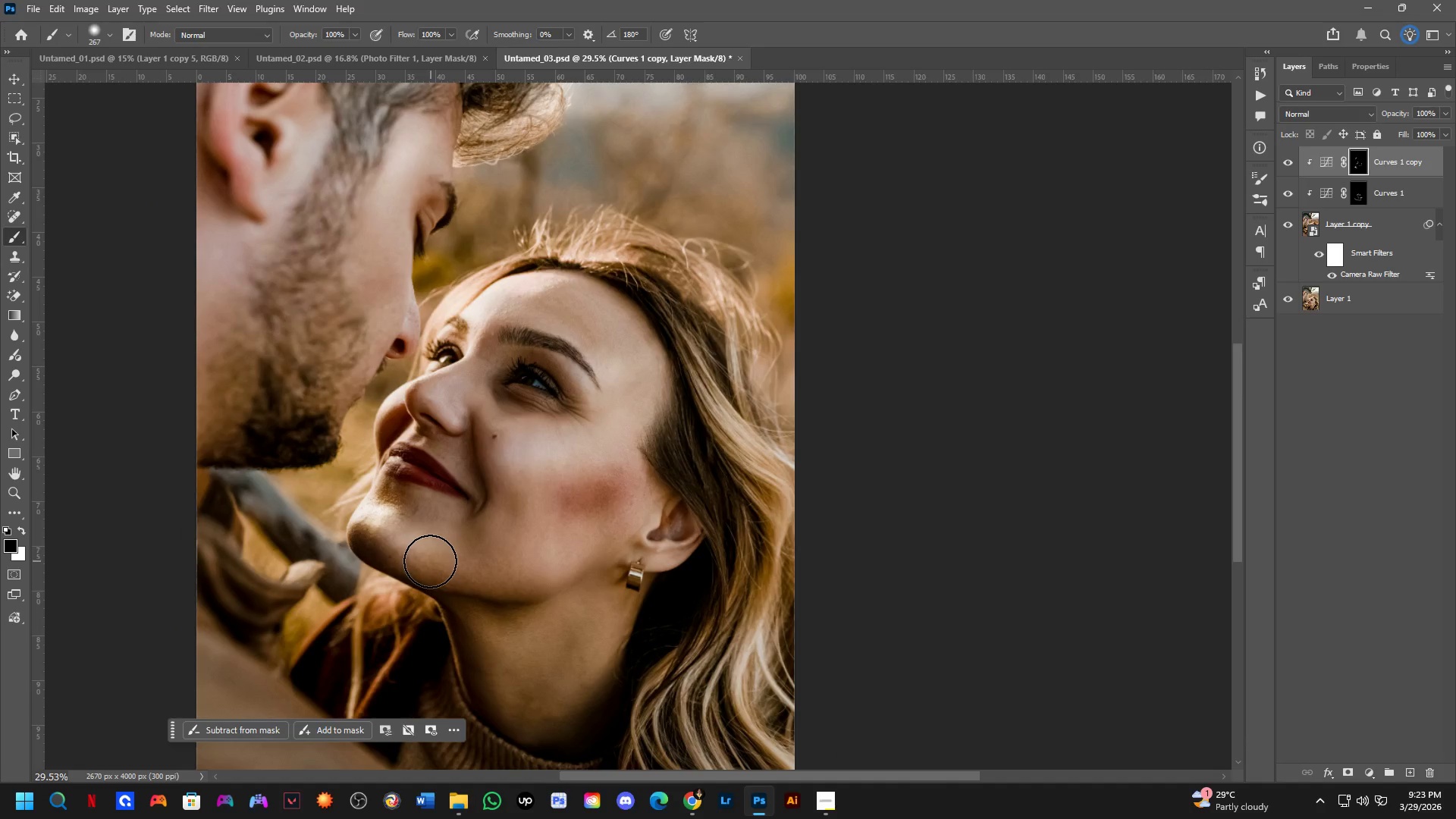 
left_click_drag(start_coordinate=[384, 549], to_coordinate=[364, 552])
 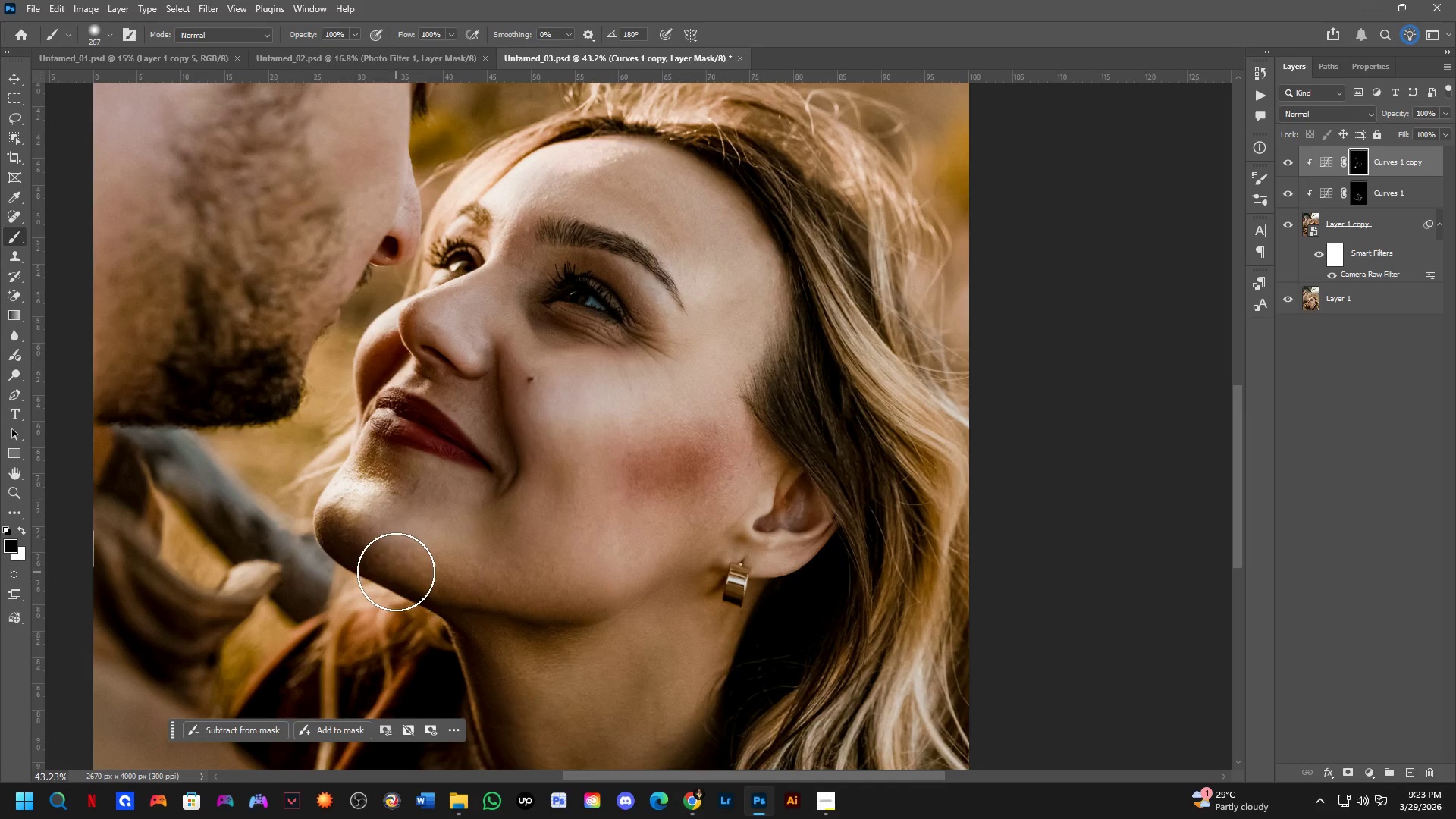 
scroll: coordinate [418, 561], scroll_direction: up, amount: 4.0
 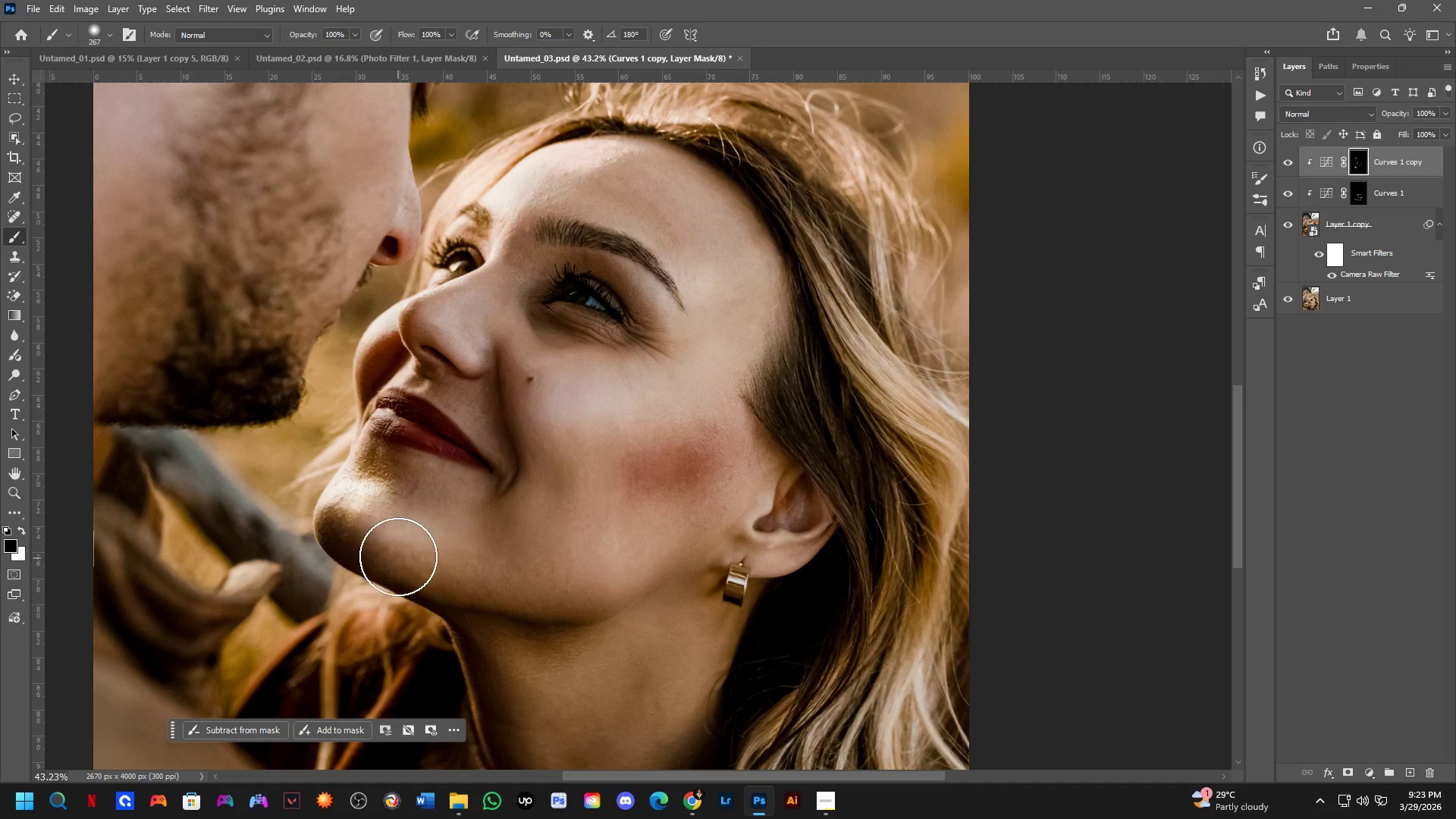 
key(Control+ControlLeft)
 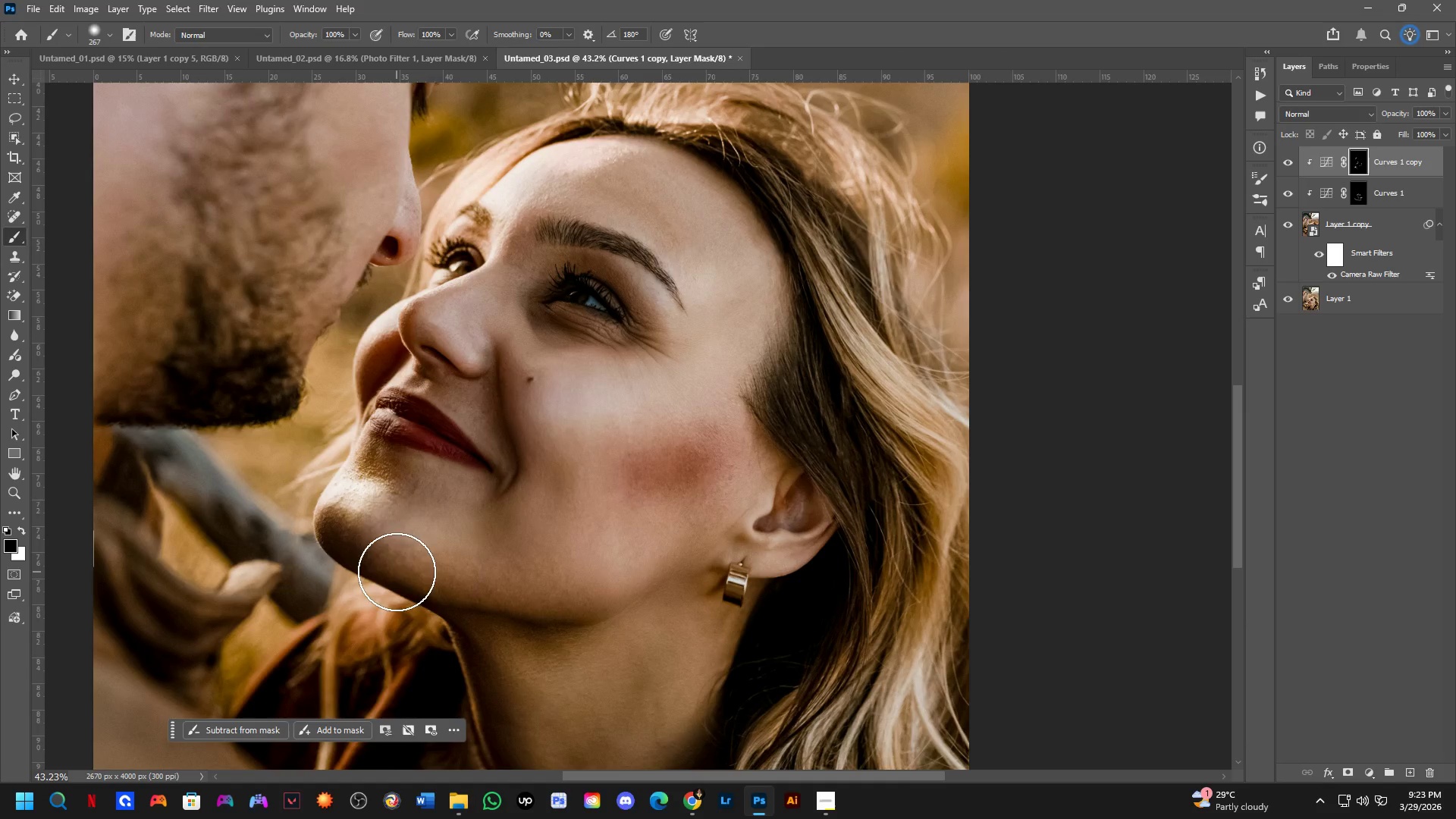 
key(Control+Z)
 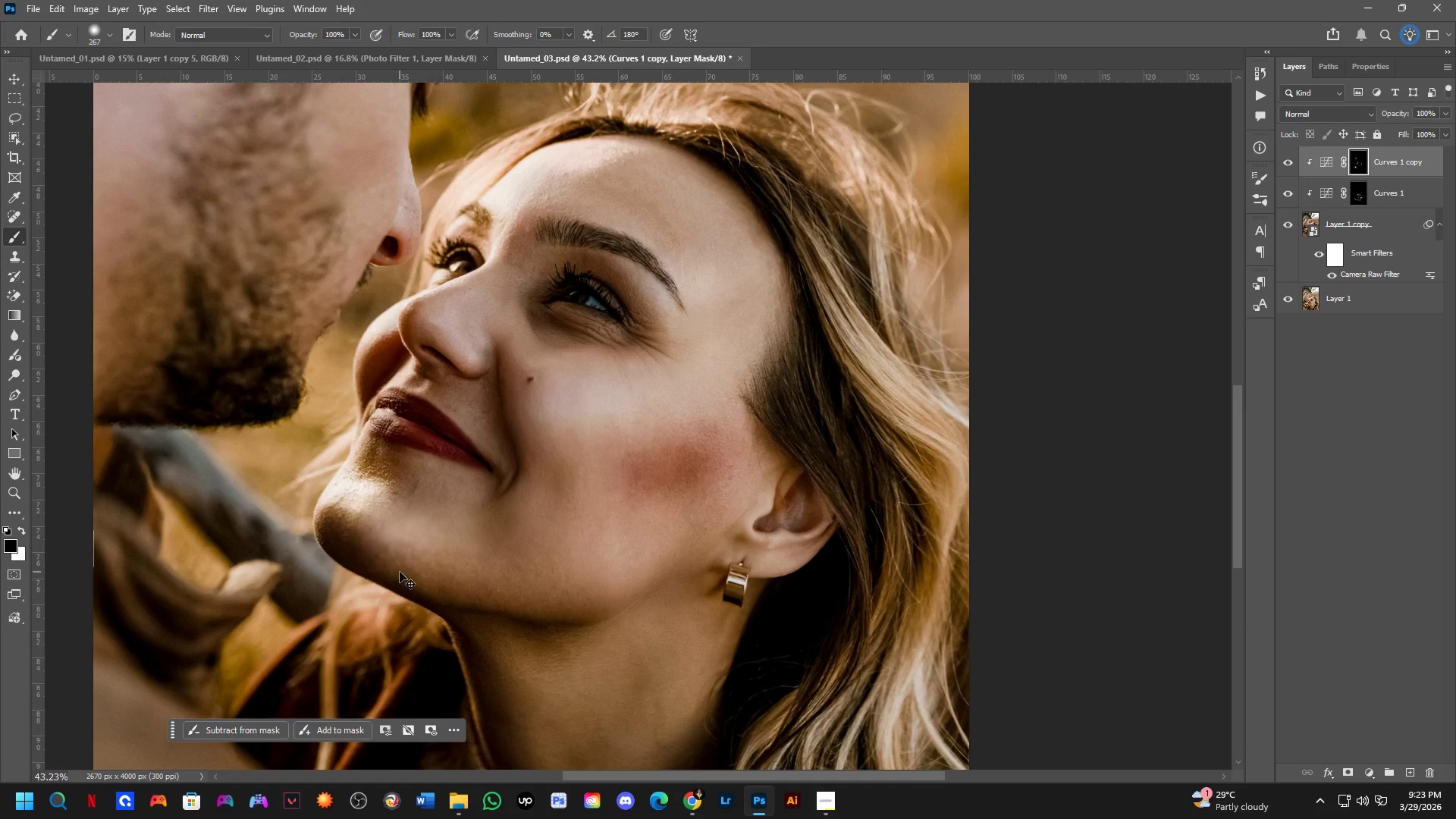 
left_click_drag(start_coordinate=[400, 571], to_coordinate=[392, 571])
 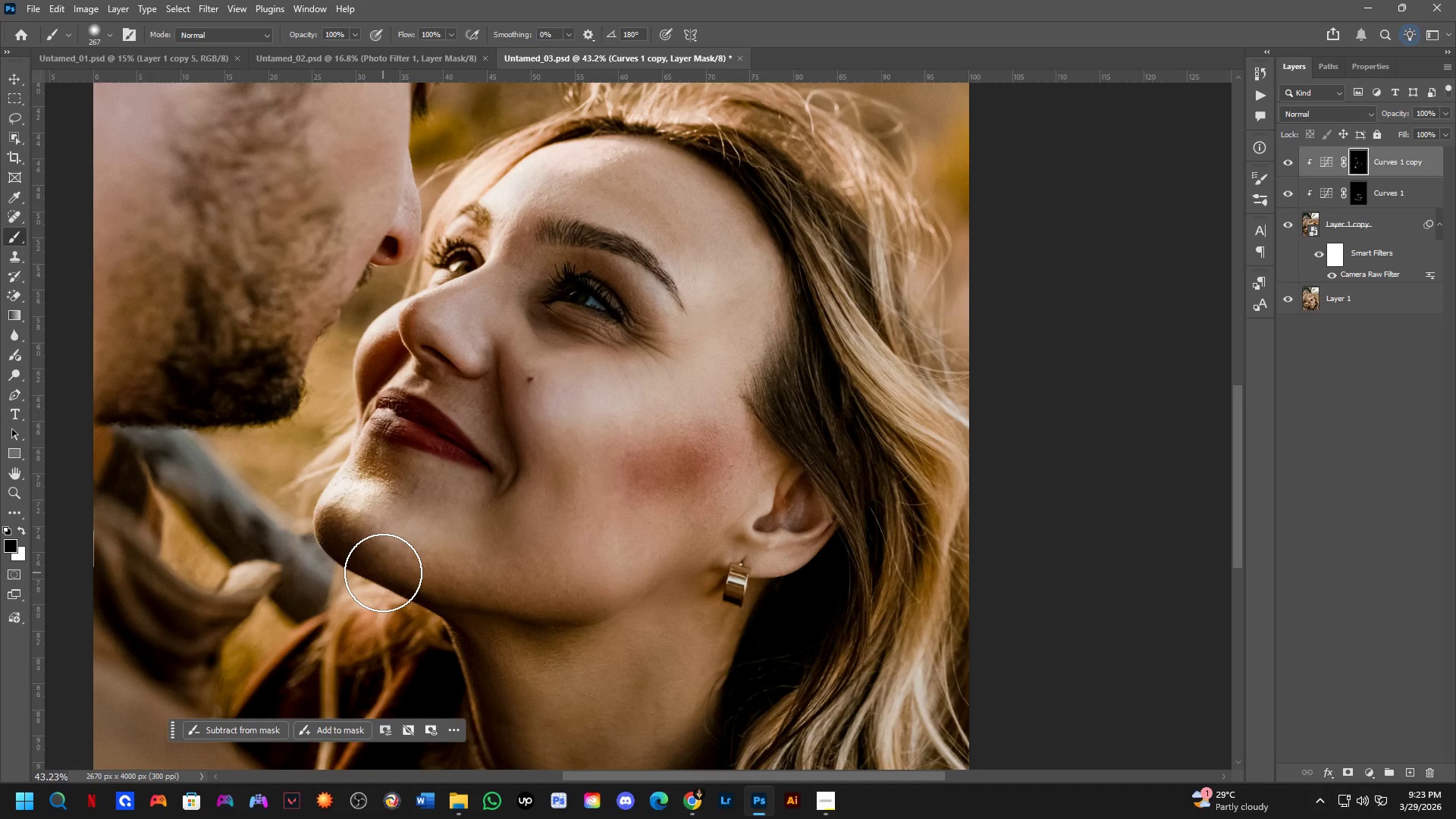 
wait(13.47)
 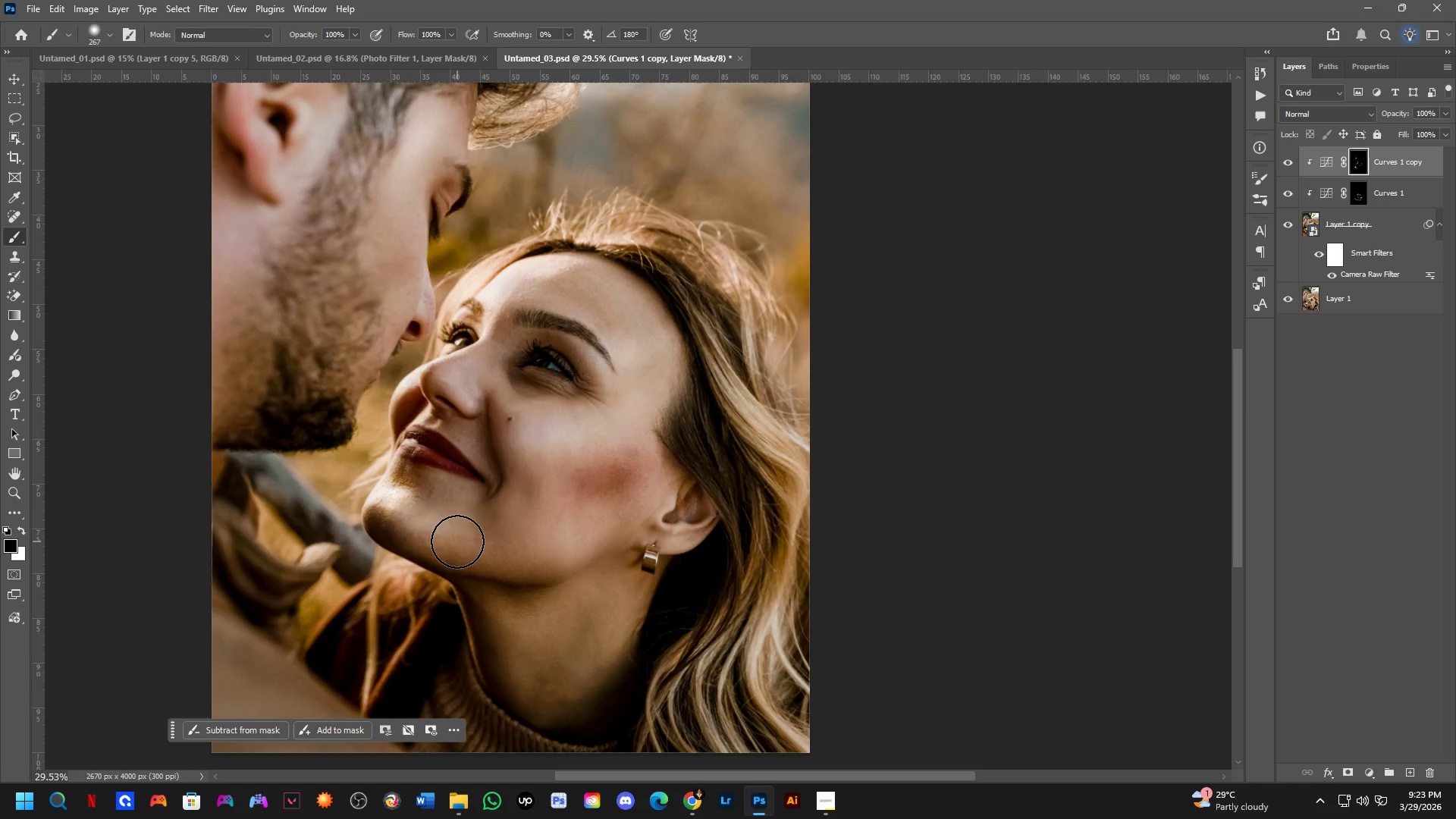 
hold_key(key=Space, duration=0.55)
 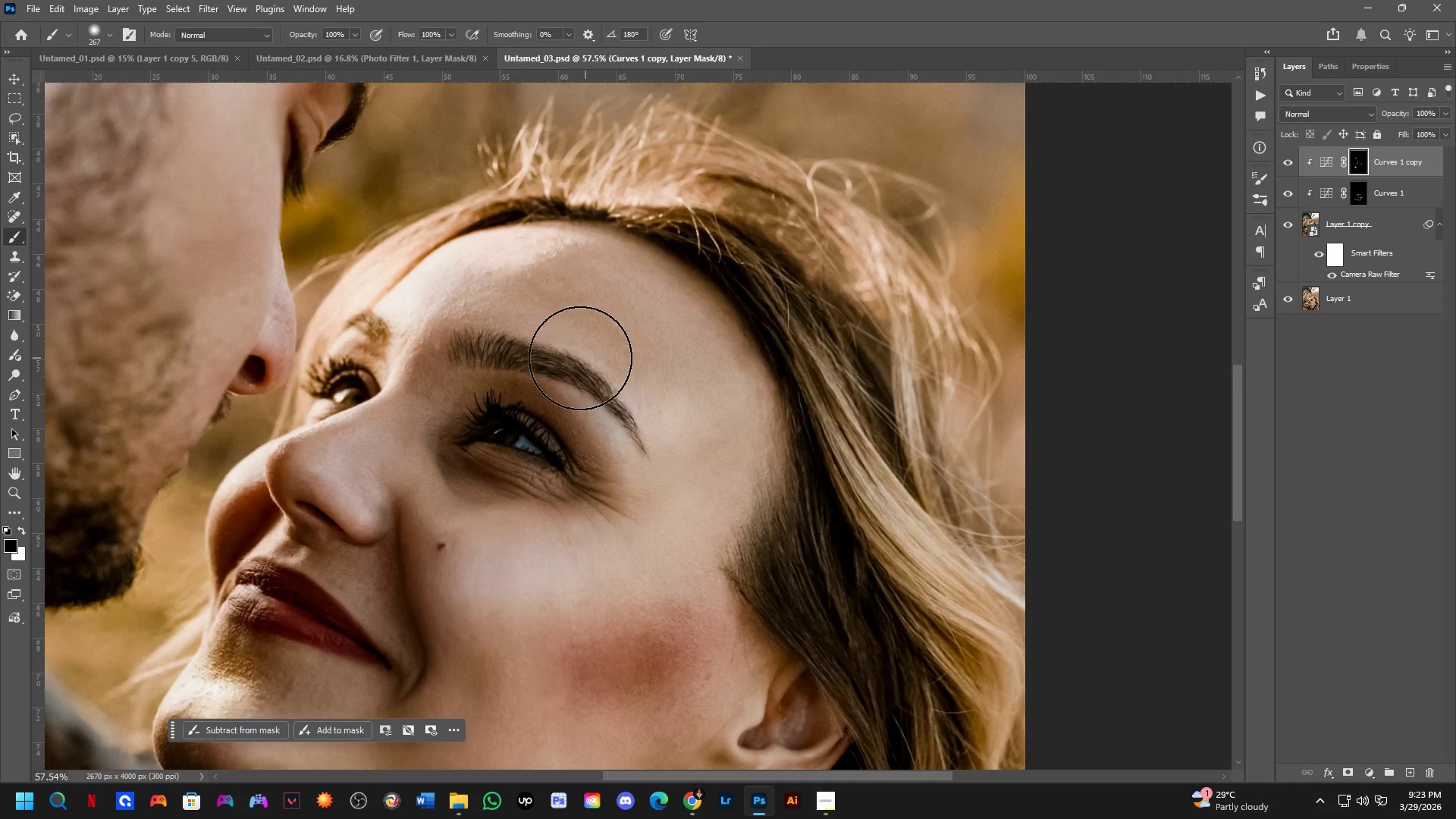 
left_click_drag(start_coordinate=[452, 475], to_coordinate=[450, 506])
 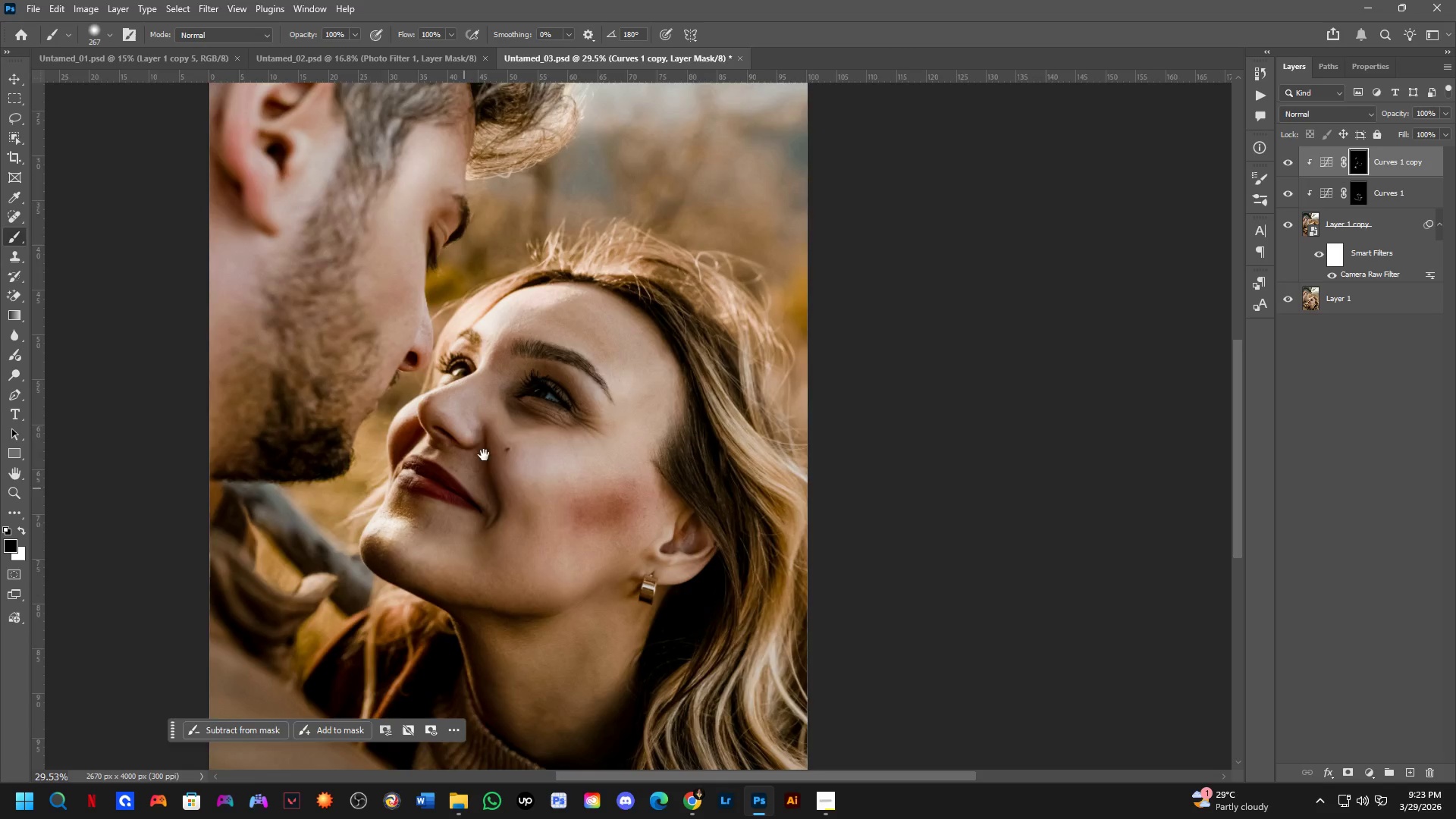 
scroll: coordinate [457, 541], scroll_direction: down, amount: 4.0
 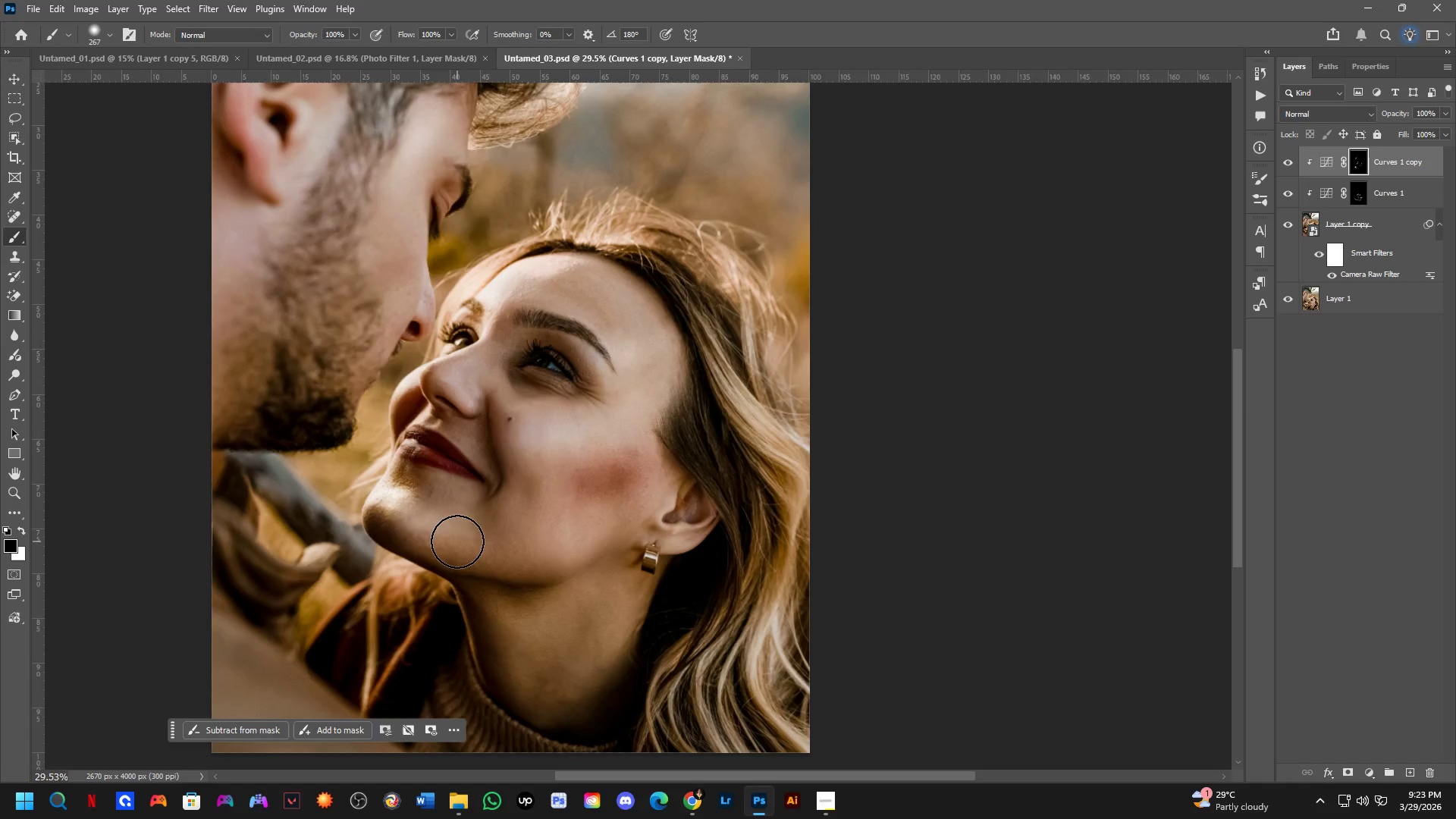 
hold_key(key=AltLeft, duration=0.58)
 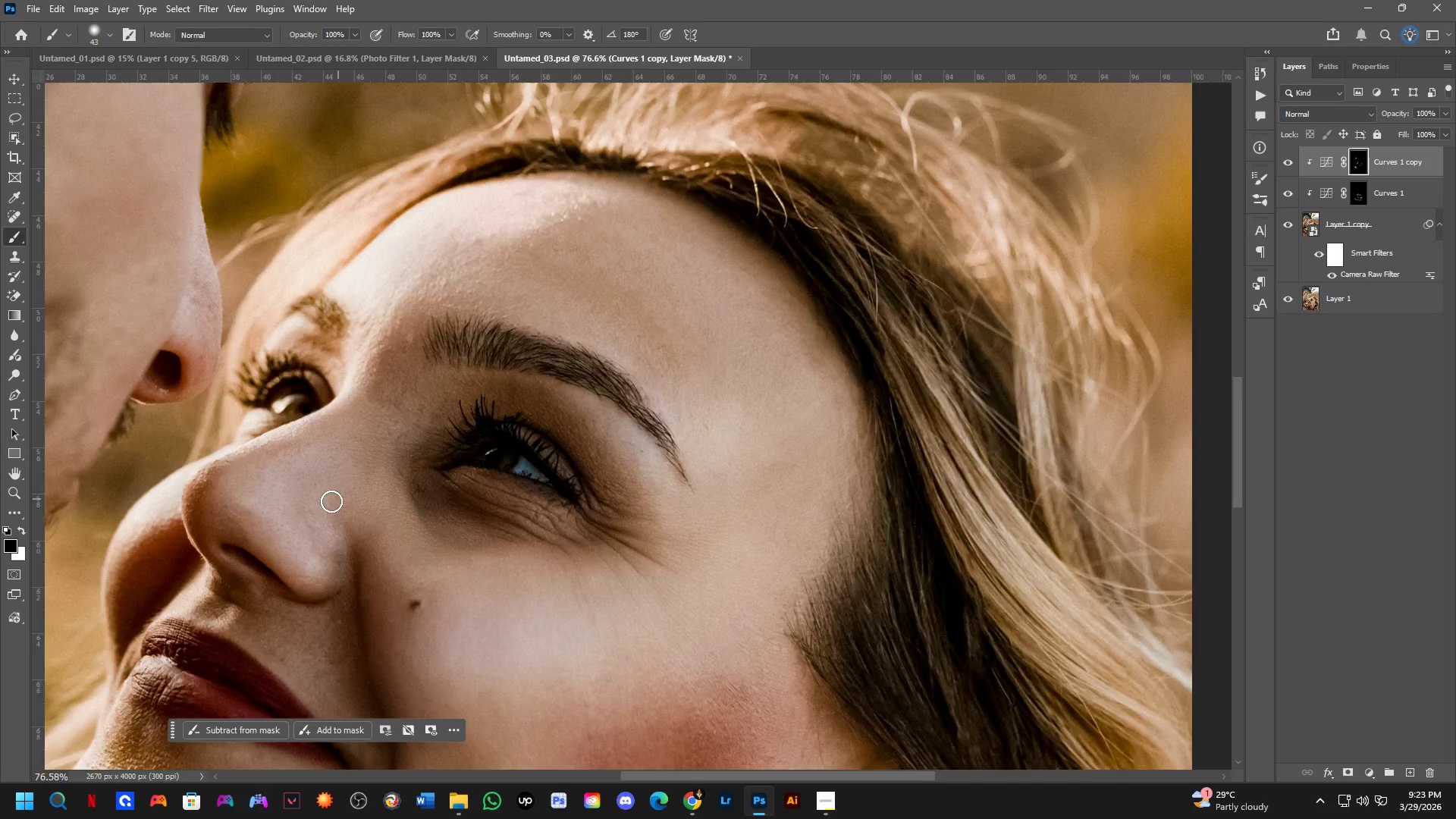 
scroll: coordinate [475, 384], scroll_direction: up, amount: 10.0
 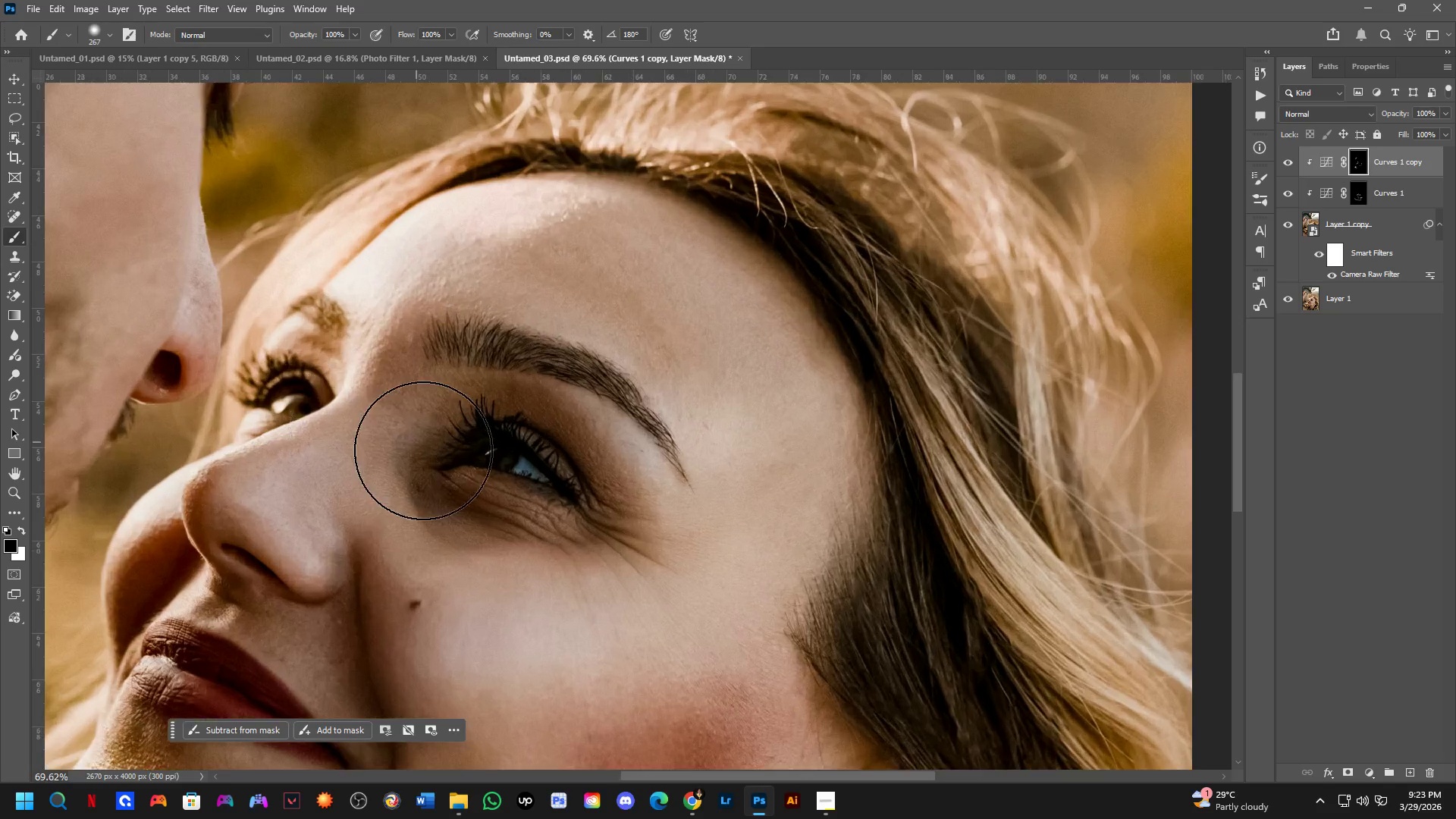 
left_click_drag(start_coordinate=[248, 526], to_coordinate=[313, 601])
 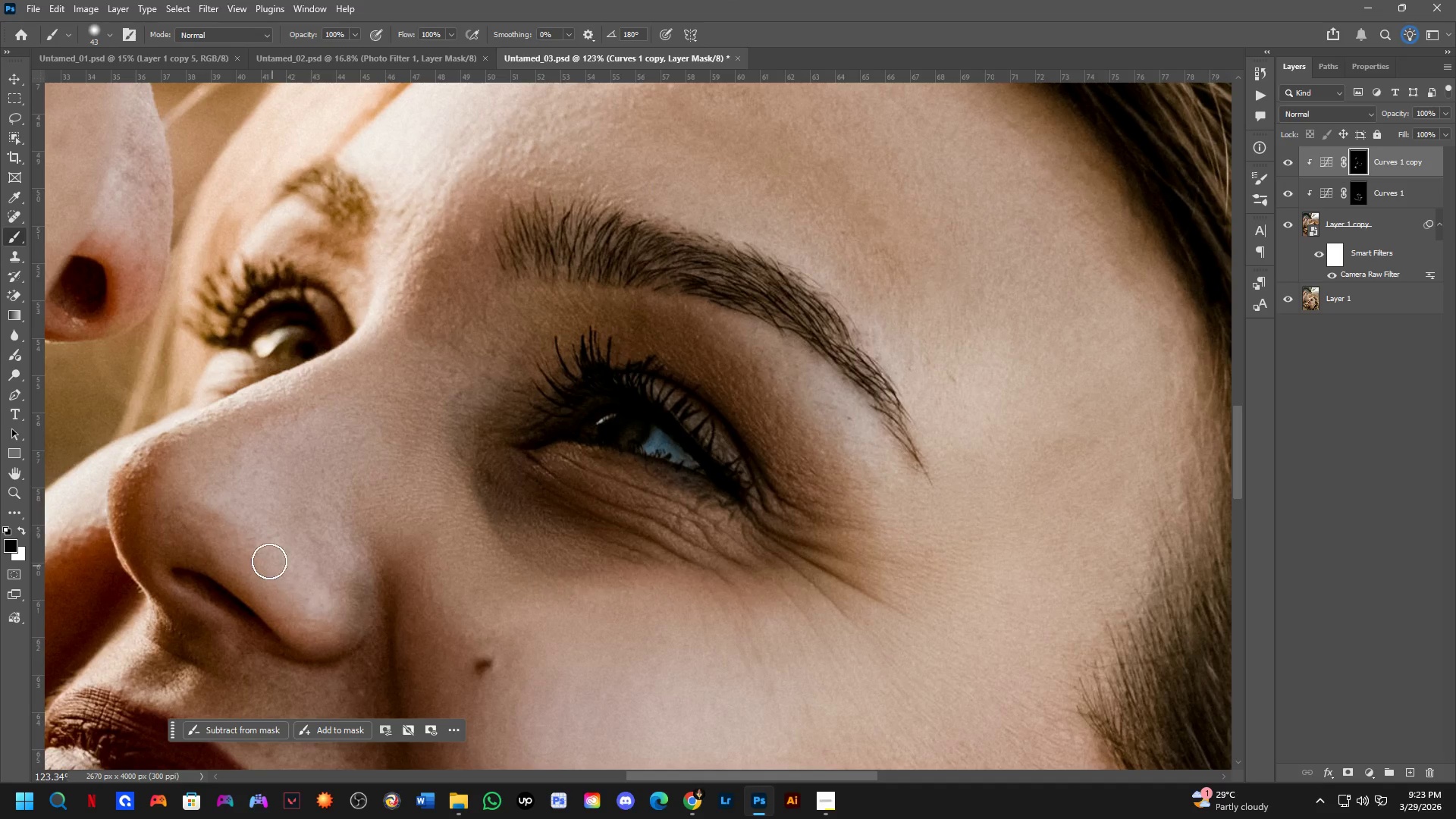 
scroll: coordinate [300, 505], scroll_direction: up, amount: 5.0
 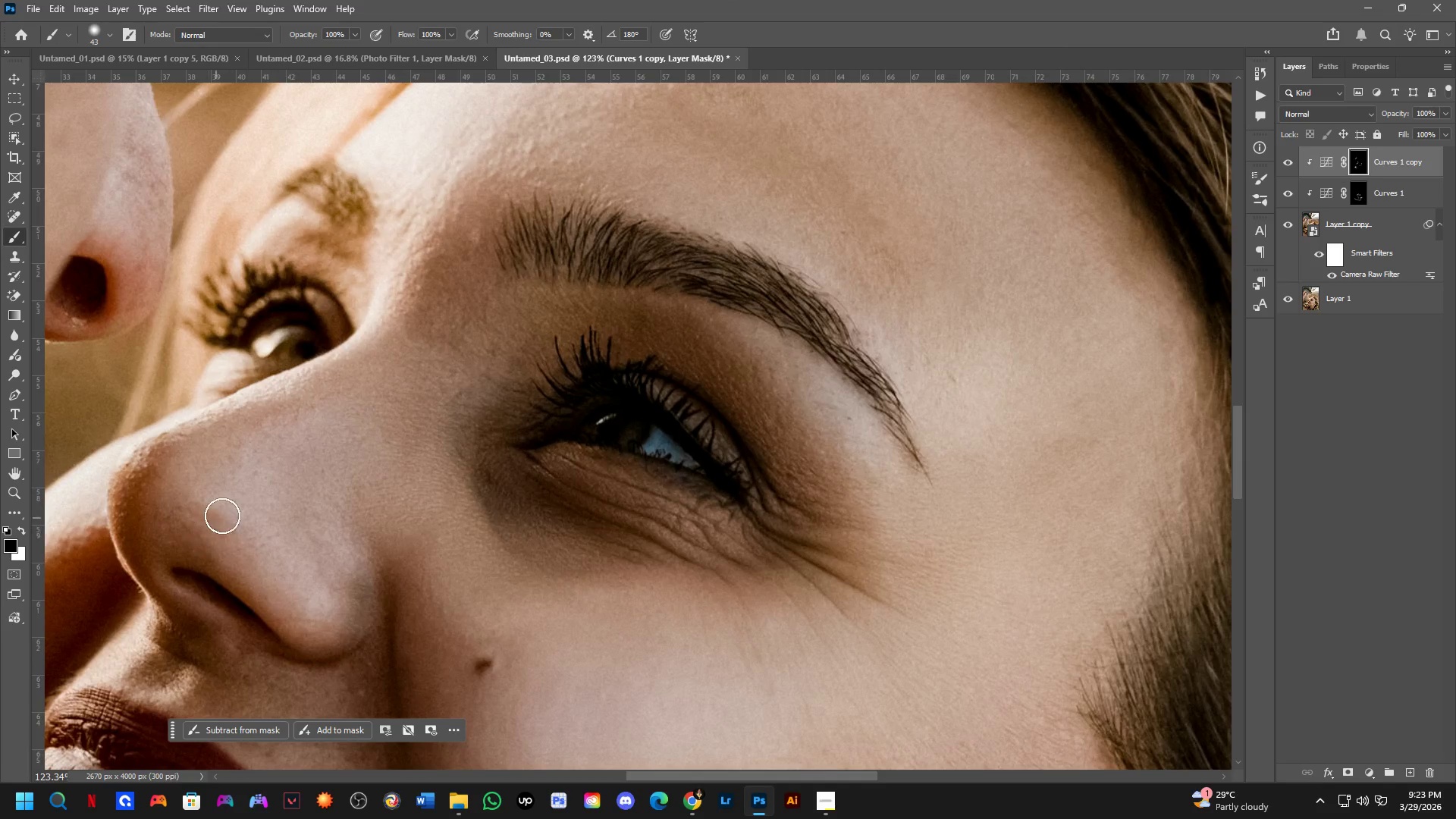 
key(X)
 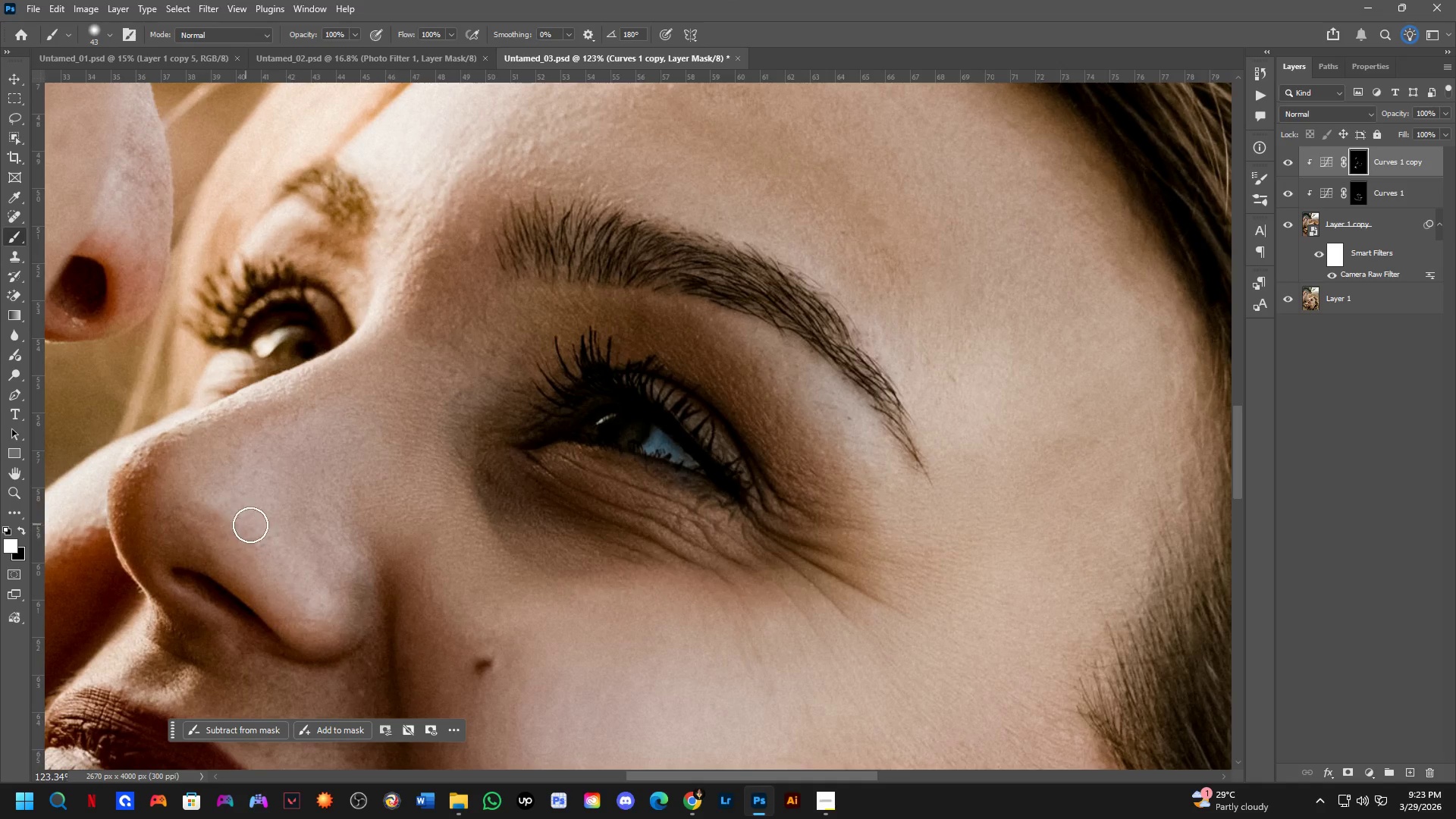 
left_click_drag(start_coordinate=[254, 527], to_coordinate=[339, 611])
 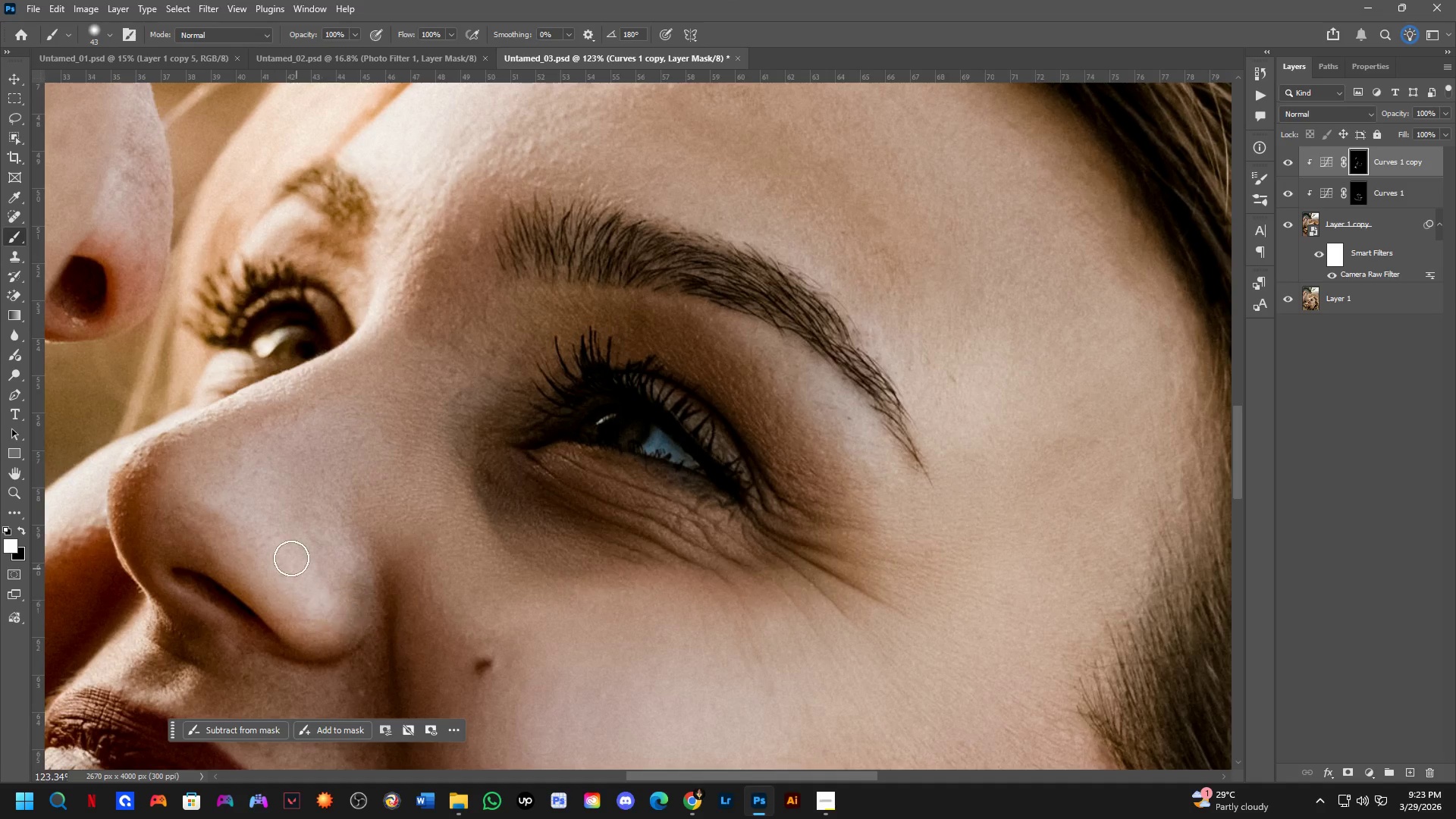 
key(Control+ControlLeft)
 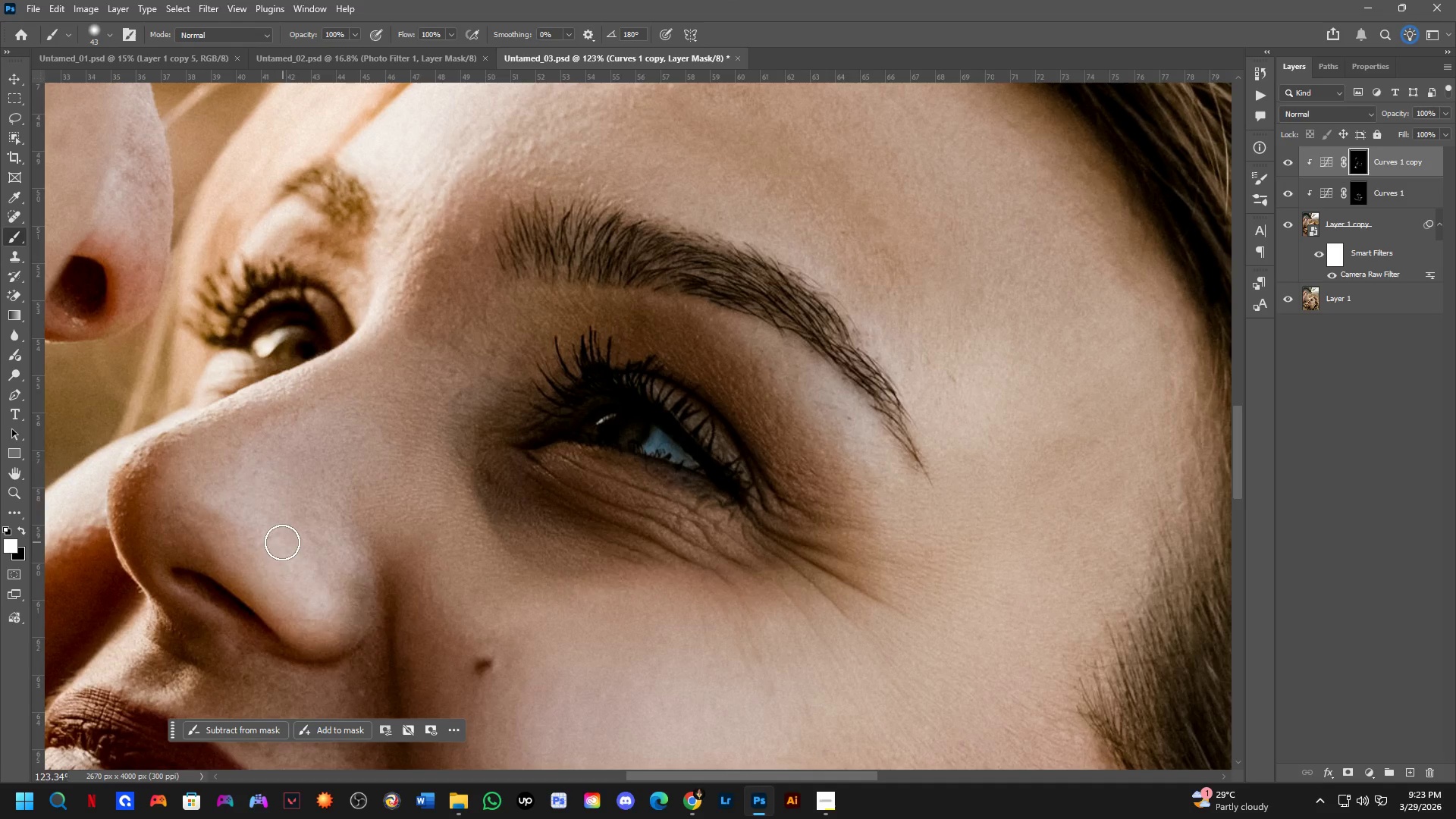 
key(Control+Z)
 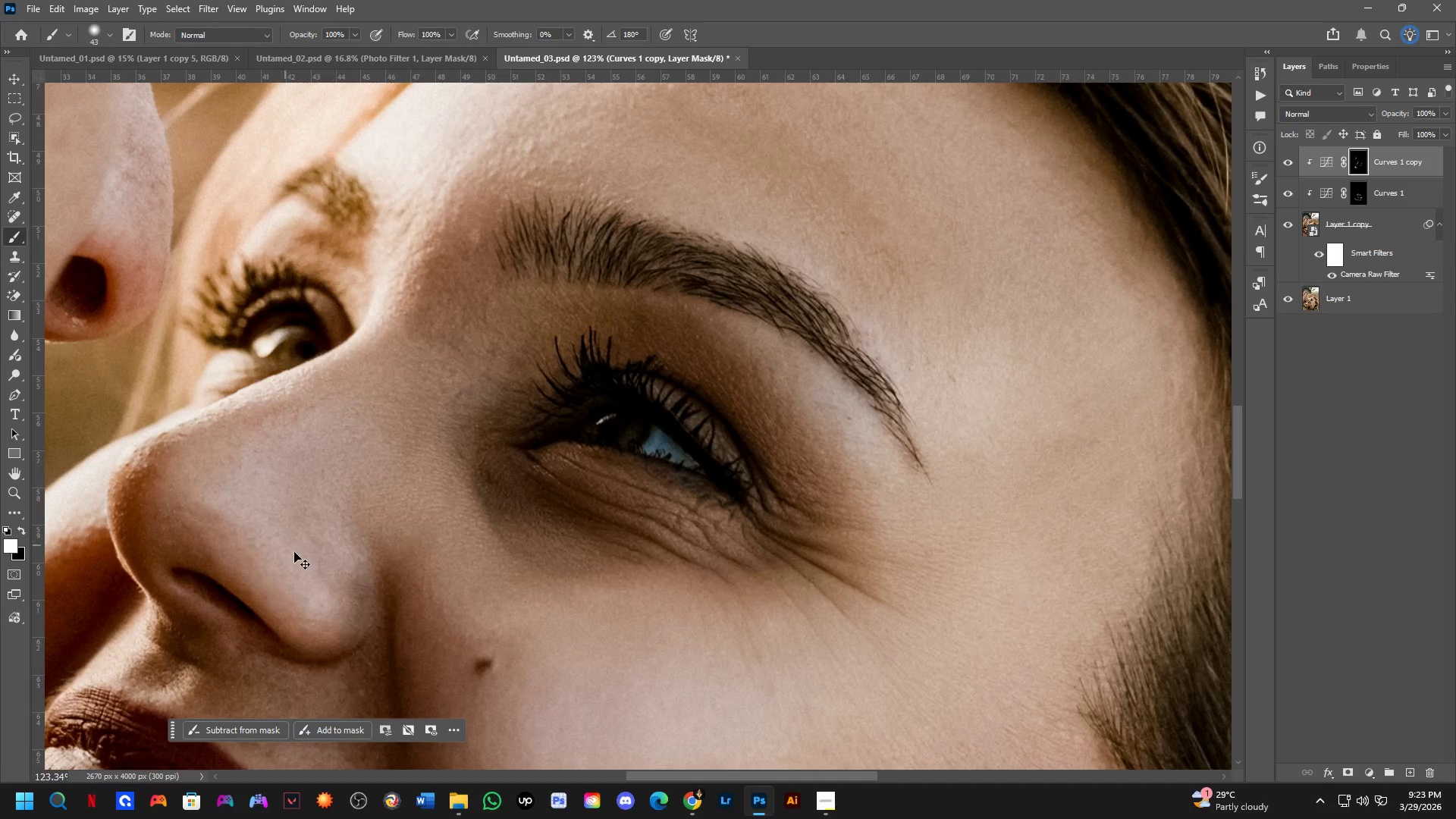 
key(Alt+AltLeft)
 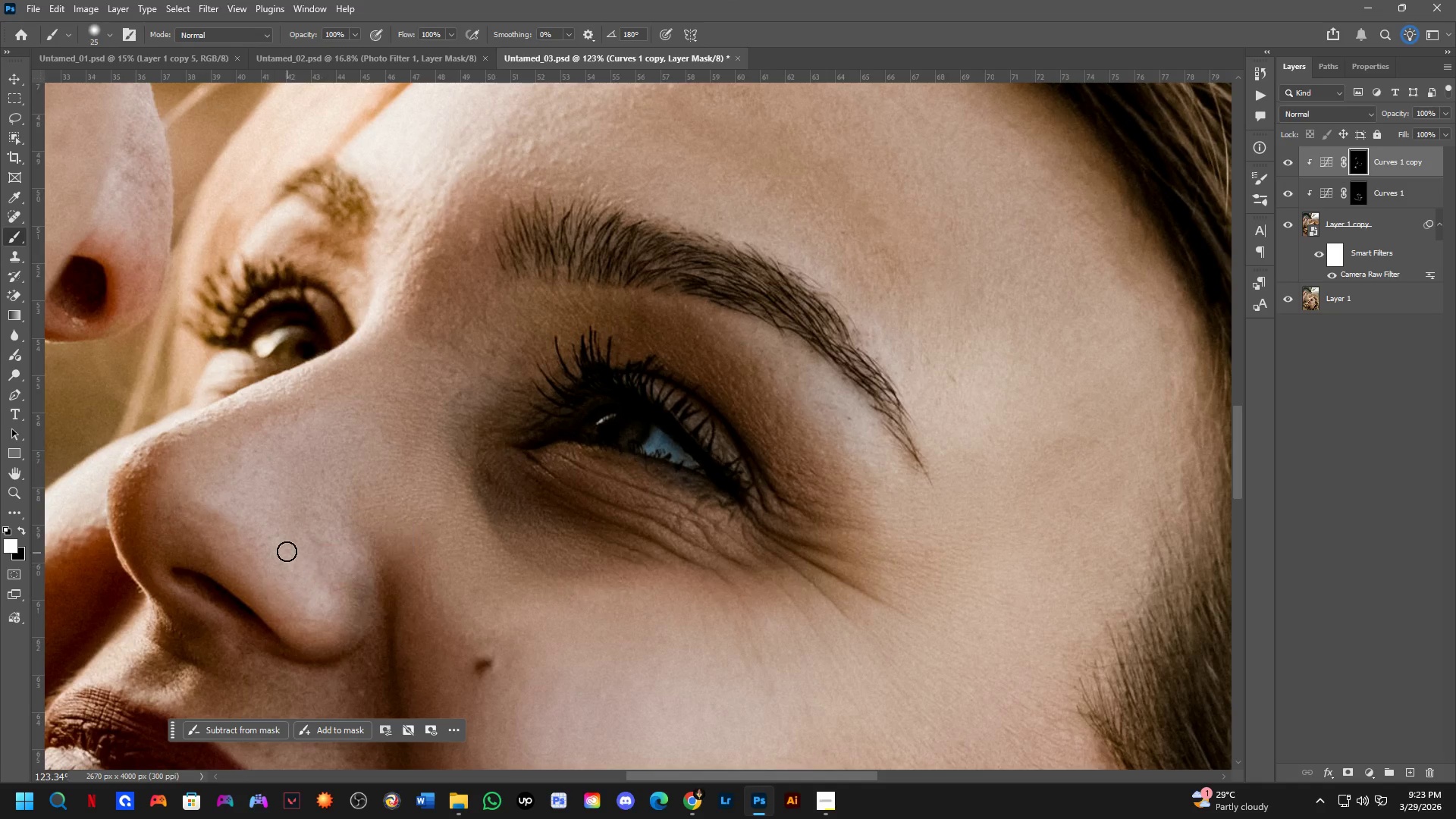 
left_click_drag(start_coordinate=[286, 552], to_coordinate=[351, 585])
 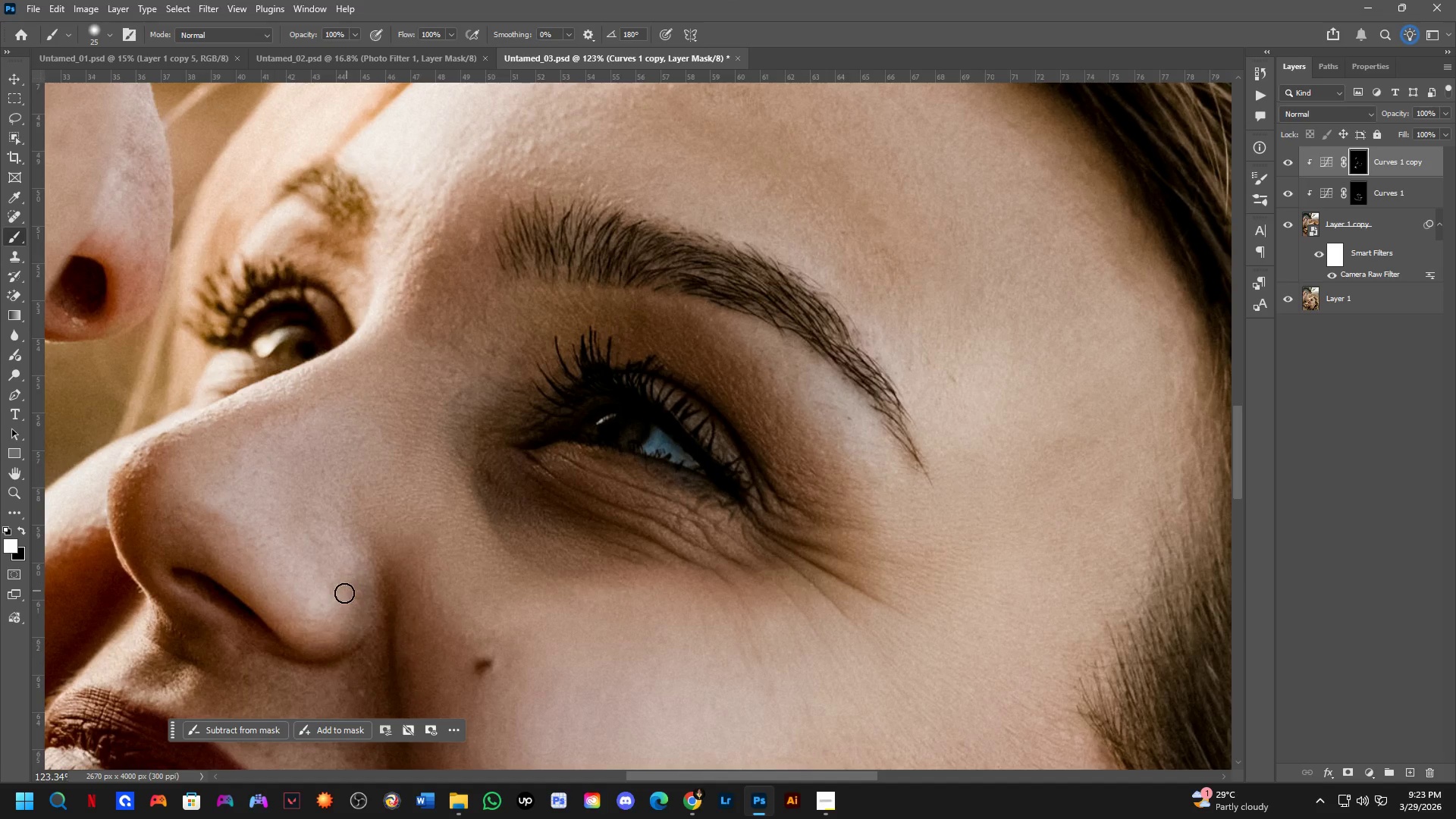 
key(Control+ControlLeft)
 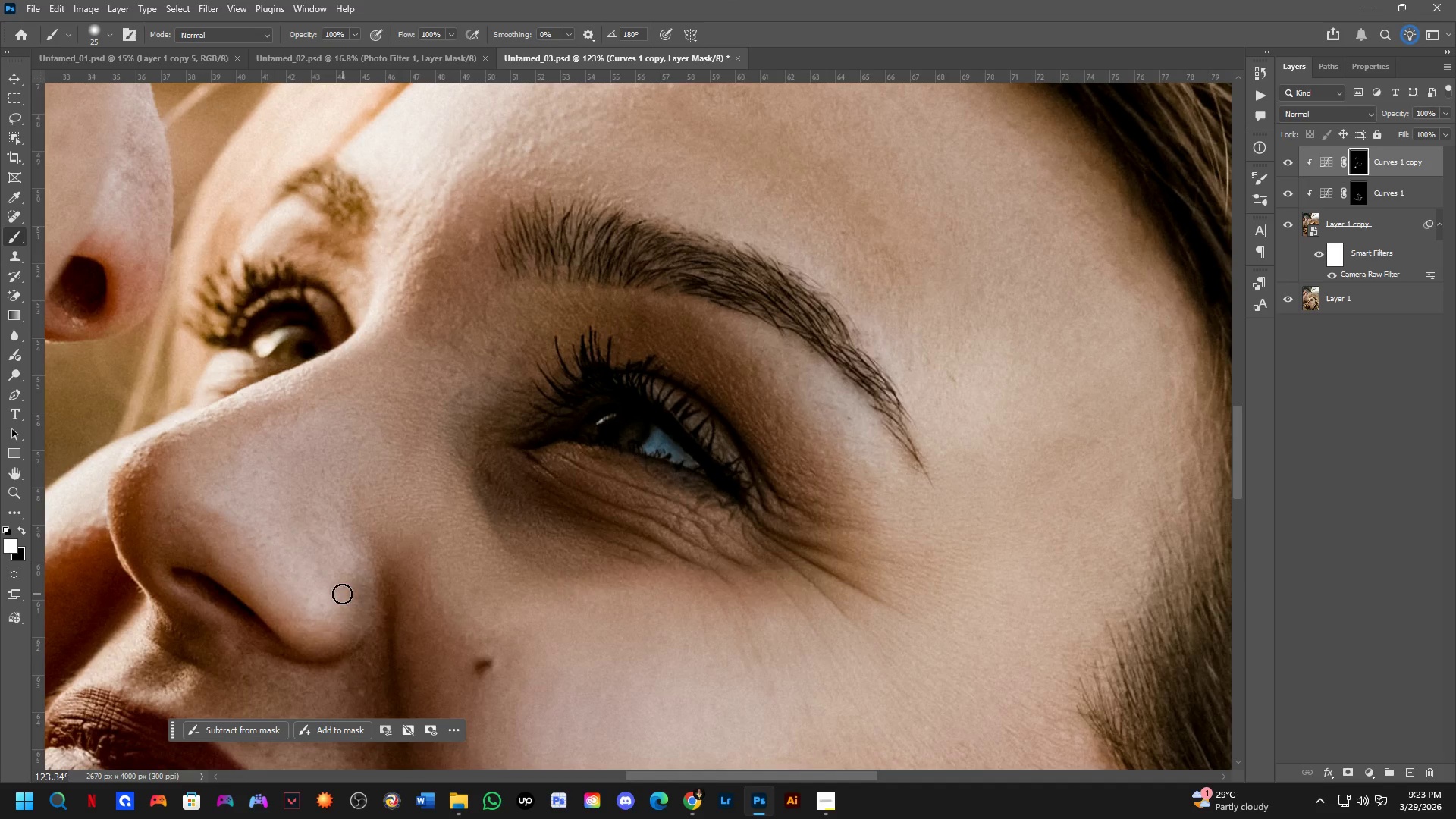 
key(Control+Z)
 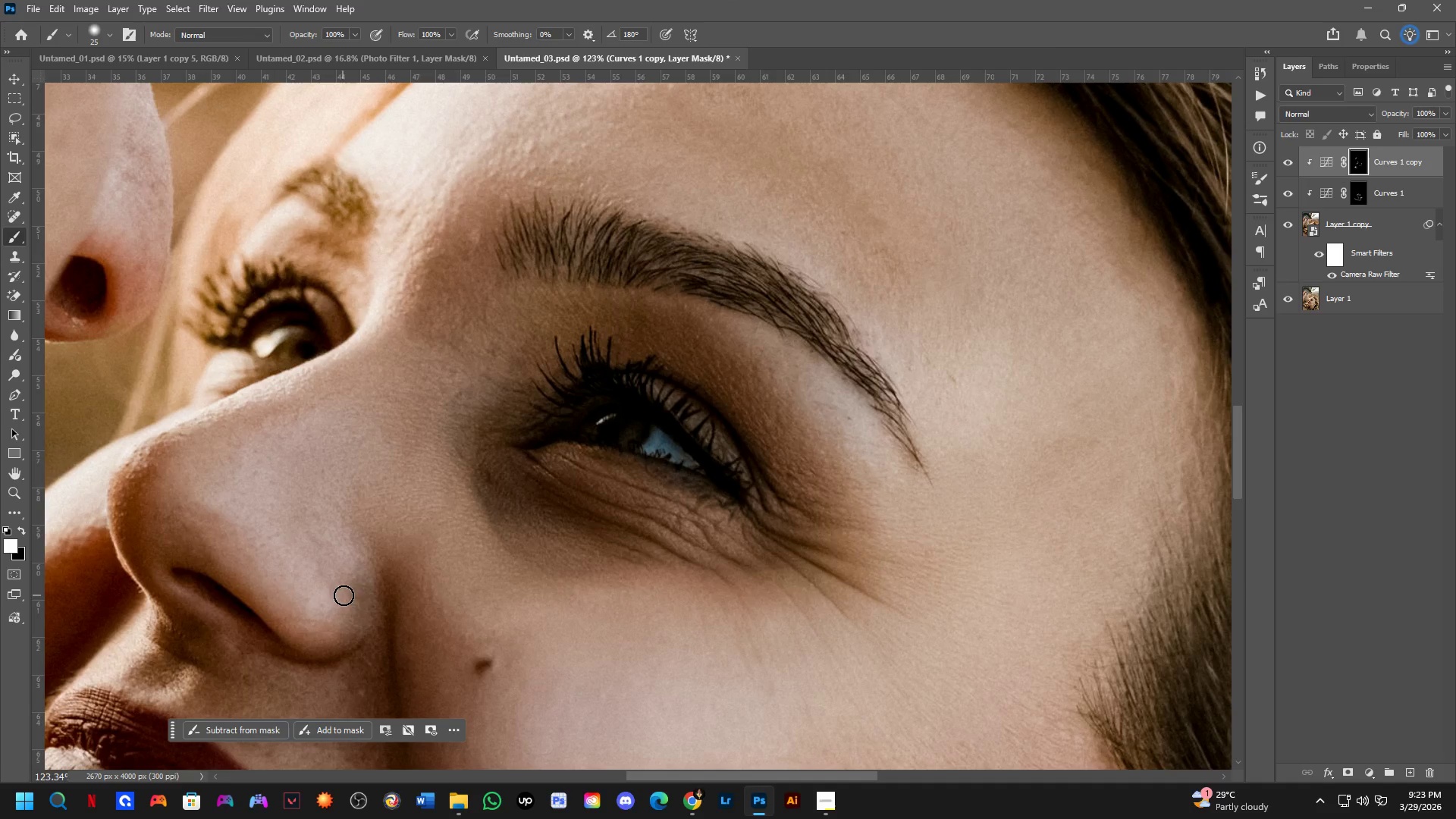 
hold_key(key=AltLeft, duration=0.41)
 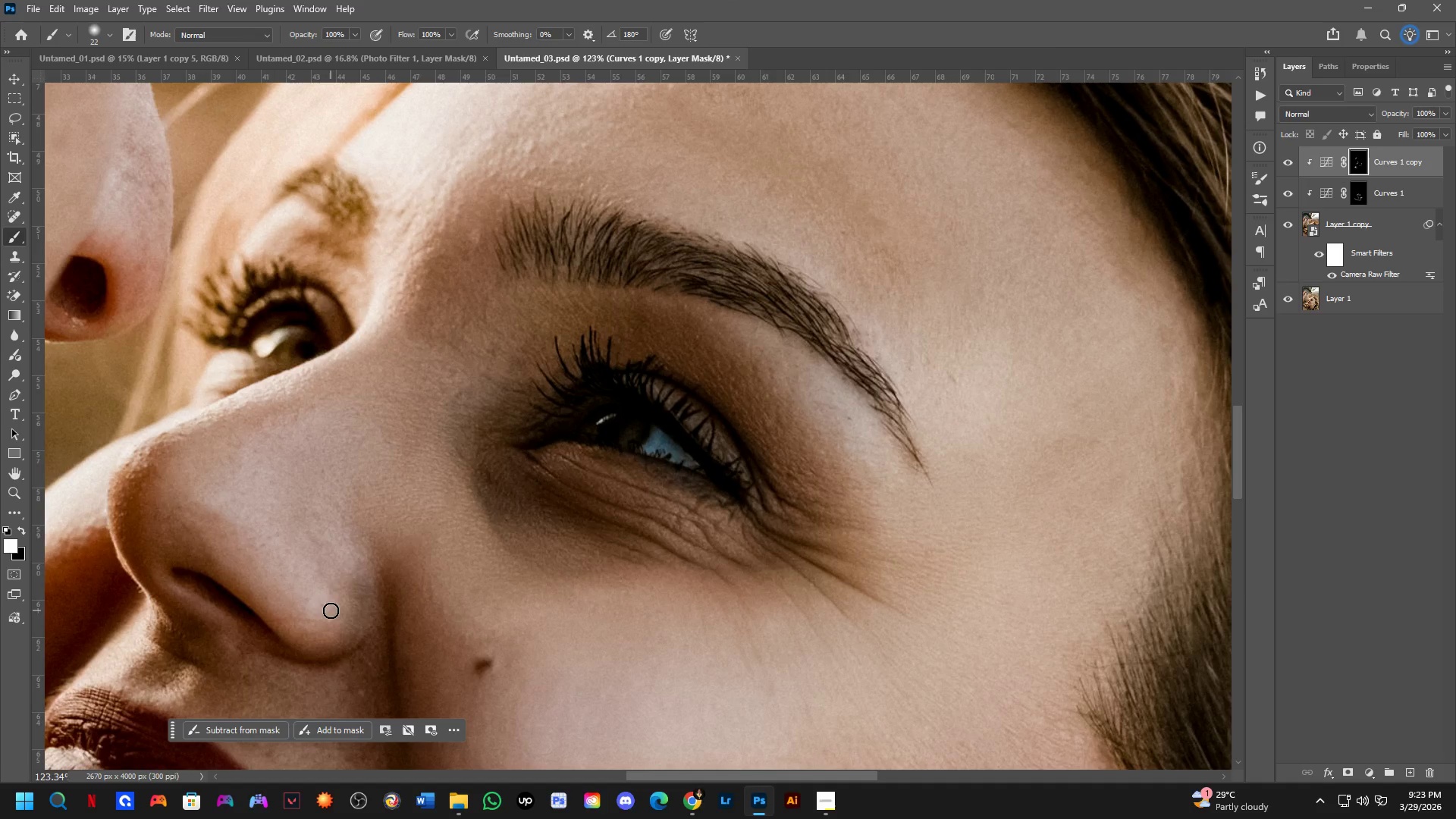 
key(Alt+AltLeft)
 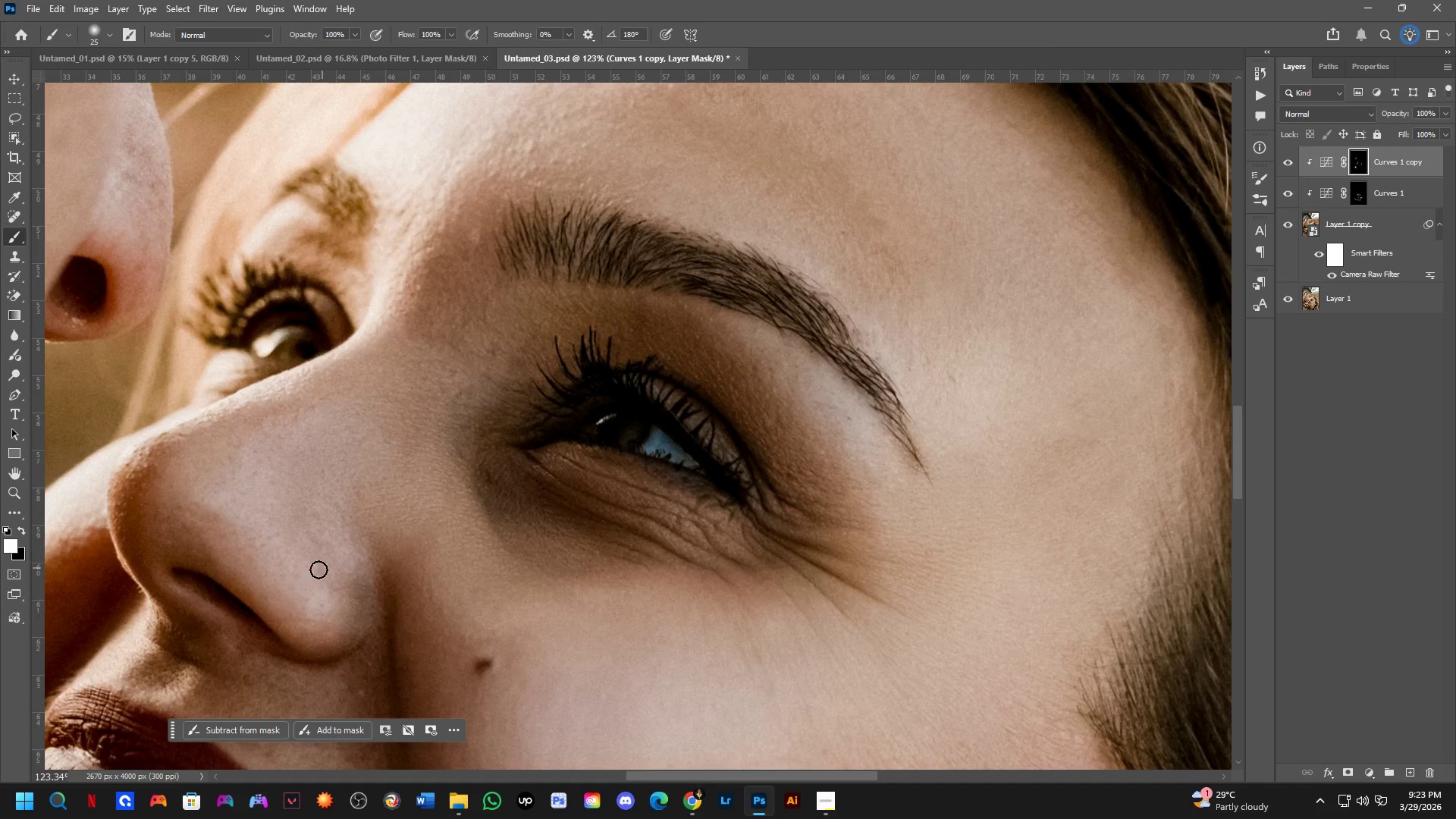 
key(Alt+AltLeft)
 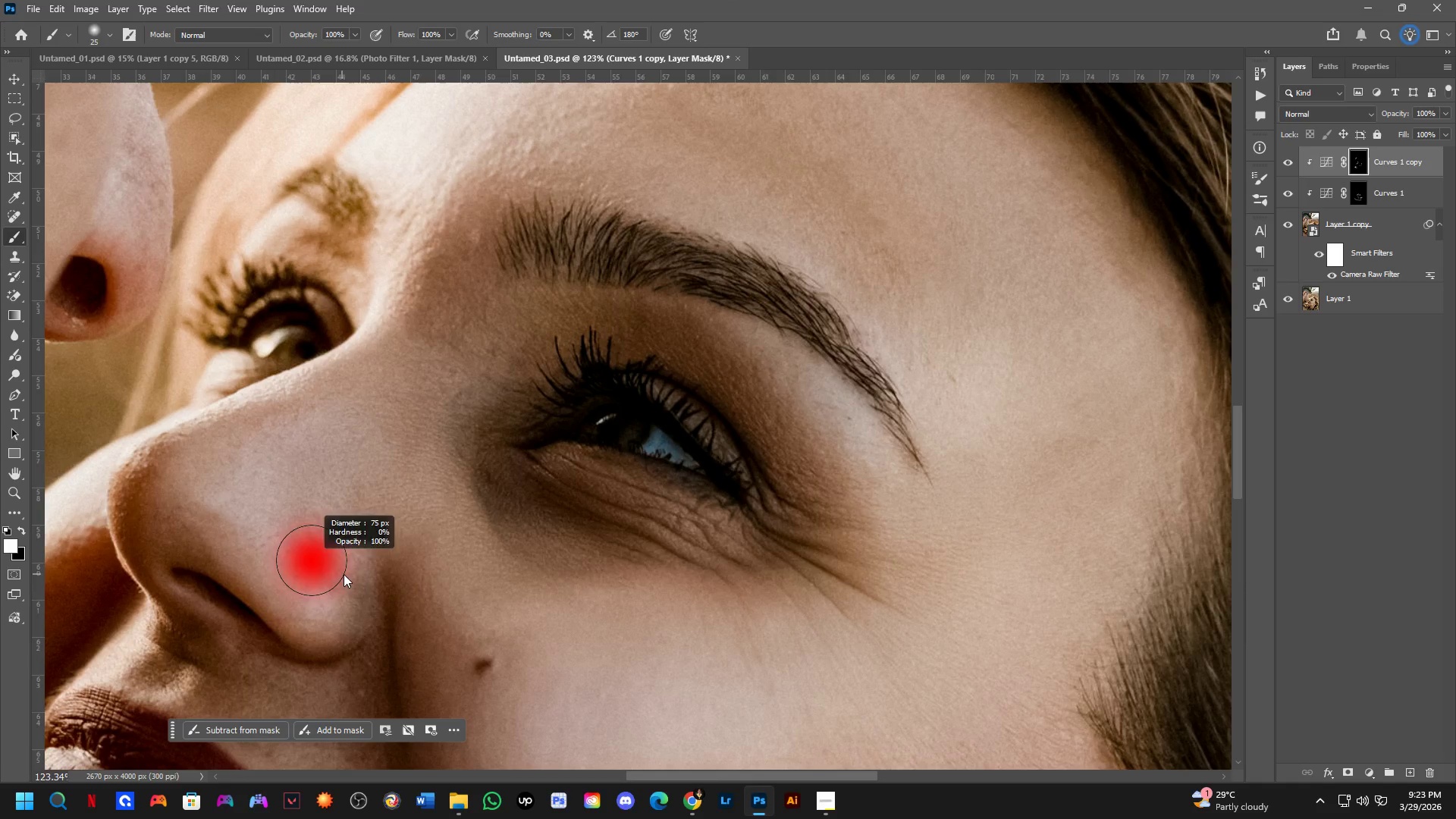 
key(Alt+AltLeft)
 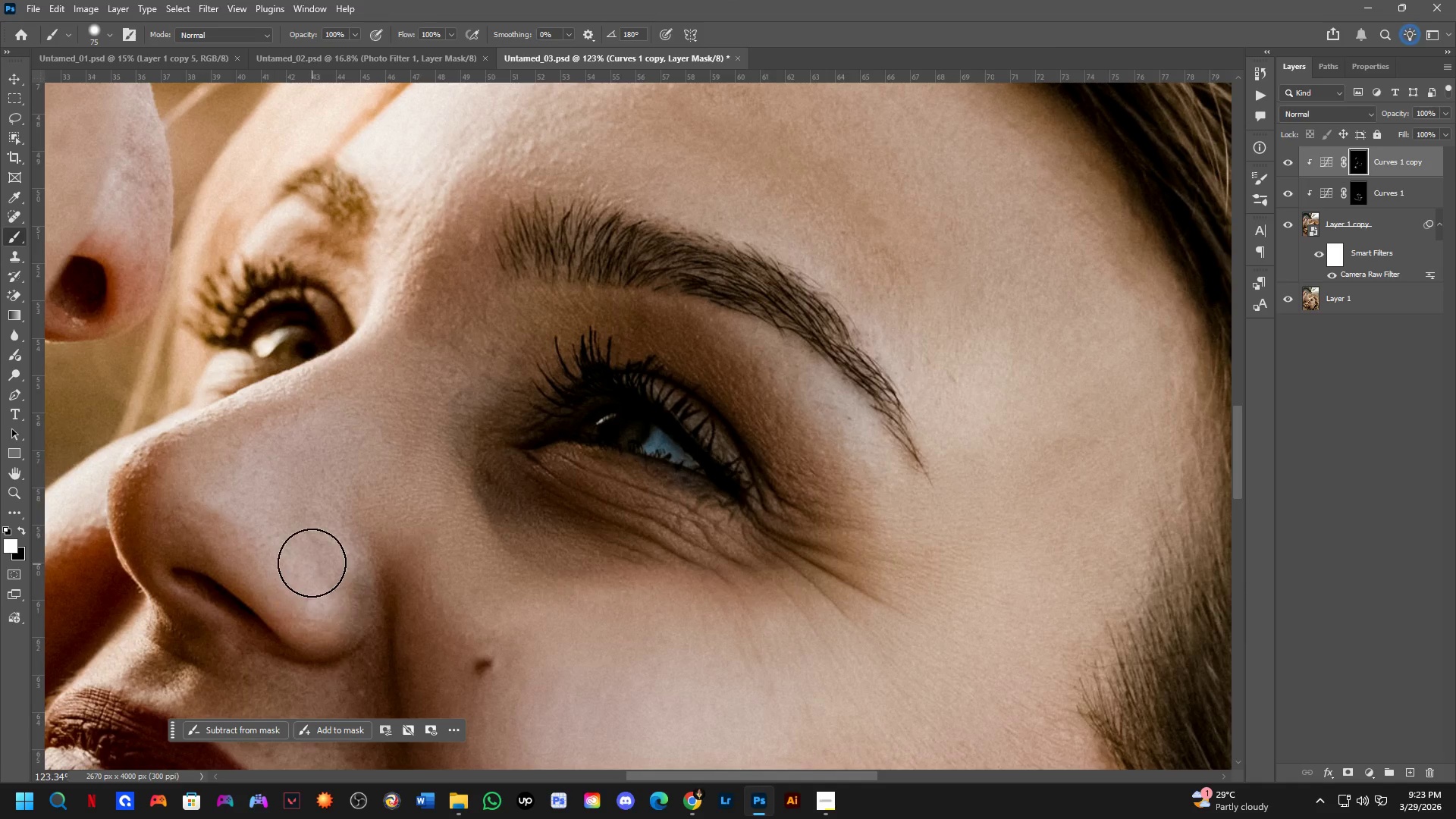 
key(Alt+AltLeft)
 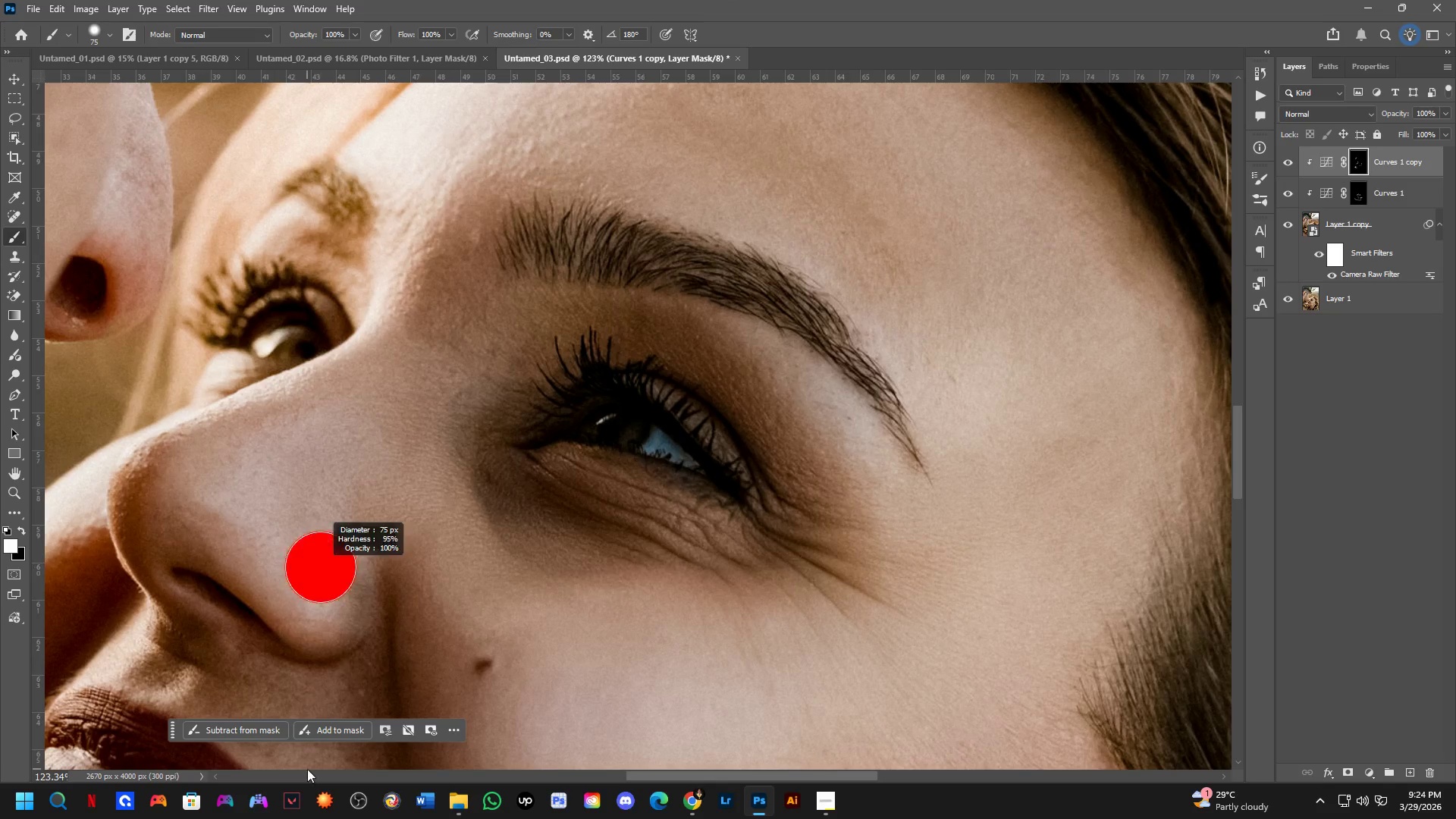 
key(Alt+AltLeft)
 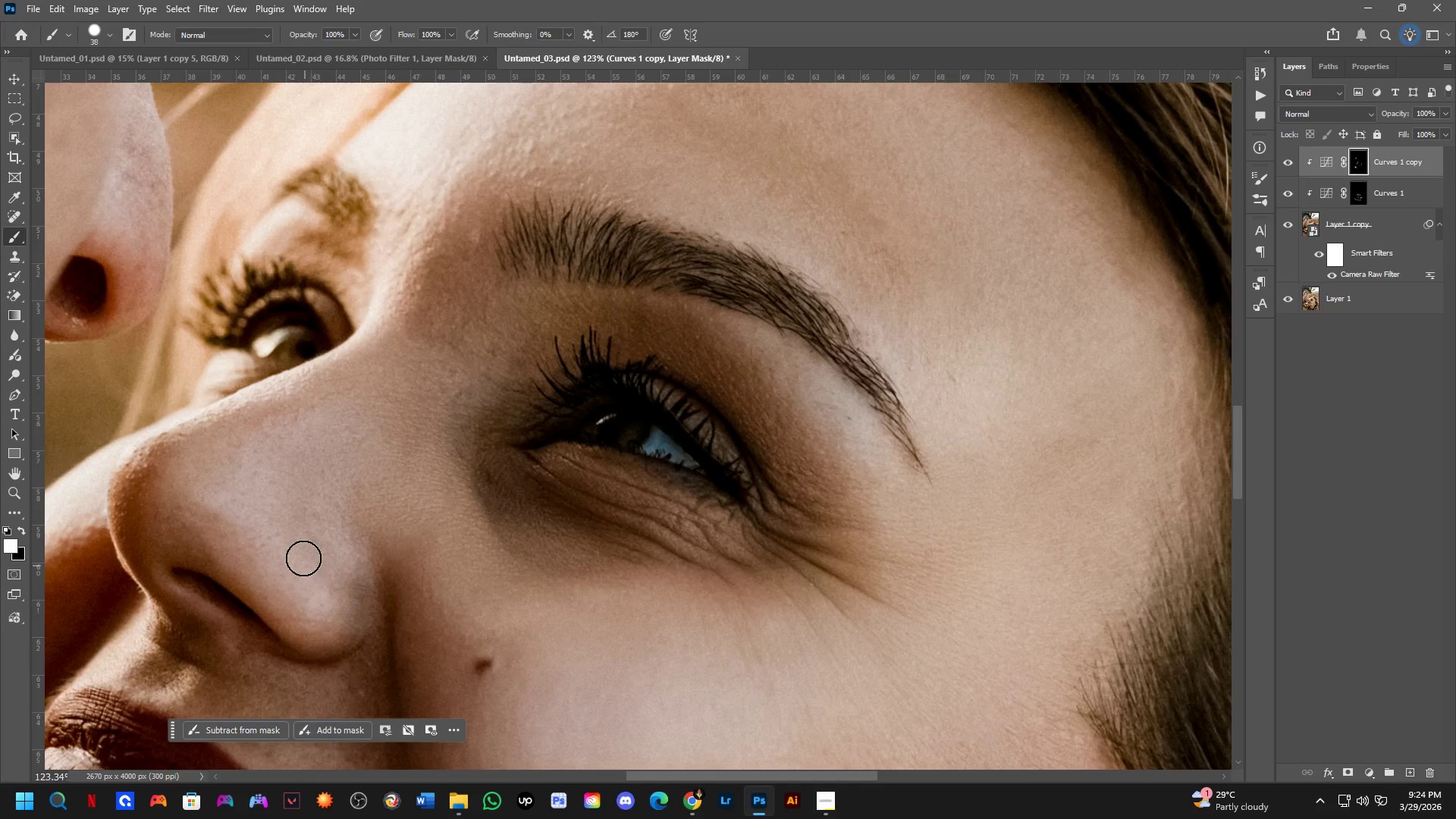 
left_click_drag(start_coordinate=[301, 551], to_coordinate=[343, 598])
 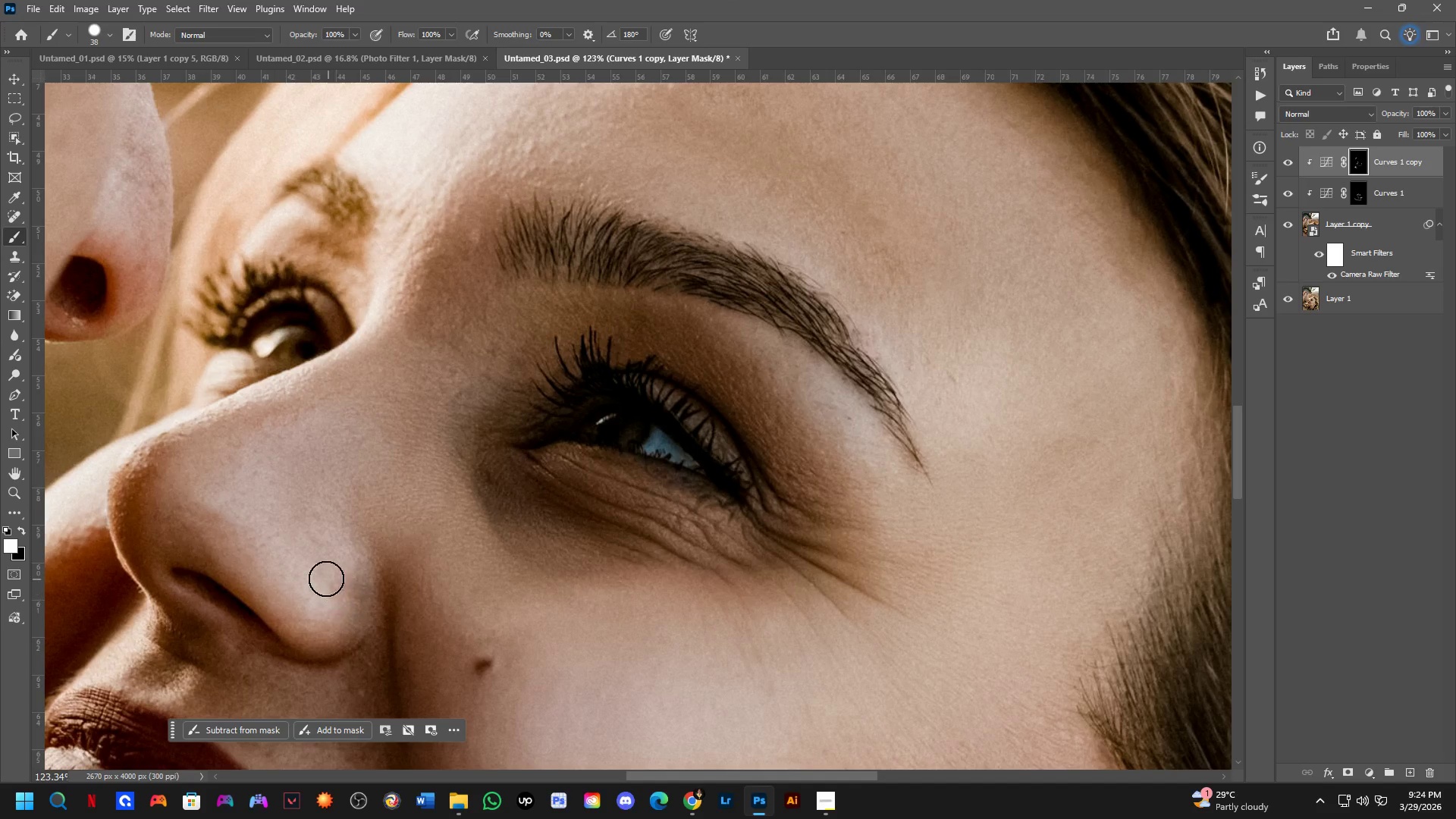 
left_click_drag(start_coordinate=[327, 571], to_coordinate=[327, 598])
 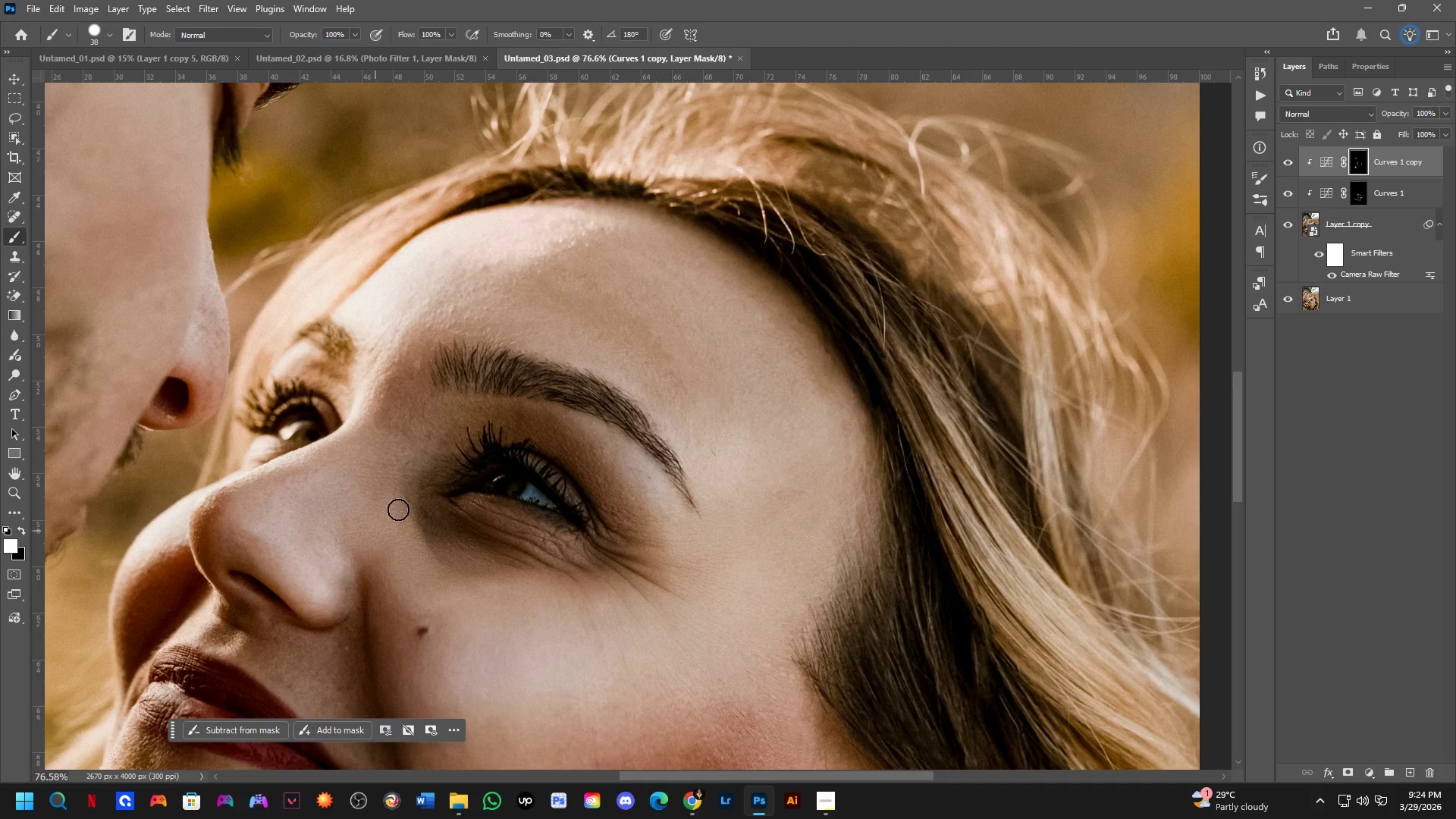 
scroll: coordinate [417, 504], scroll_direction: down, amount: 10.0
 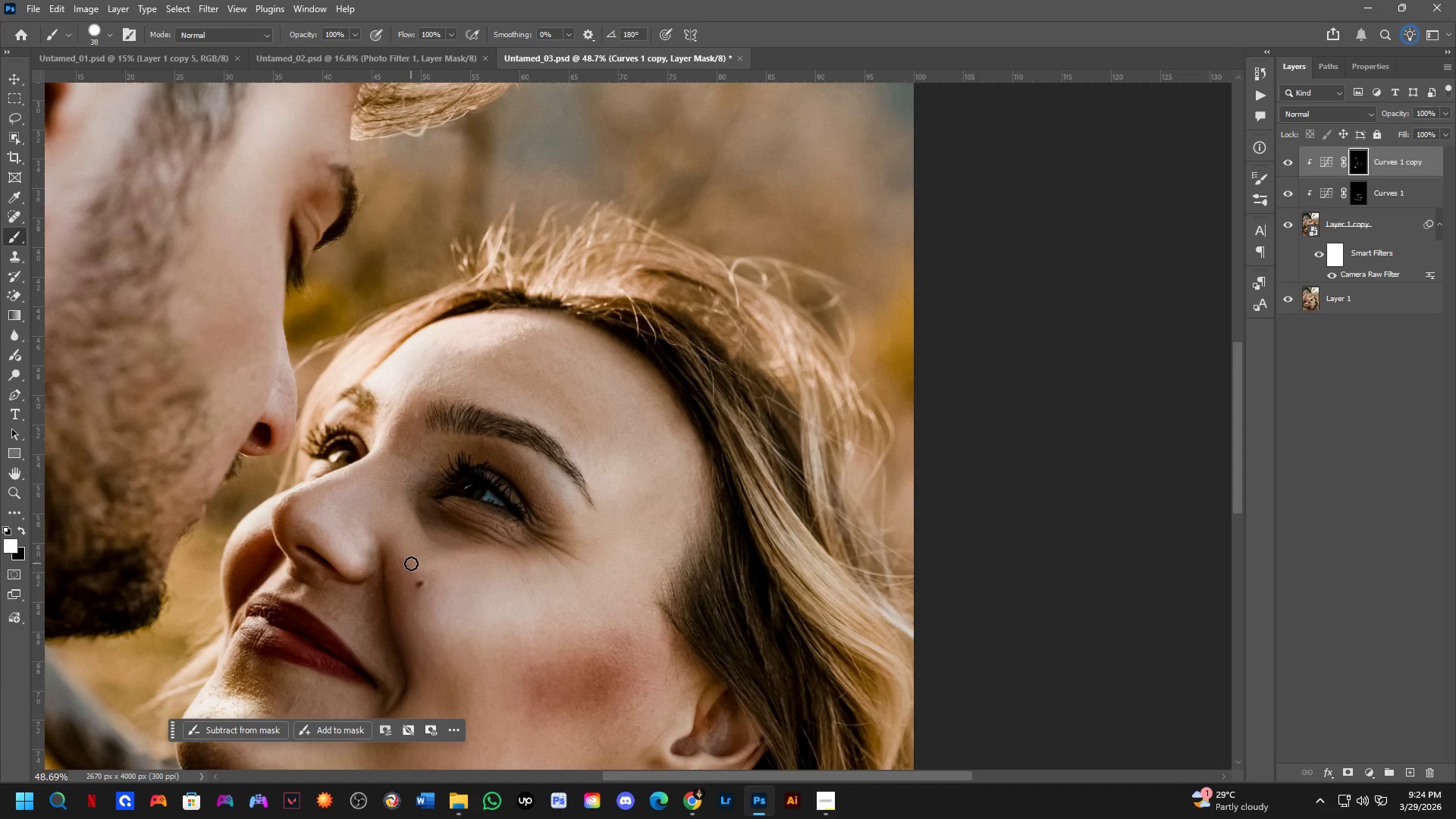 
left_click_drag(start_coordinate=[415, 561], to_coordinate=[466, 643])
 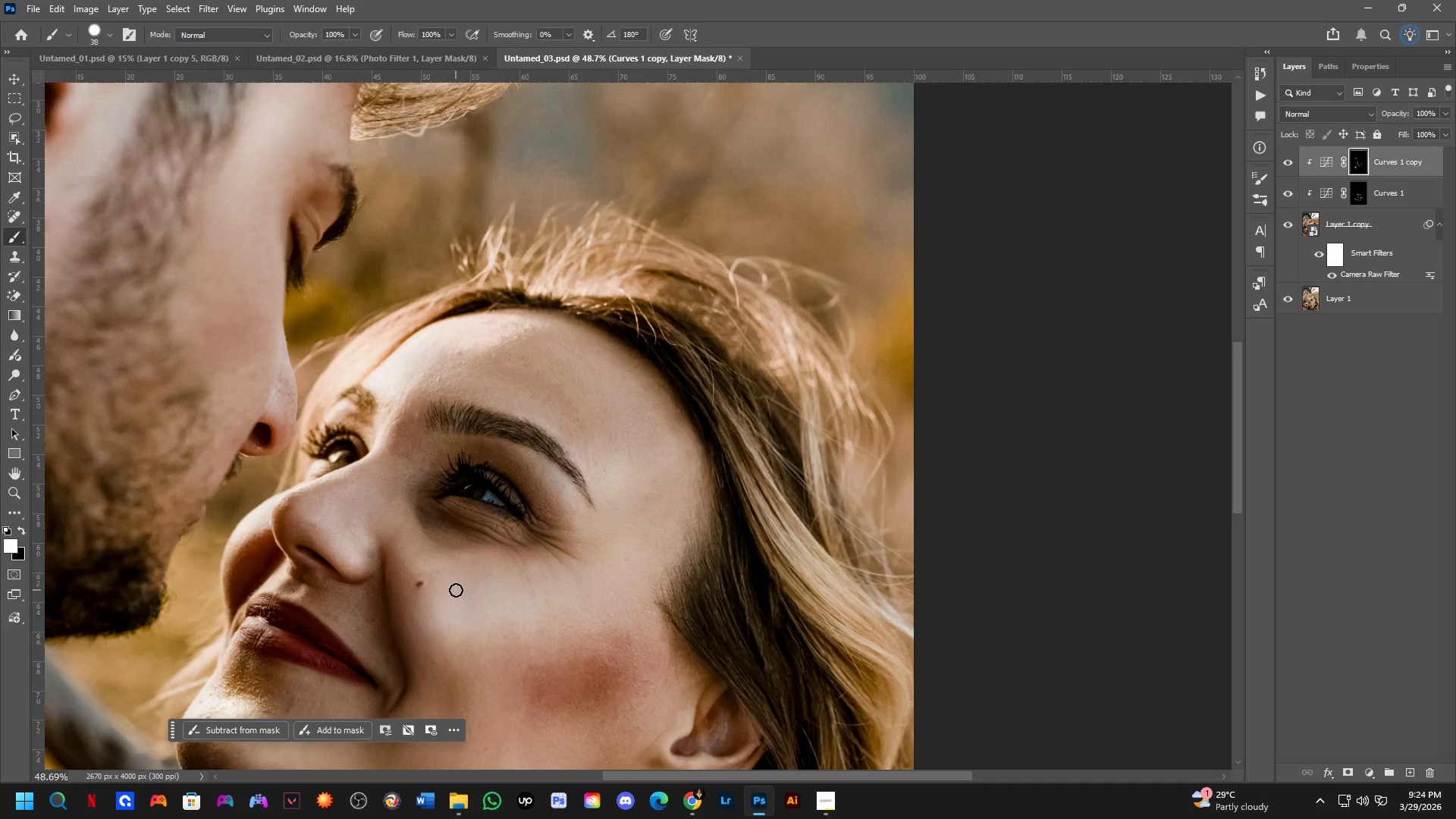 
key(Control+ControlLeft)
 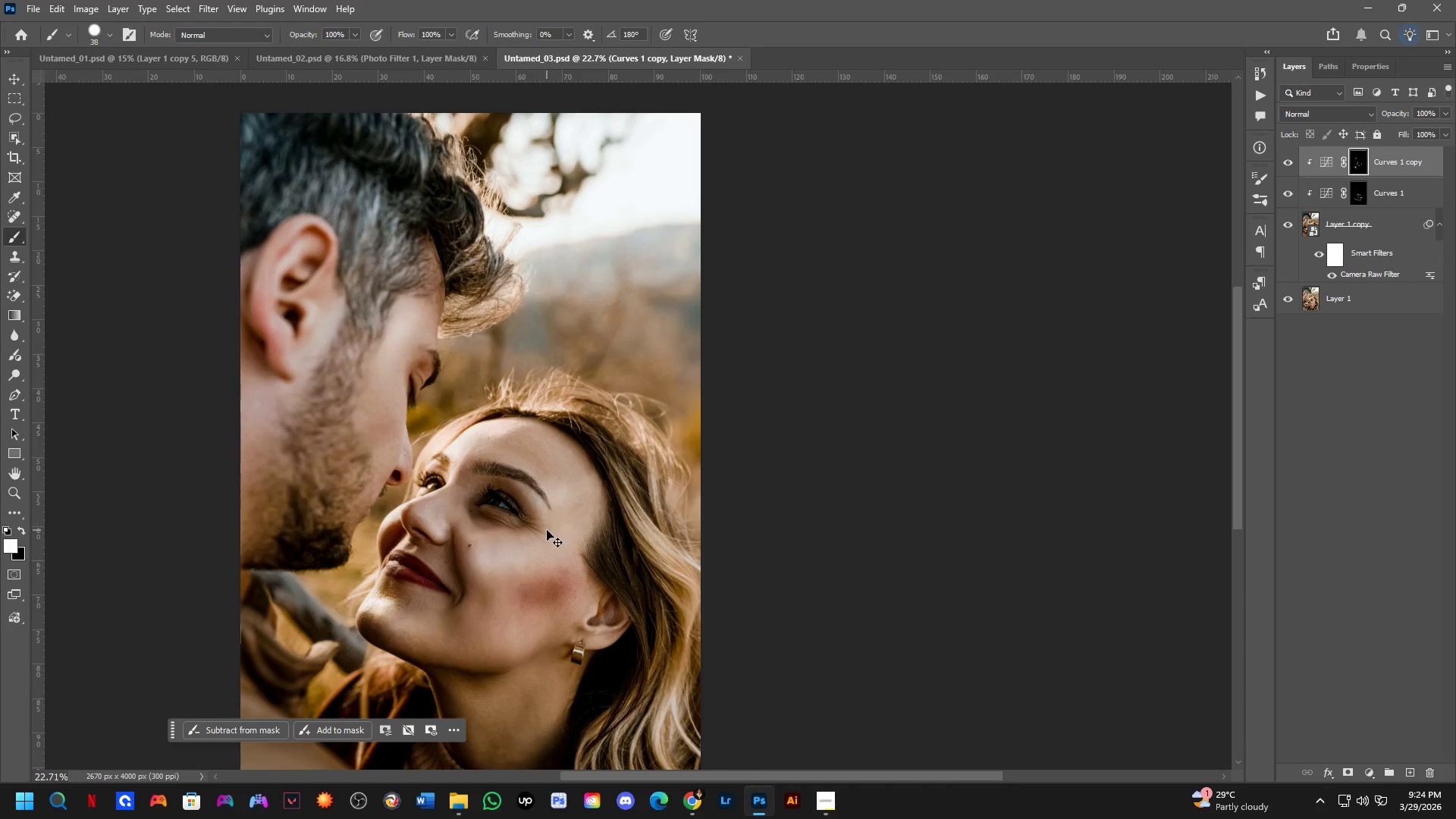 
key(Control+Z)
 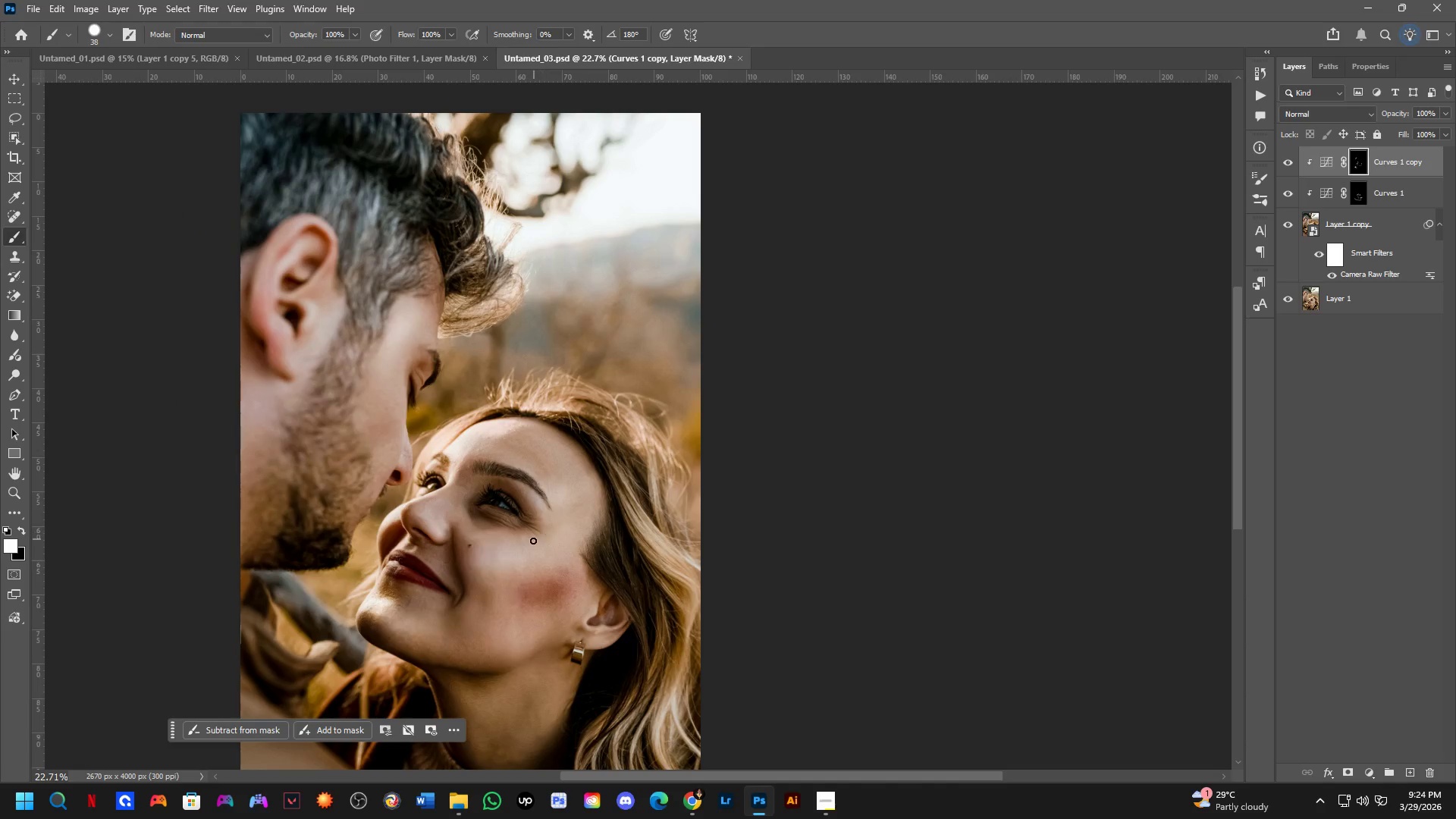 
scroll: coordinate [573, 485], scroll_direction: down, amount: 8.0
 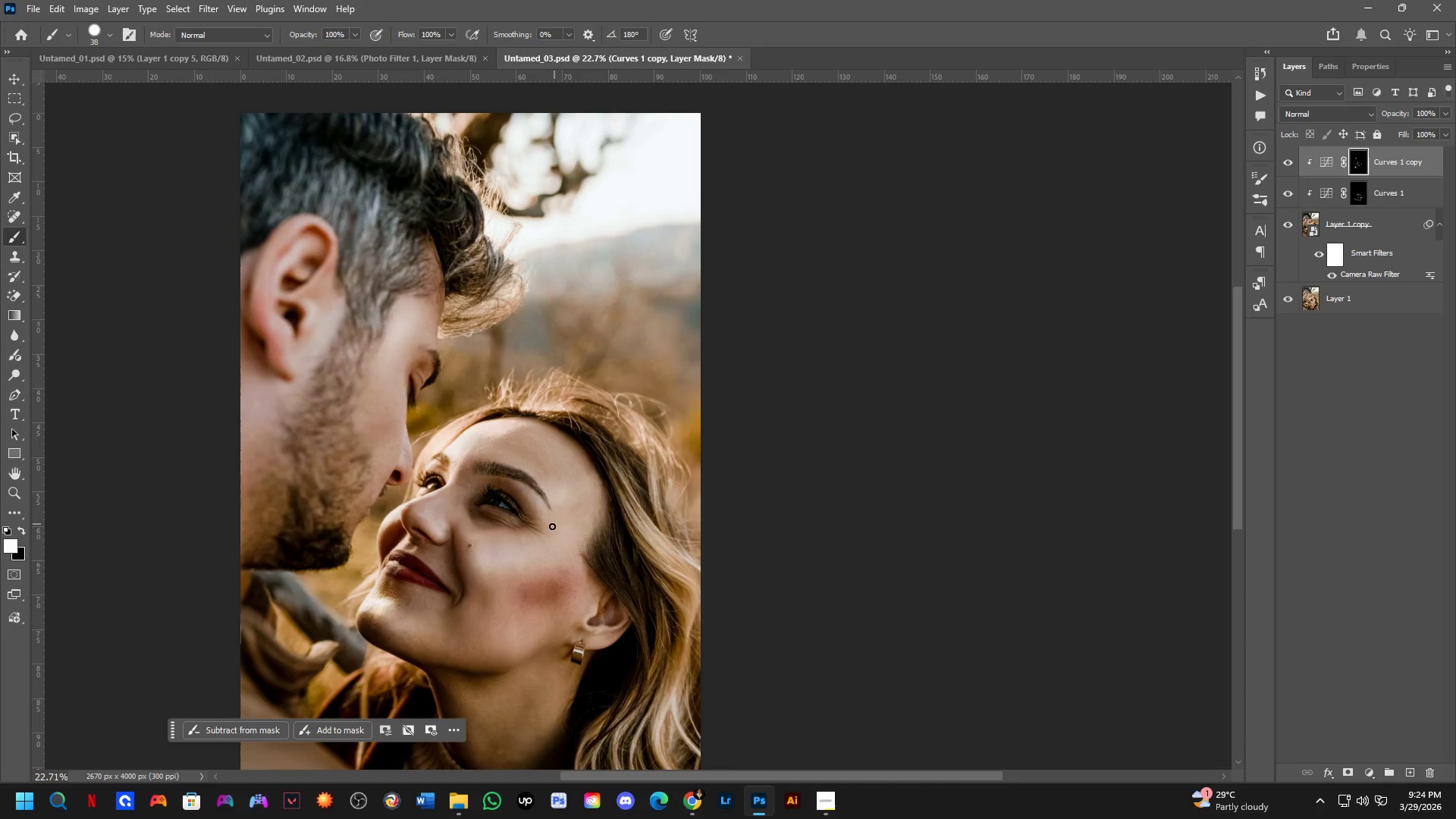 
hold_key(key=Space, duration=0.48)
 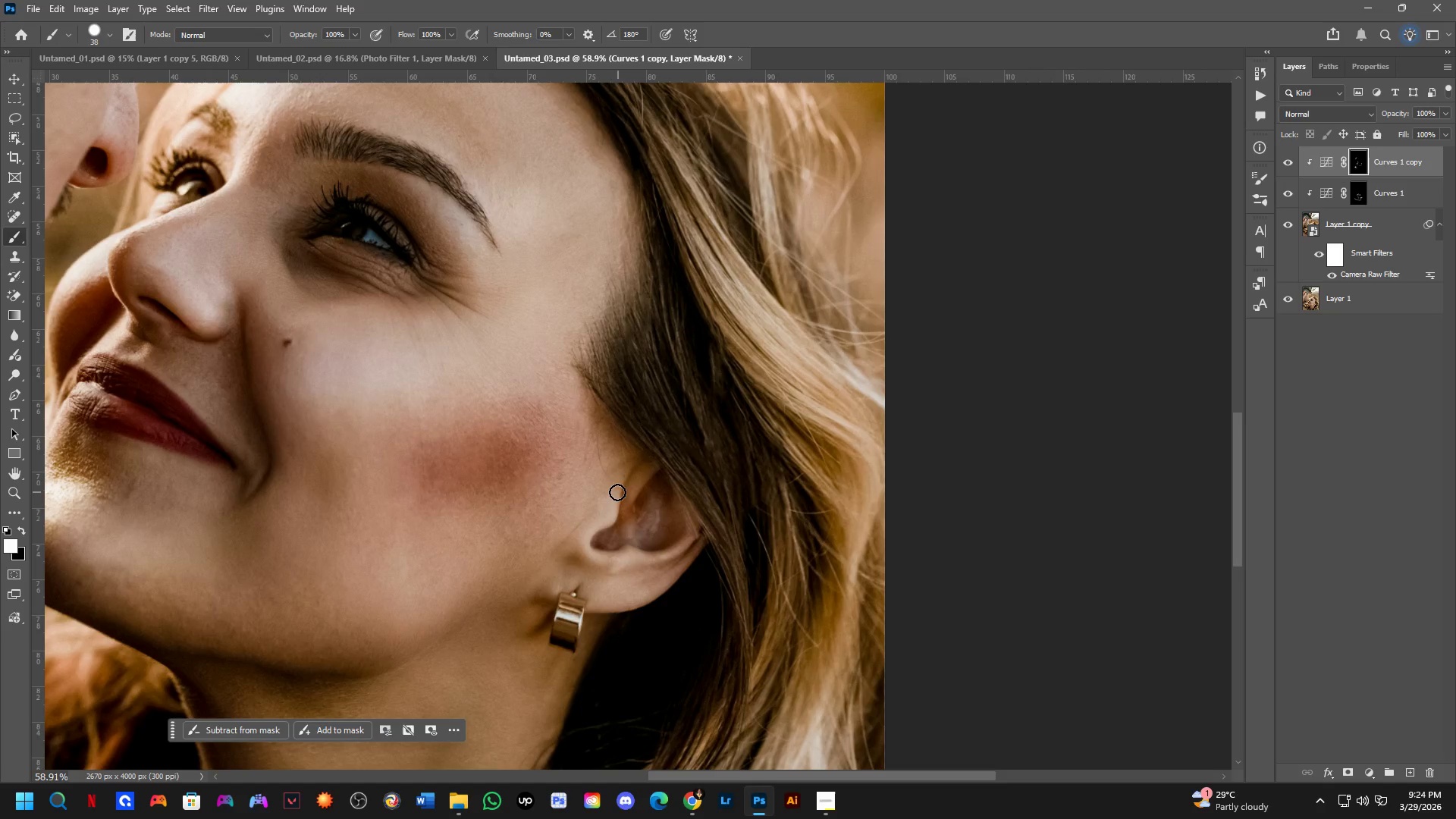 
left_click_drag(start_coordinate=[565, 602], to_coordinate=[559, 464])
 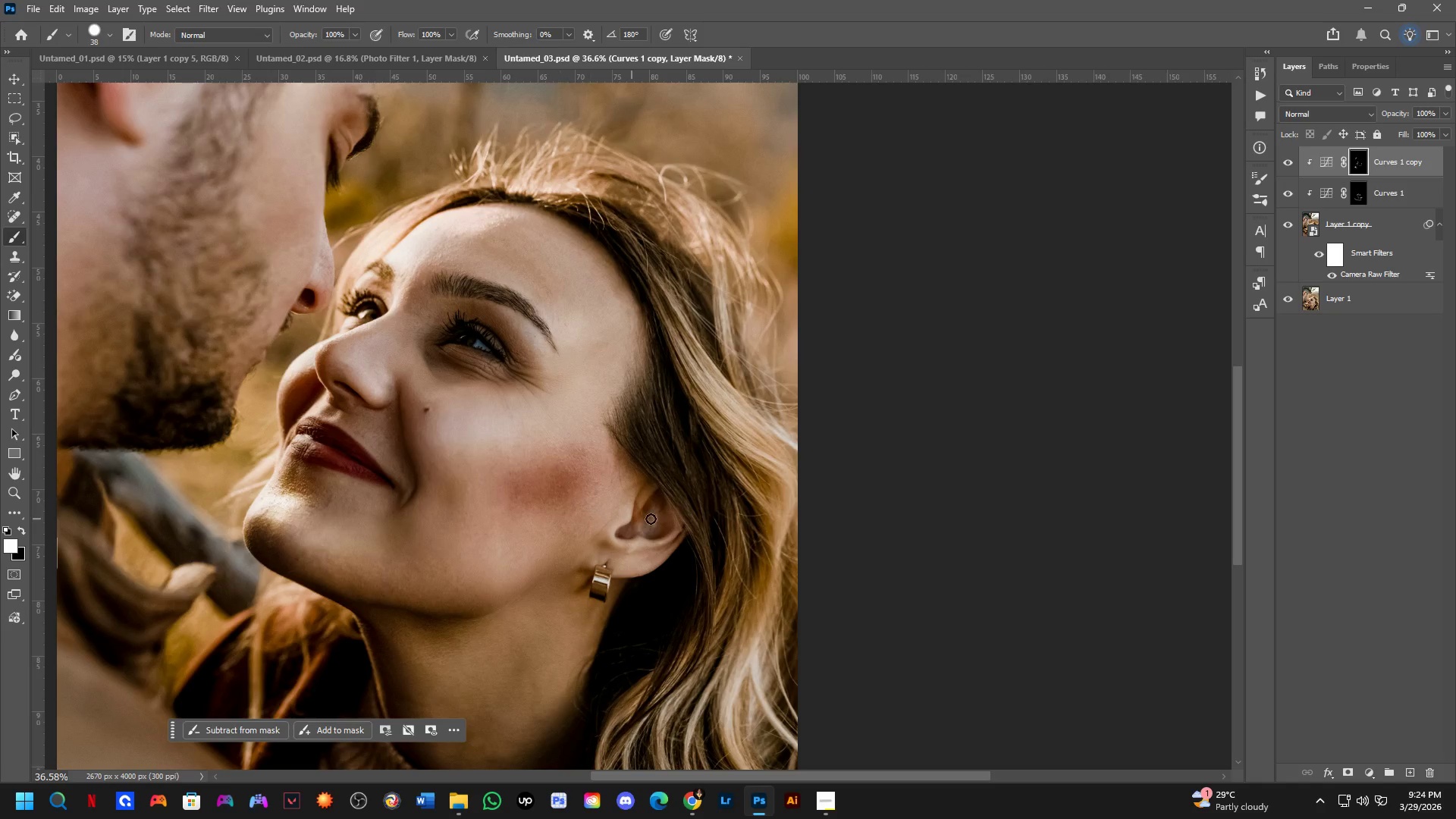 
scroll: coordinate [532, 542], scroll_direction: up, amount: 5.0
 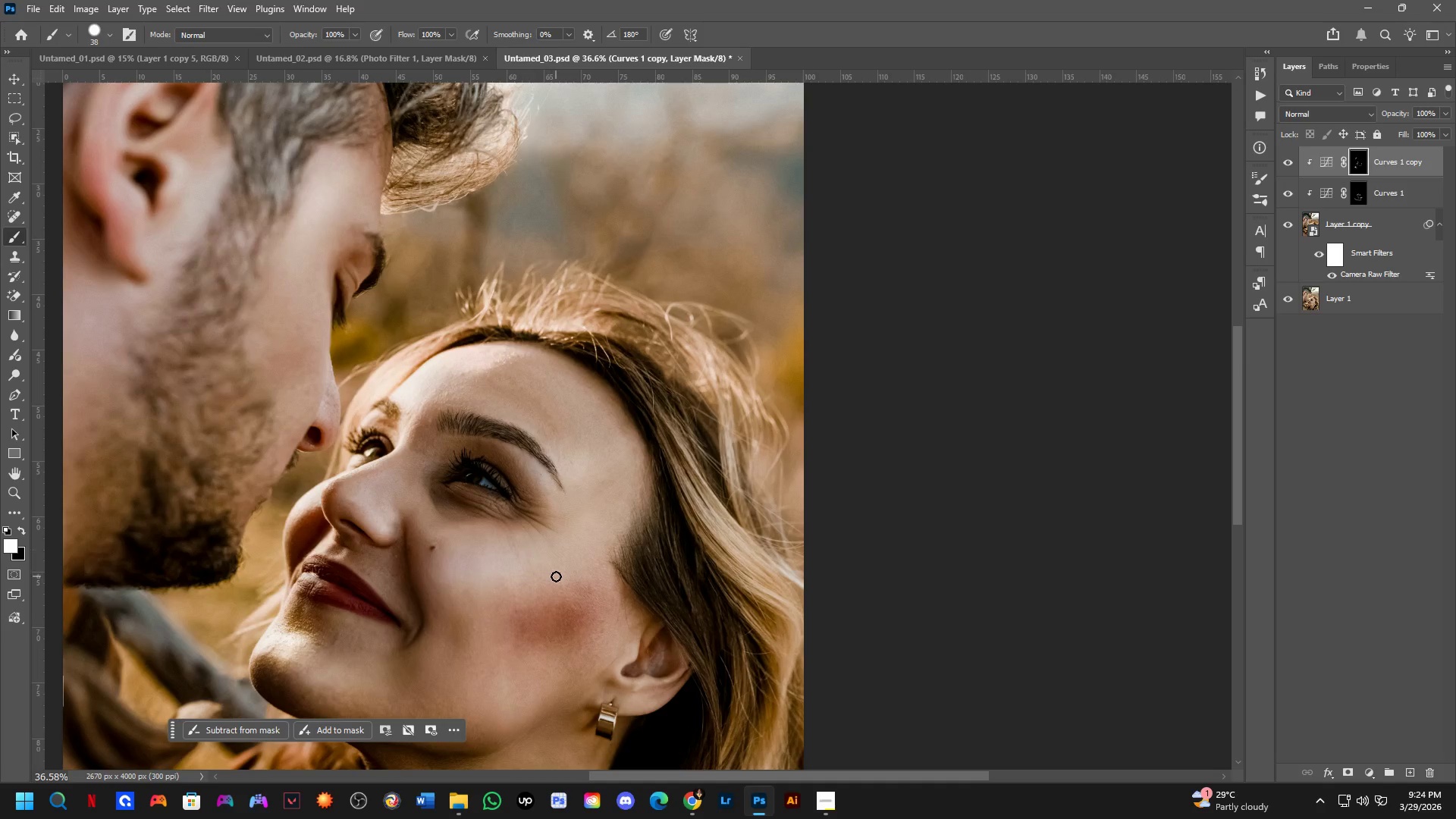 
left_click_drag(start_coordinate=[614, 495], to_coordinate=[615, 575])
 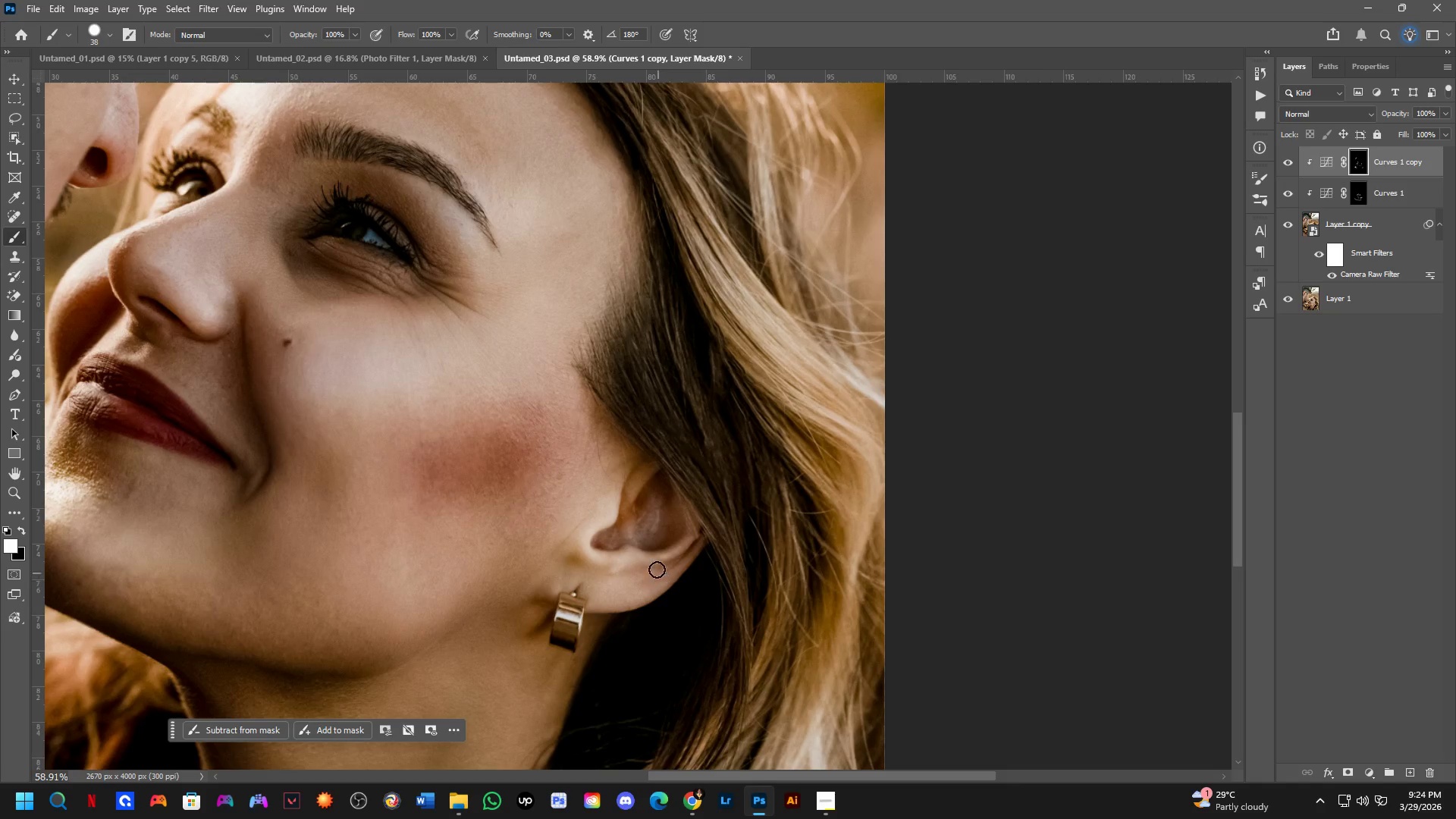 
scroll: coordinate [654, 519], scroll_direction: up, amount: 5.0
 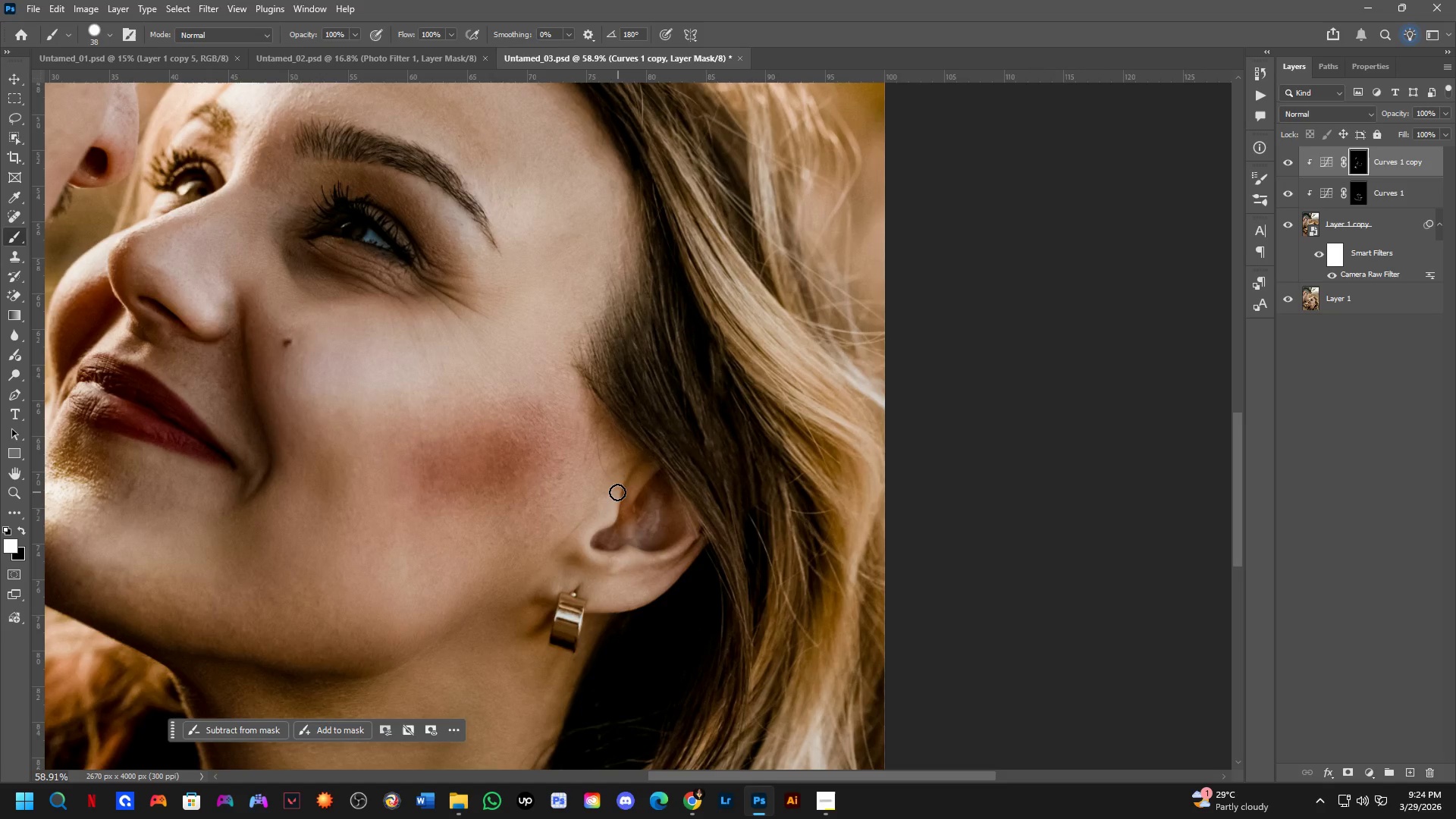 
scroll: coordinate [649, 552], scroll_direction: down, amount: 2.0
 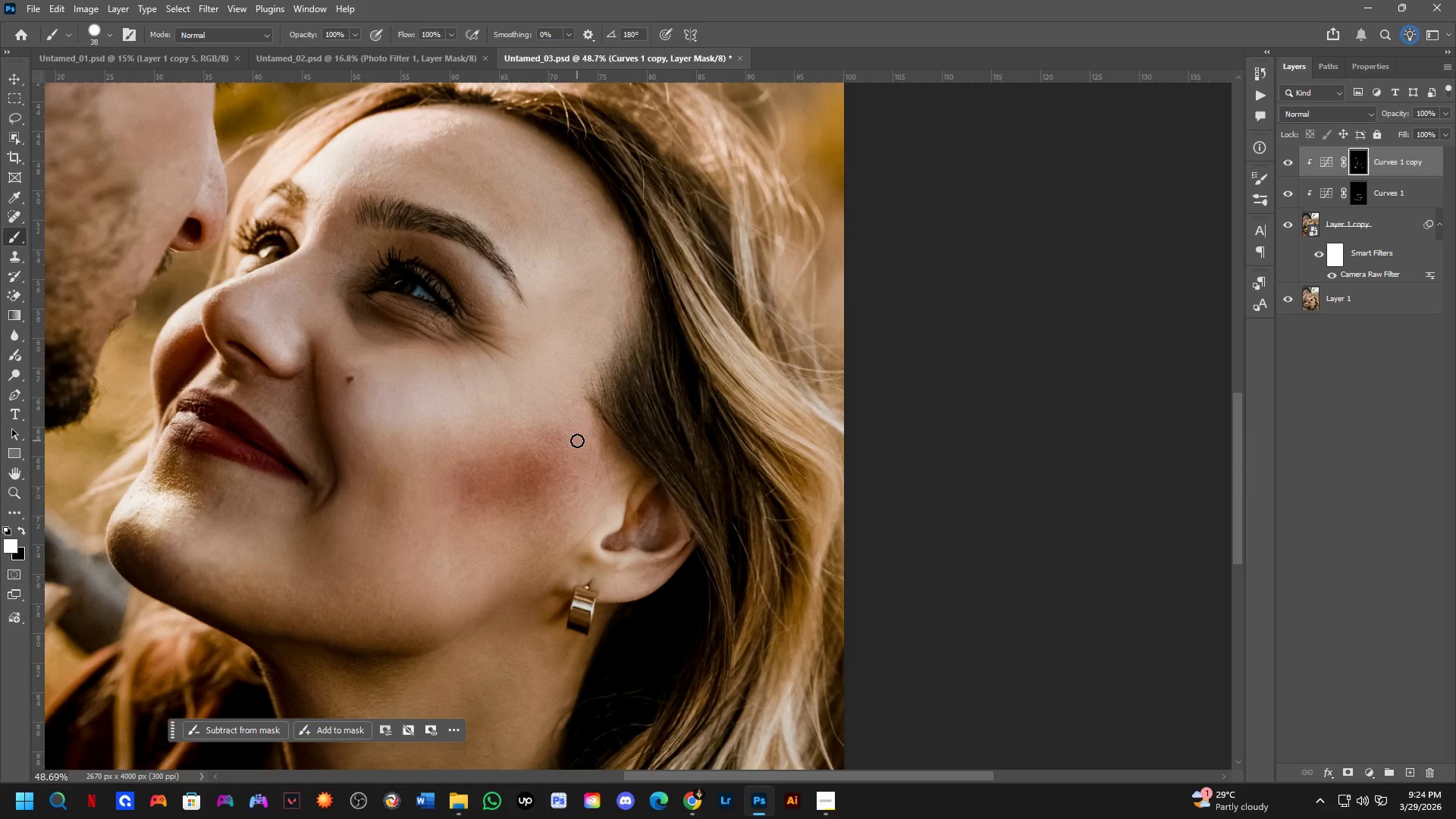 
wait(7.44)
 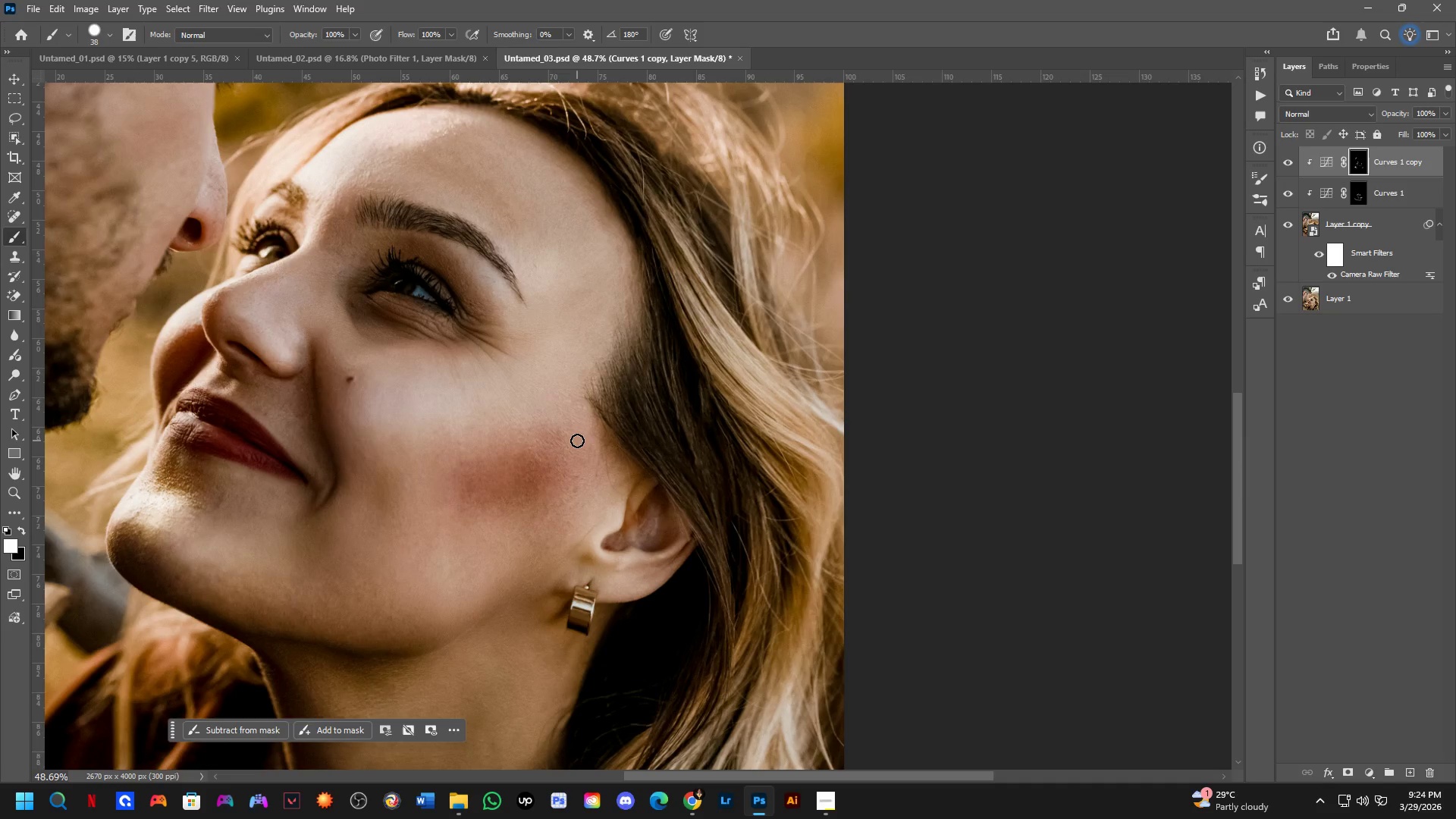 
scroll: coordinate [577, 441], scroll_direction: down, amount: 2.0
 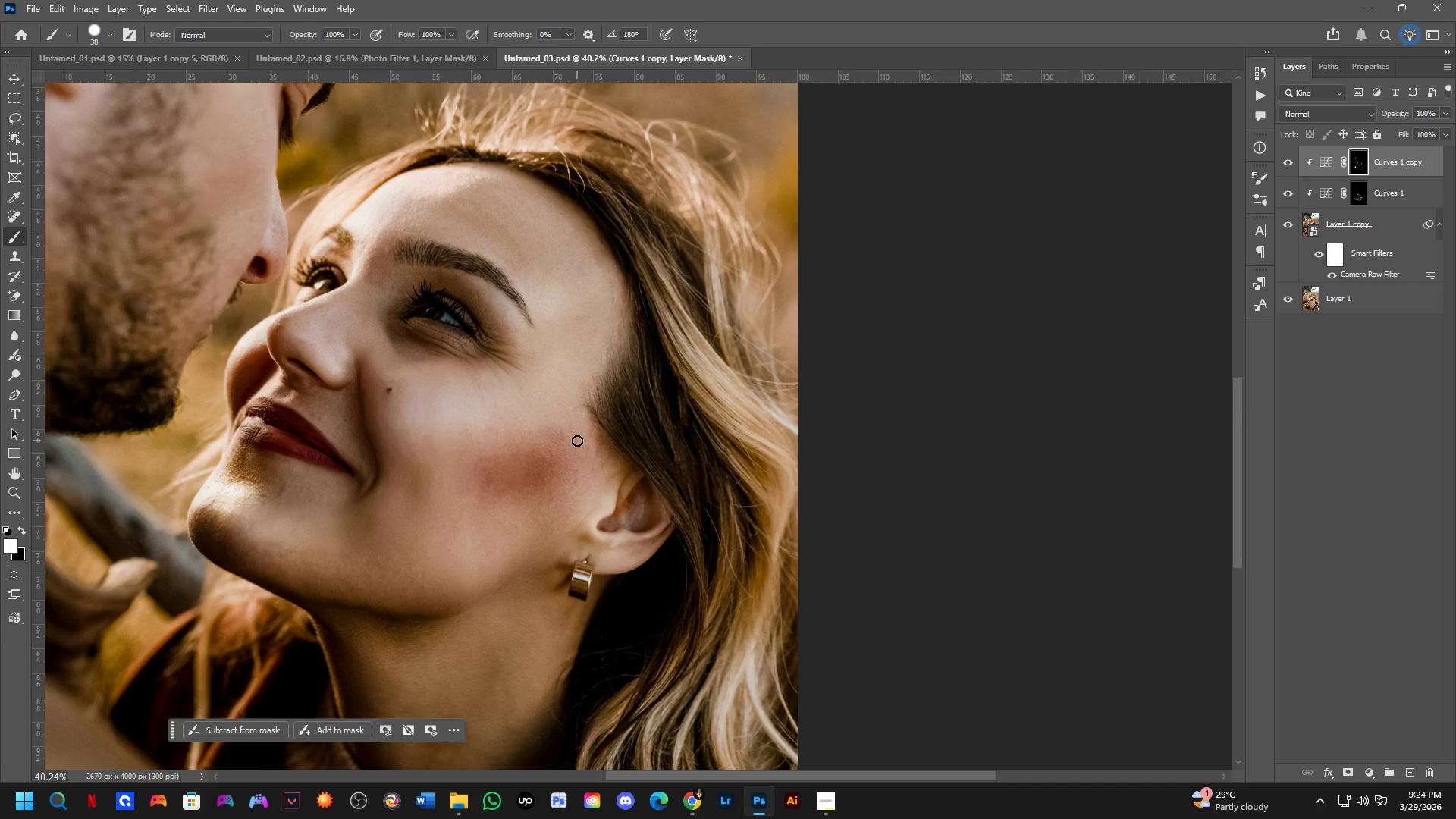 
wait(8.53)
 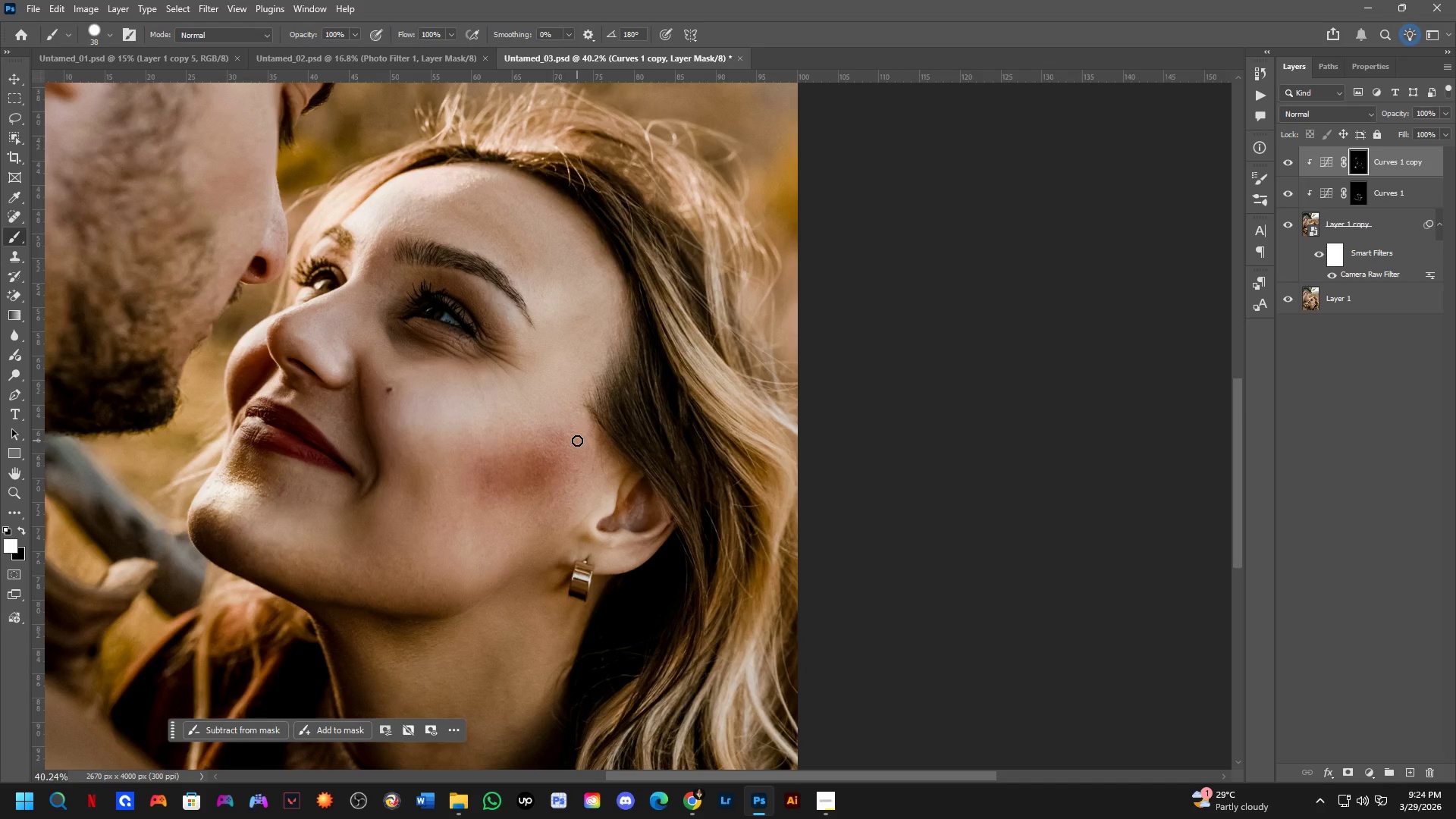 
scroll: coordinate [582, 441], scroll_direction: down, amount: 4.0
 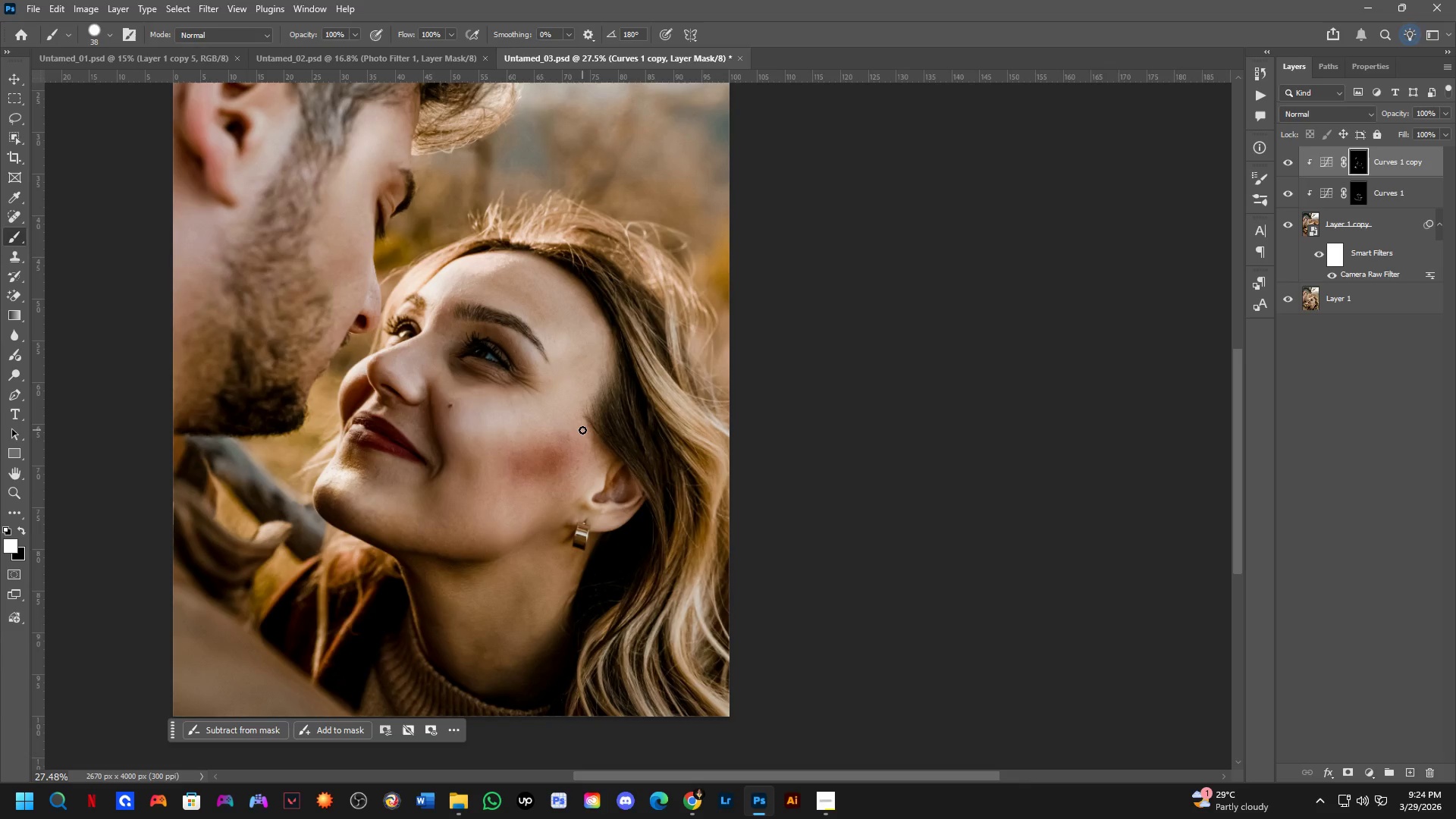 
scroll: coordinate [565, 438], scroll_direction: up, amount: 3.0
 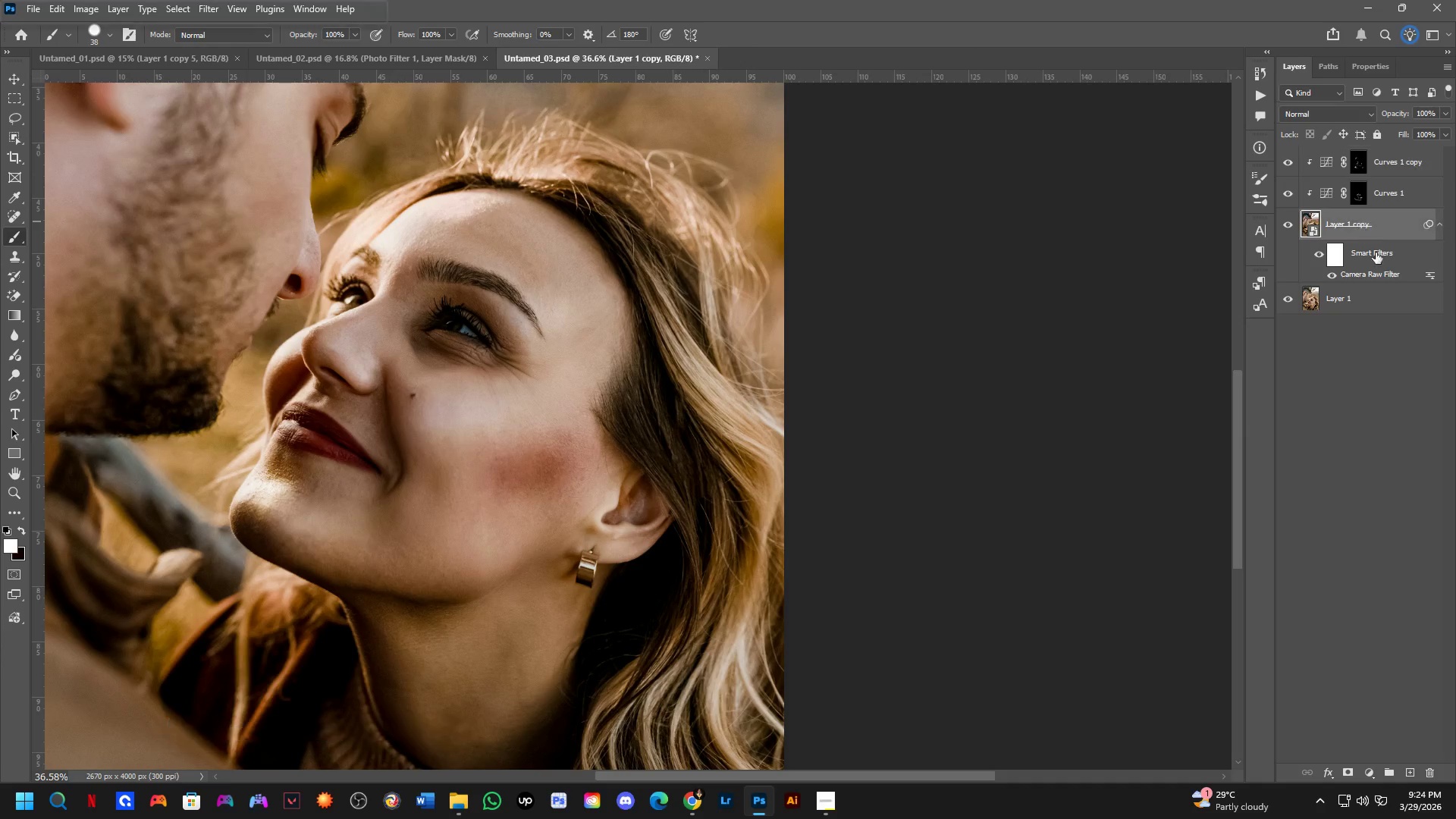 
double_click([1379, 270])
 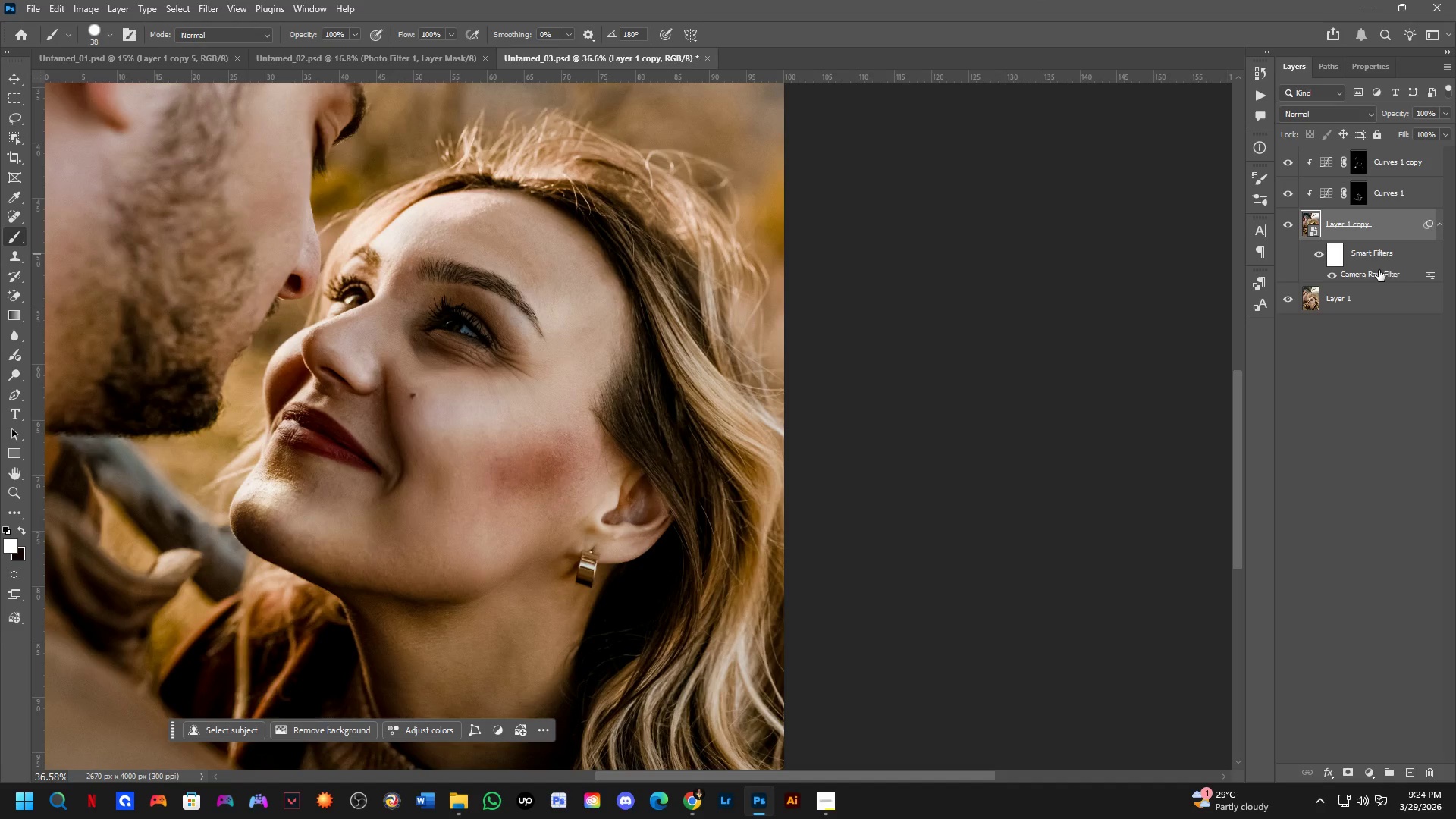 
triple_click([1379, 270])
 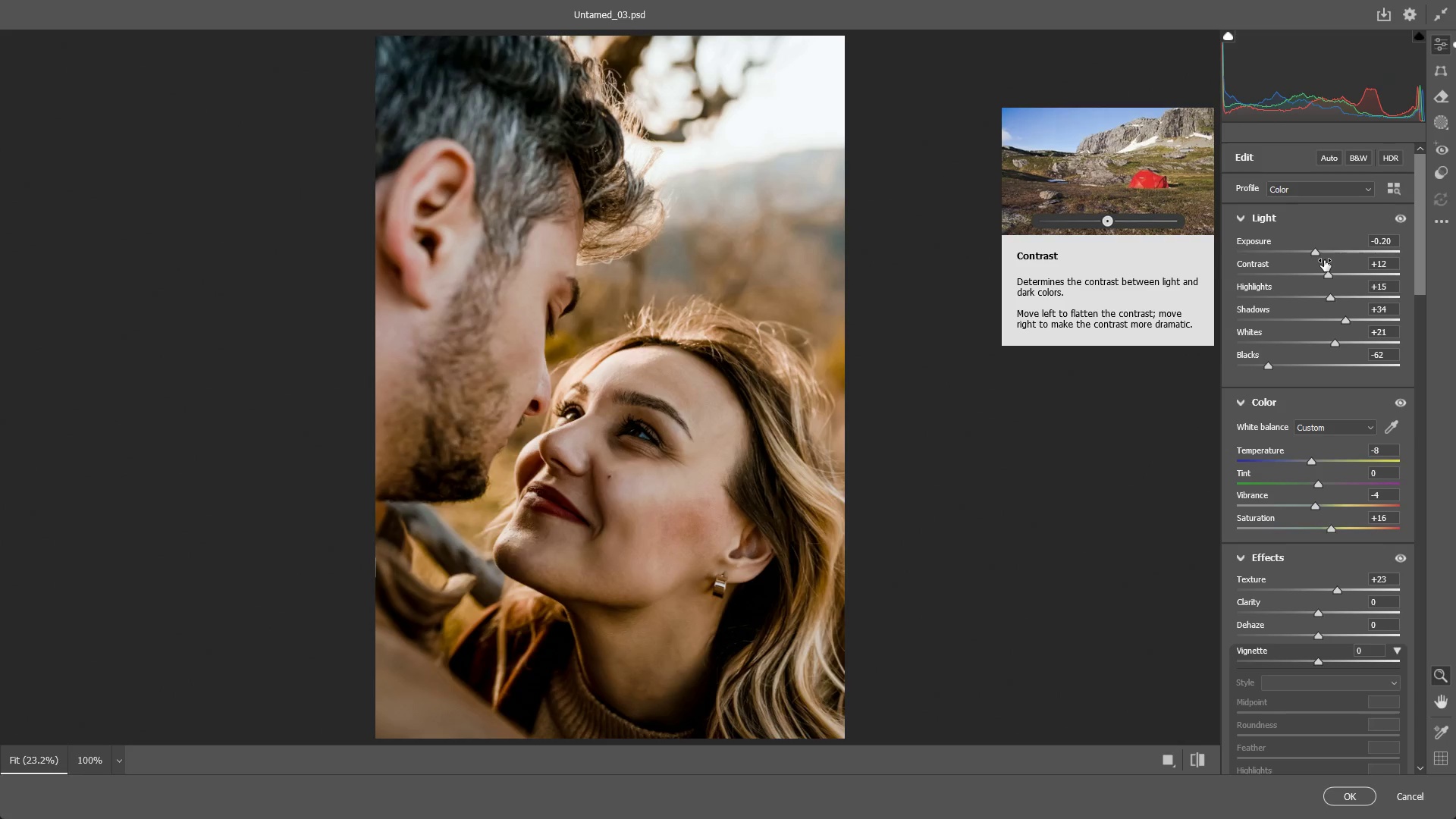 
wait(12.48)
 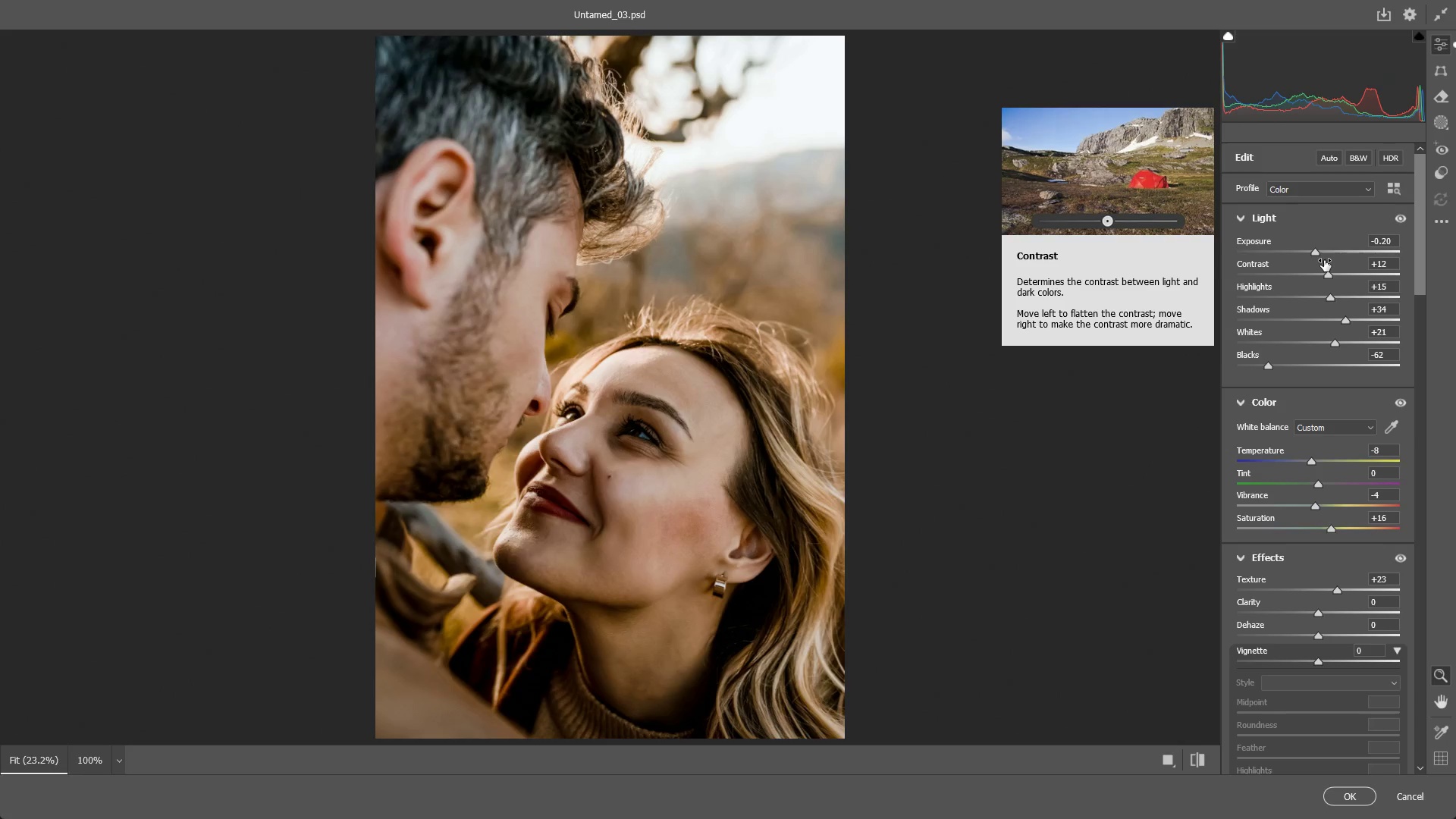 
left_click_drag(start_coordinate=[573, 415], to_coordinate=[624, 403])
 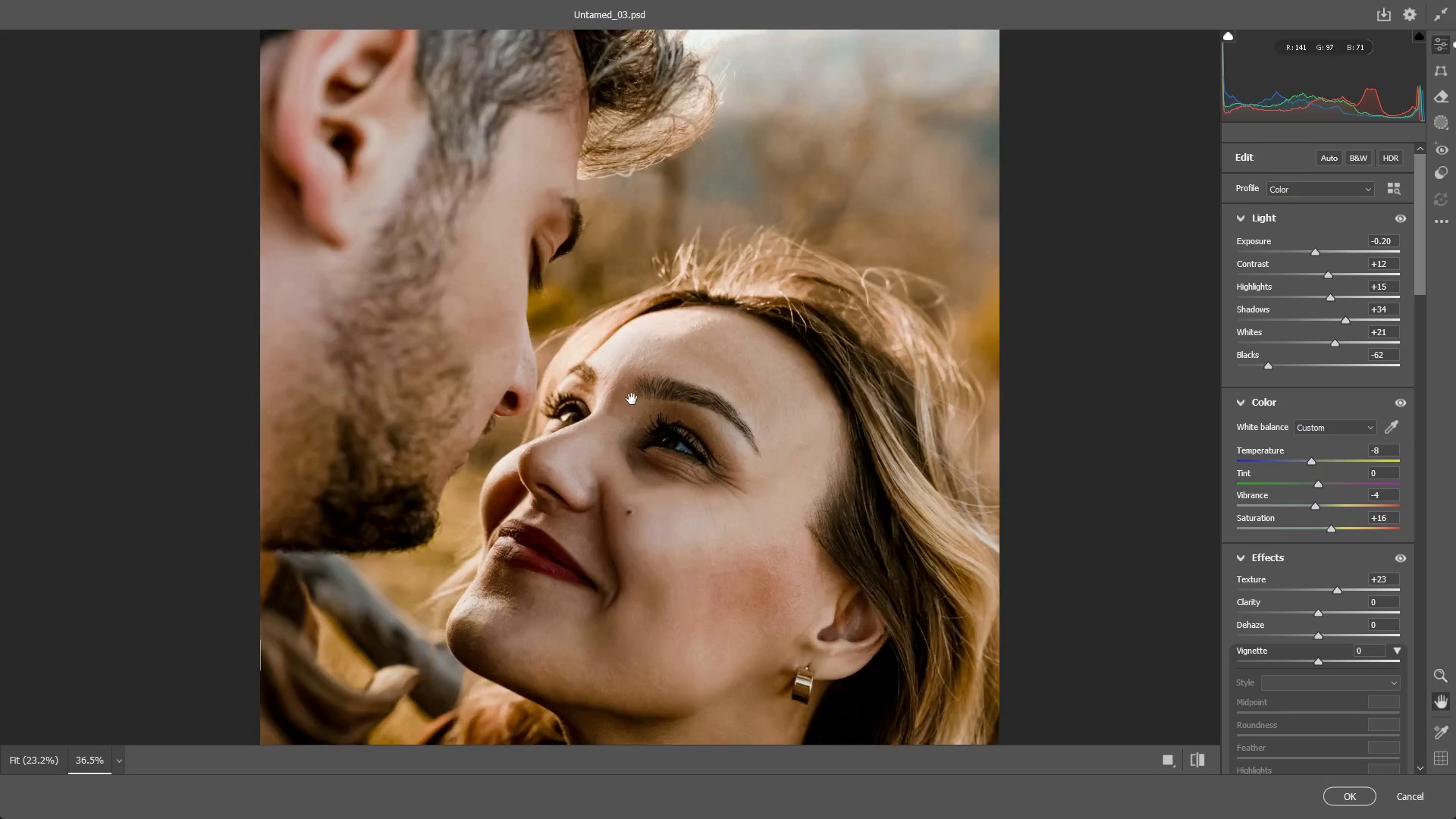 
hold_key(key=Space, duration=0.56)
 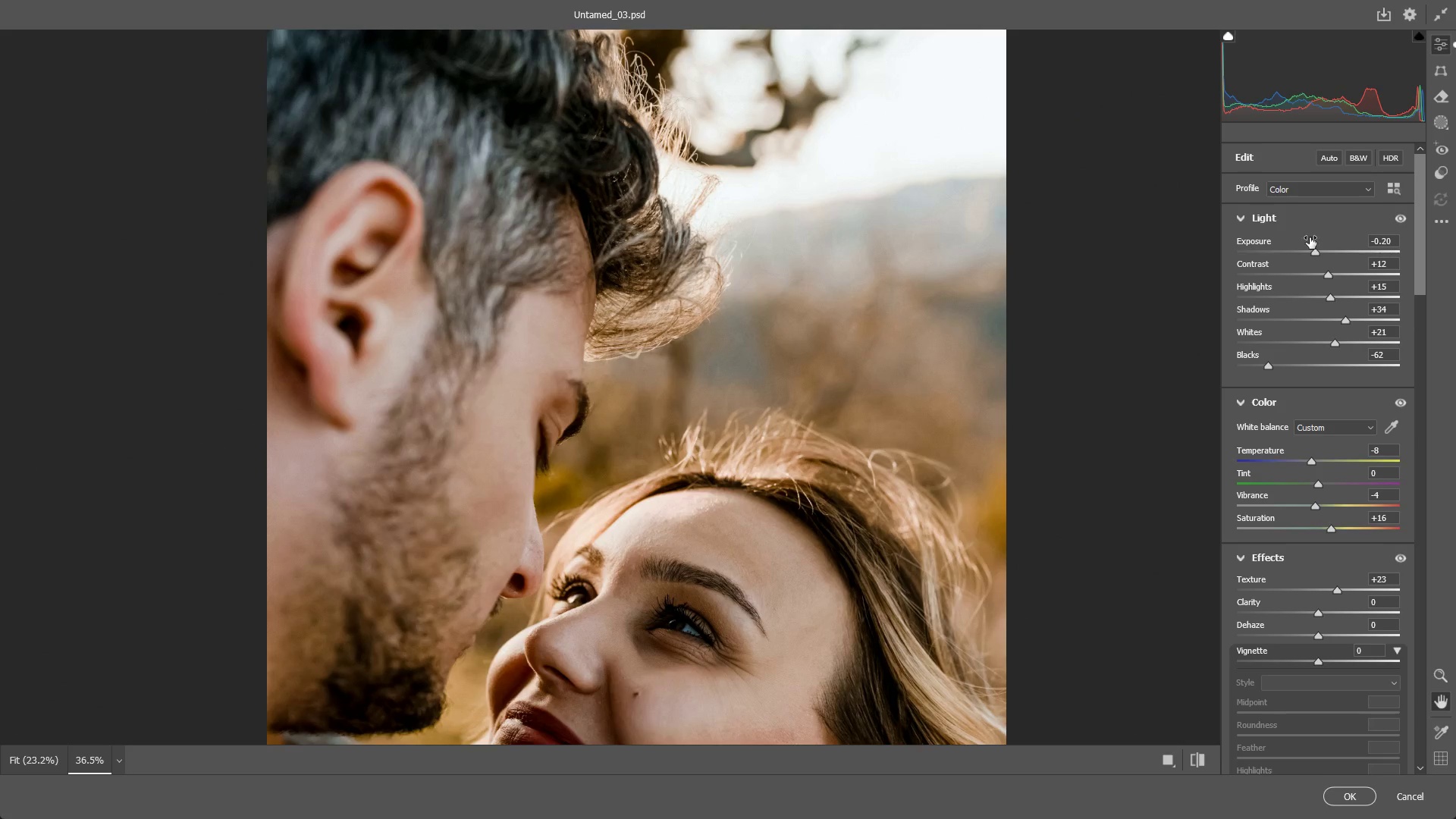 
left_click_drag(start_coordinate=[641, 352], to_coordinate=[648, 534])
 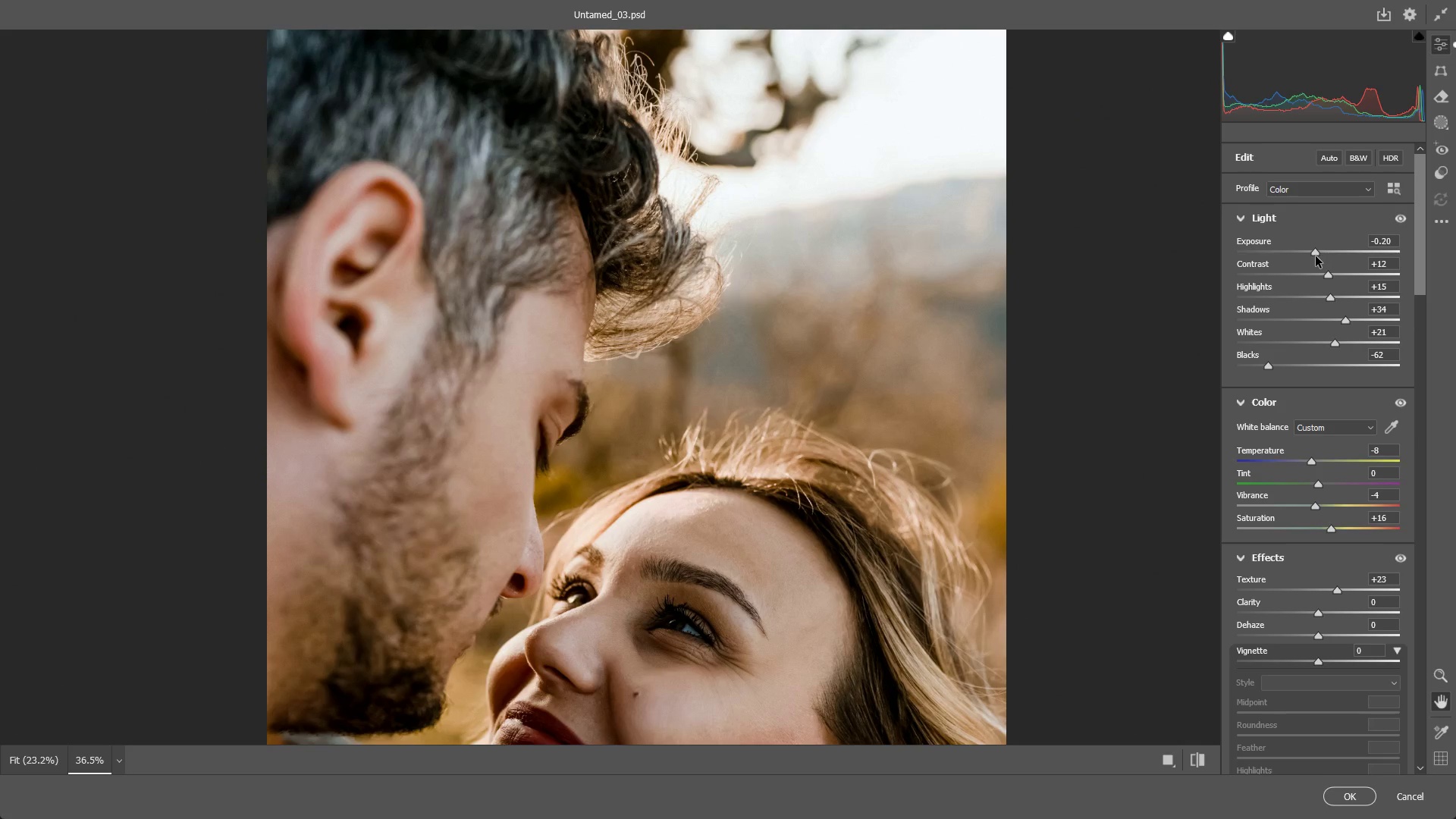 
left_click_drag(start_coordinate=[1314, 251], to_coordinate=[1313, 257])
 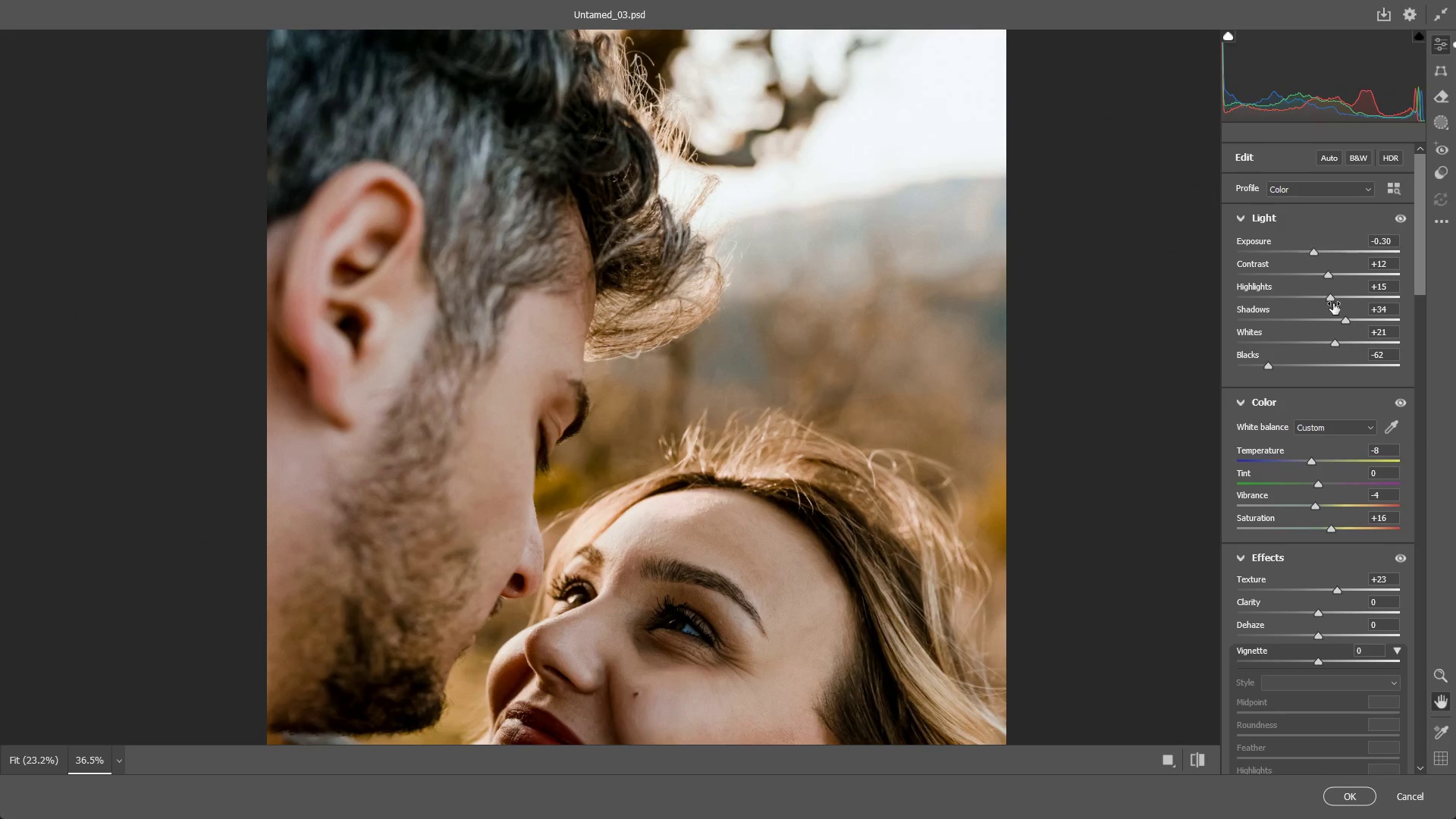 
key(Control+ControlLeft)
 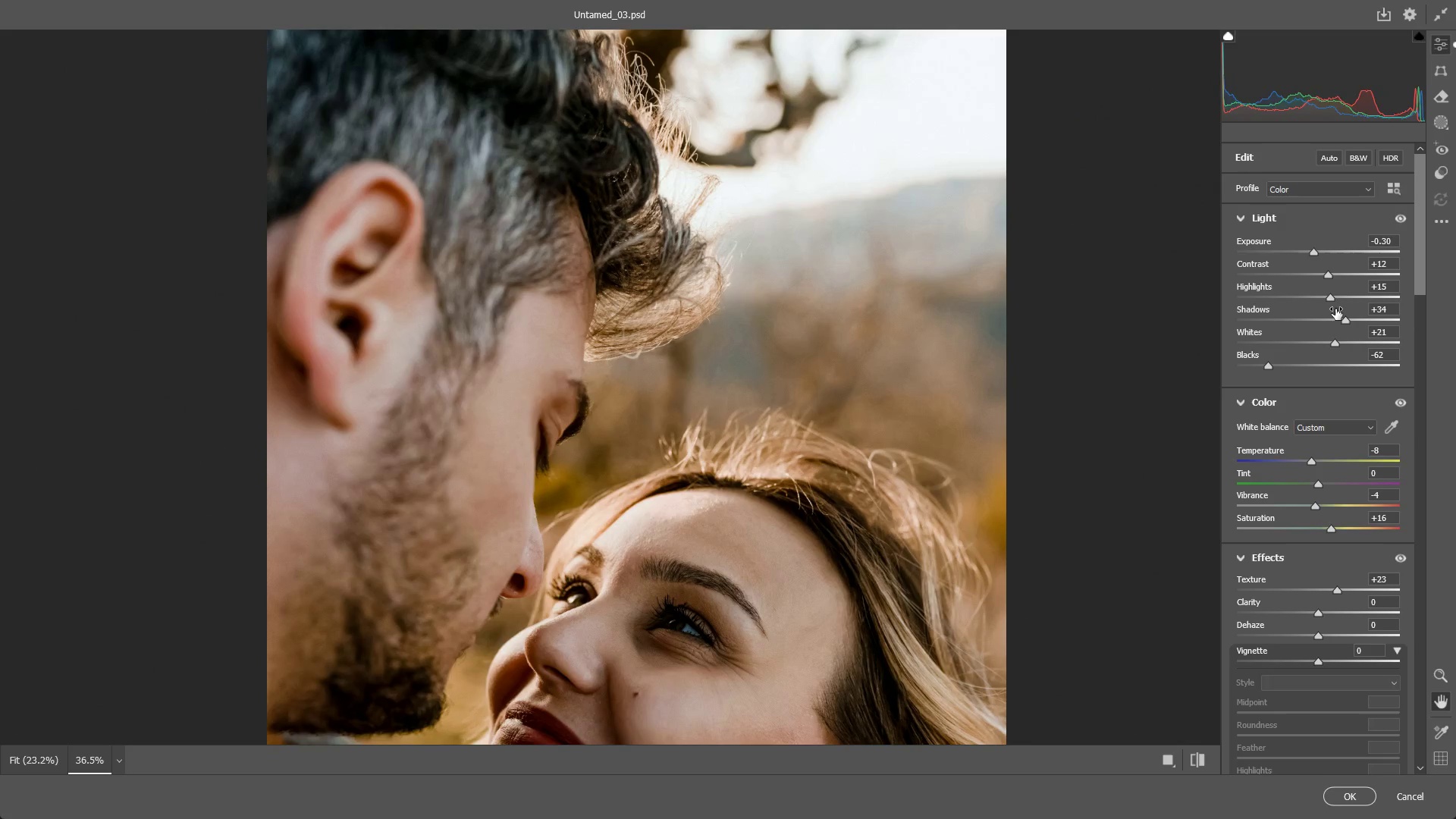 
key(Control+Z)
 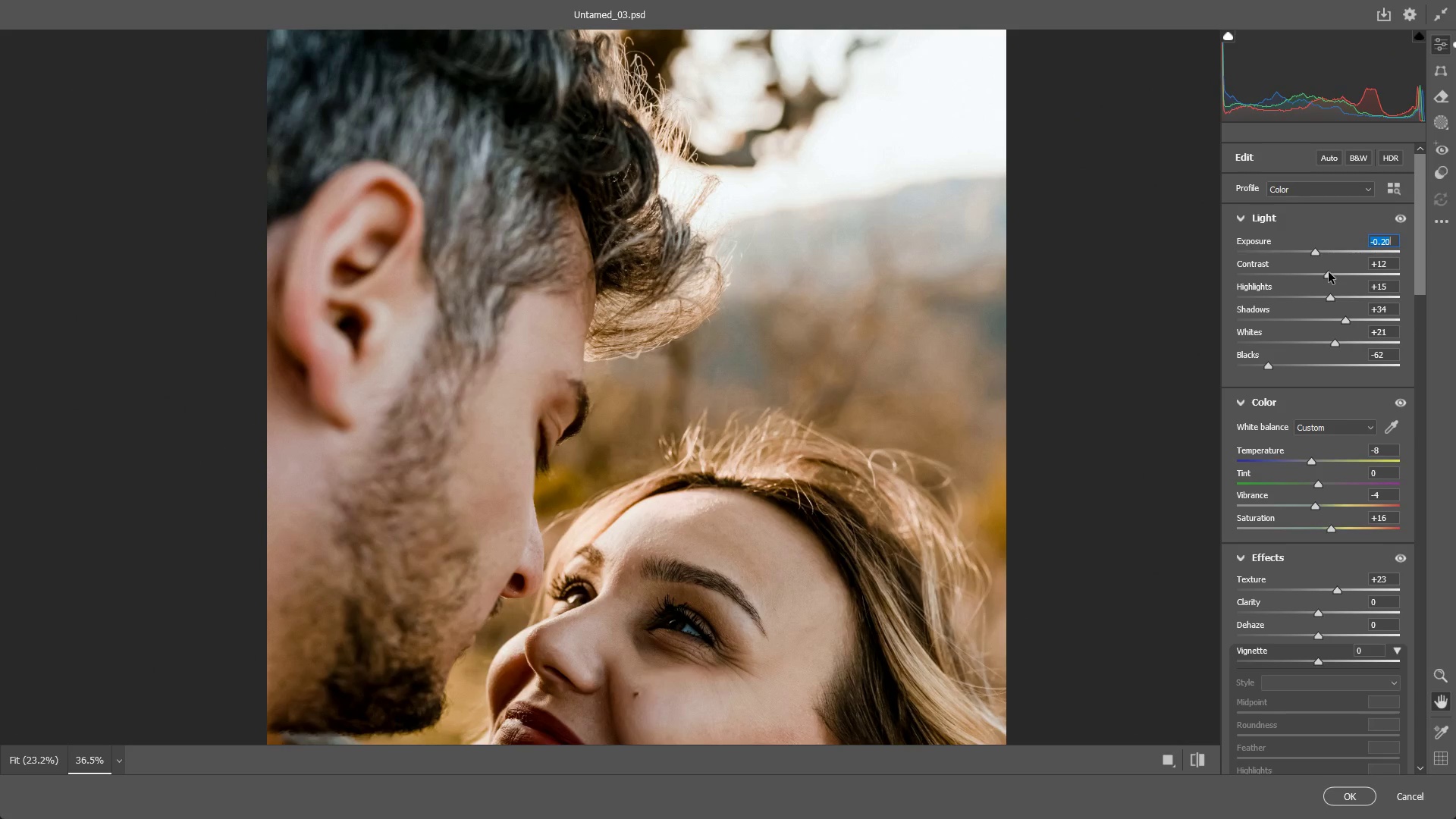 
left_click_drag(start_coordinate=[1328, 272], to_coordinate=[1359, 277])
 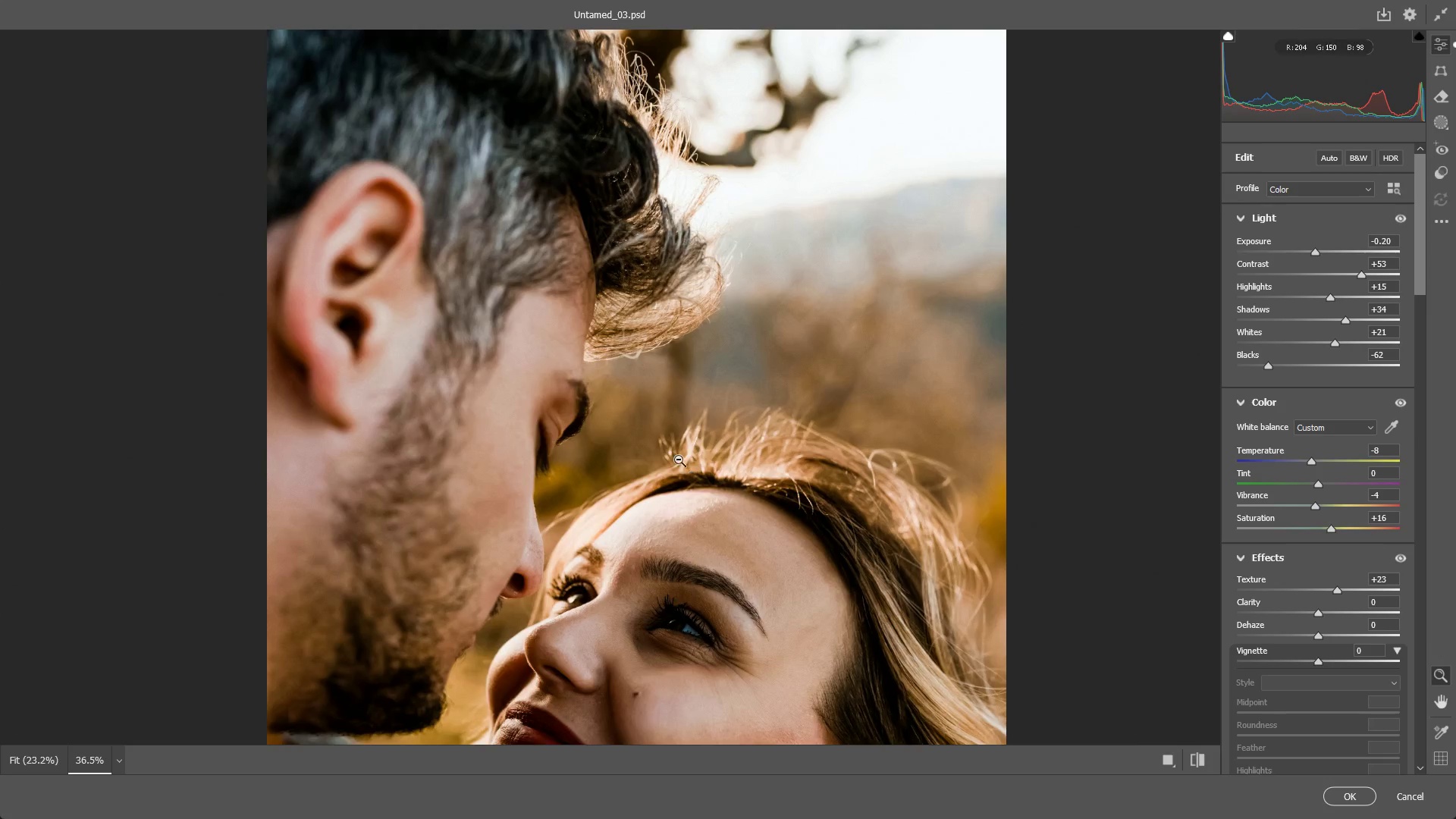 
left_click_drag(start_coordinate=[670, 453], to_coordinate=[619, 461])
 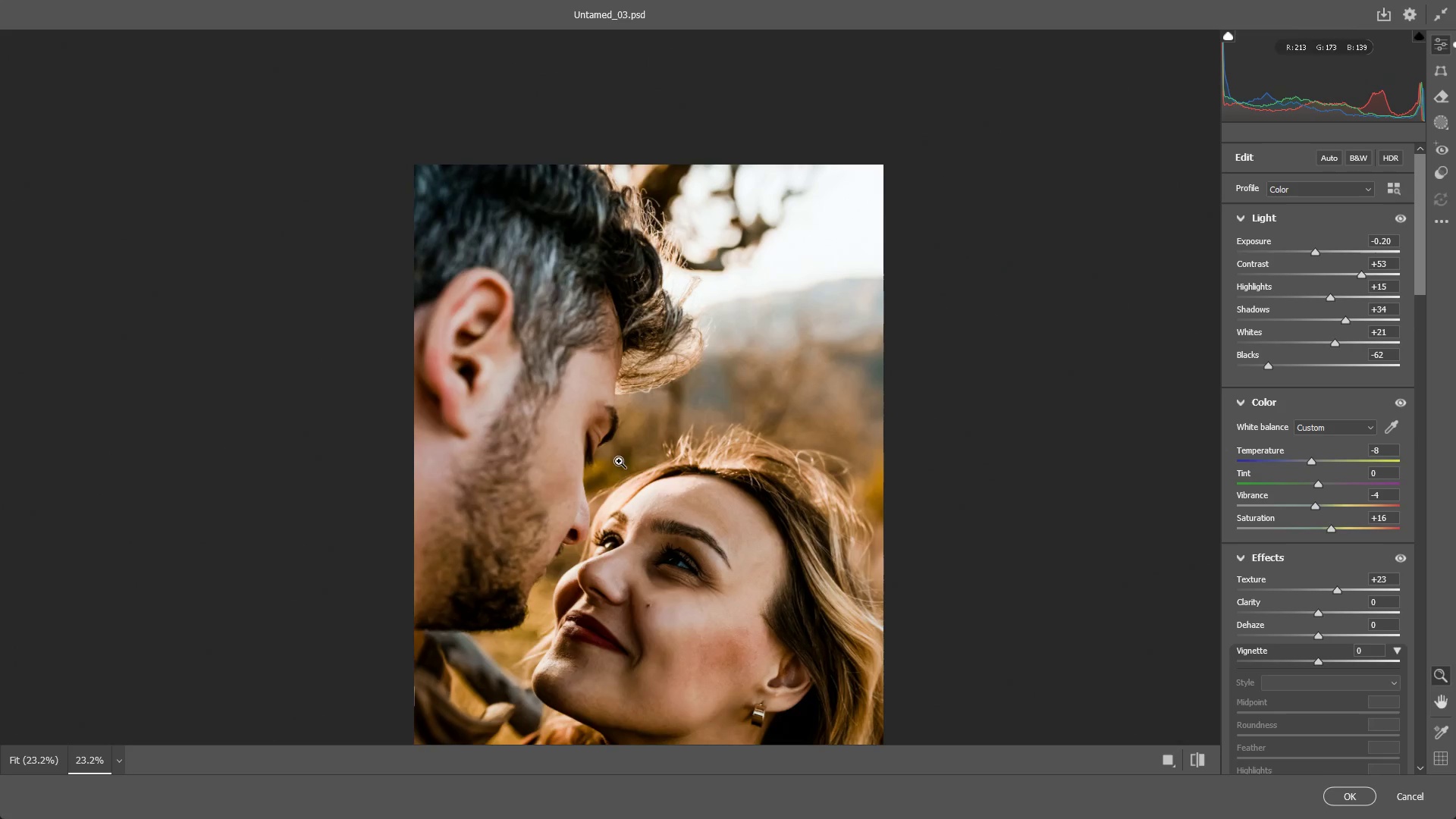 
hold_key(key=Space, duration=0.45)
 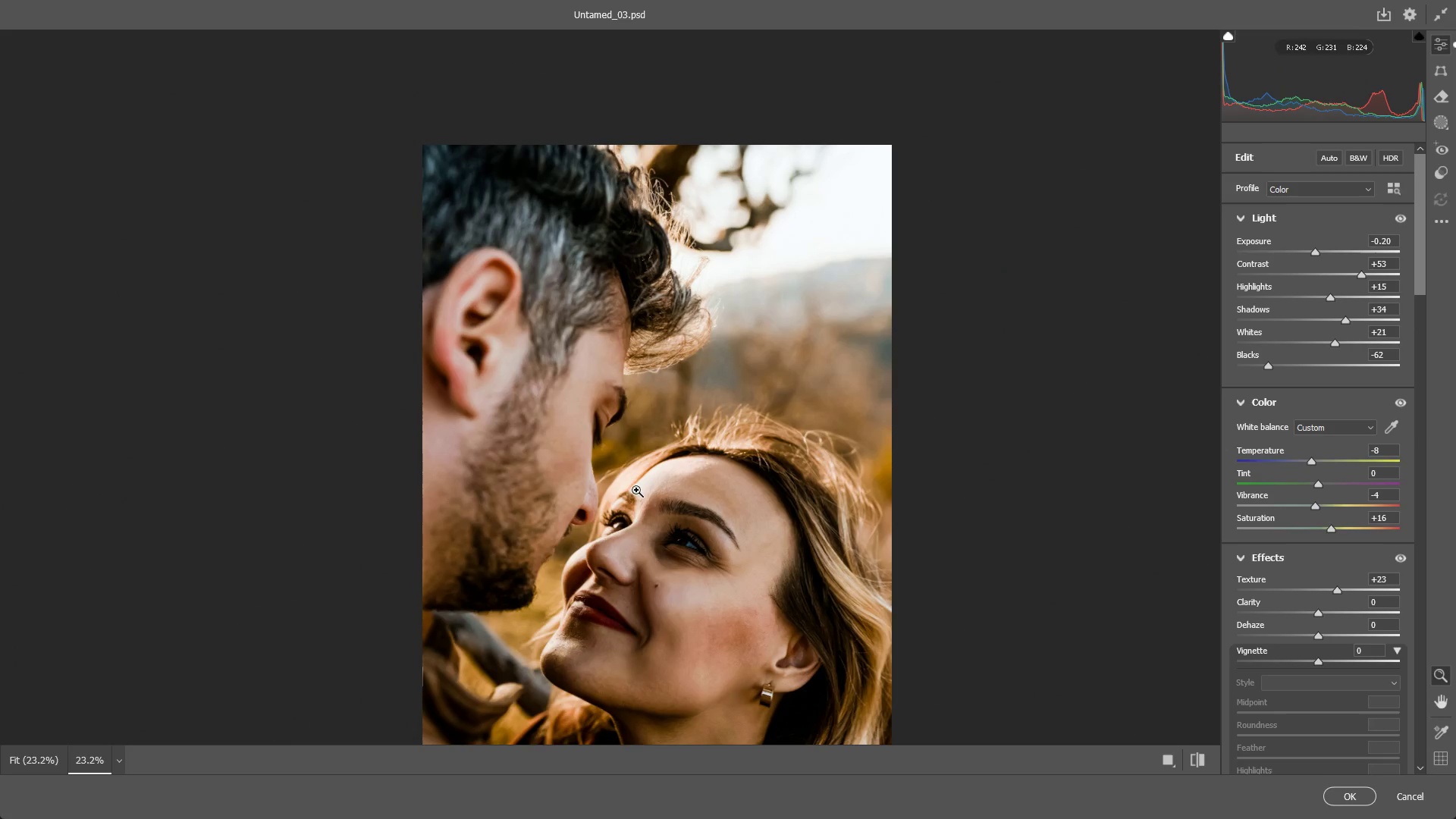 
left_click_drag(start_coordinate=[647, 473], to_coordinate=[655, 453])
 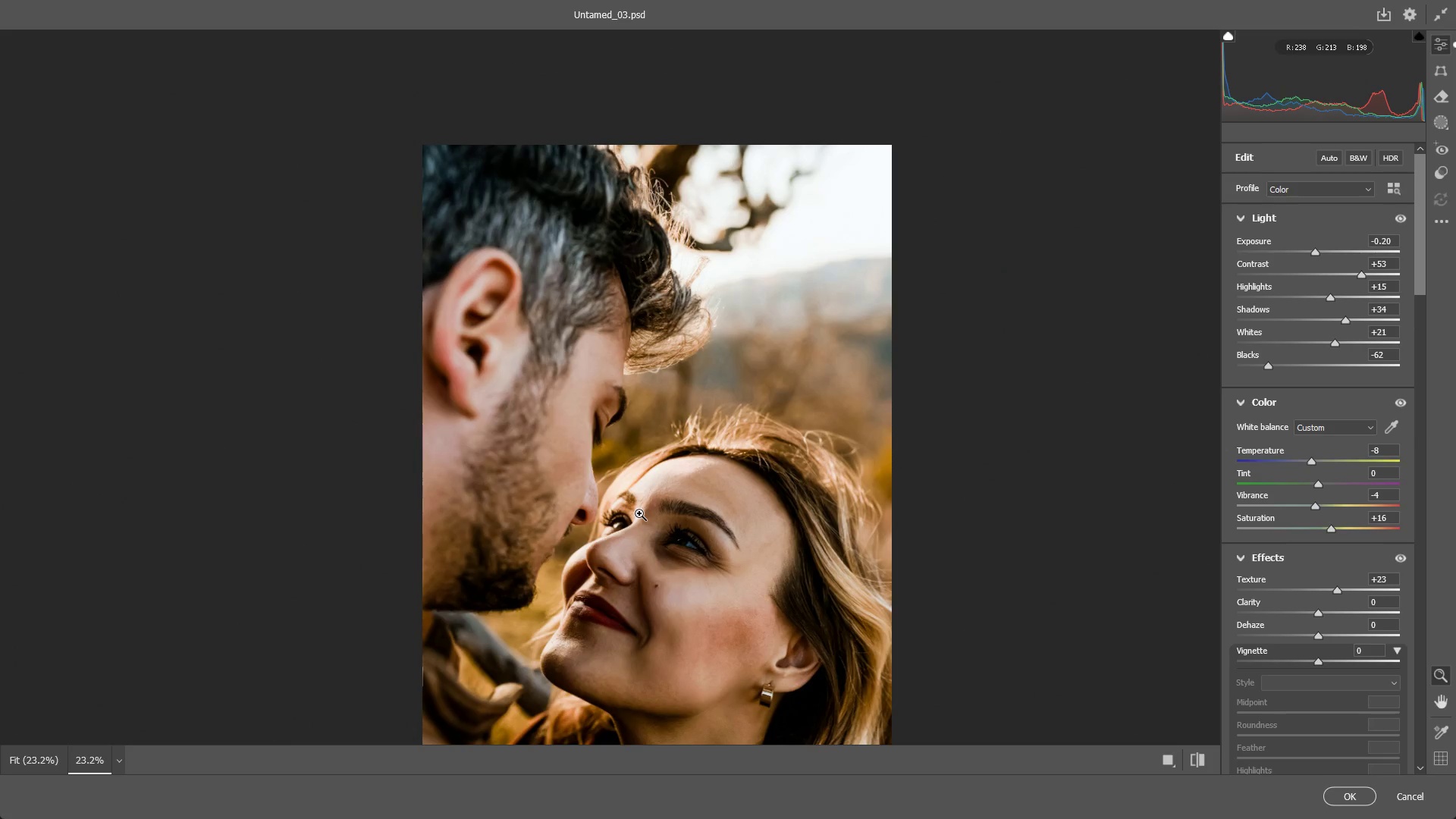 
wait(11.2)
 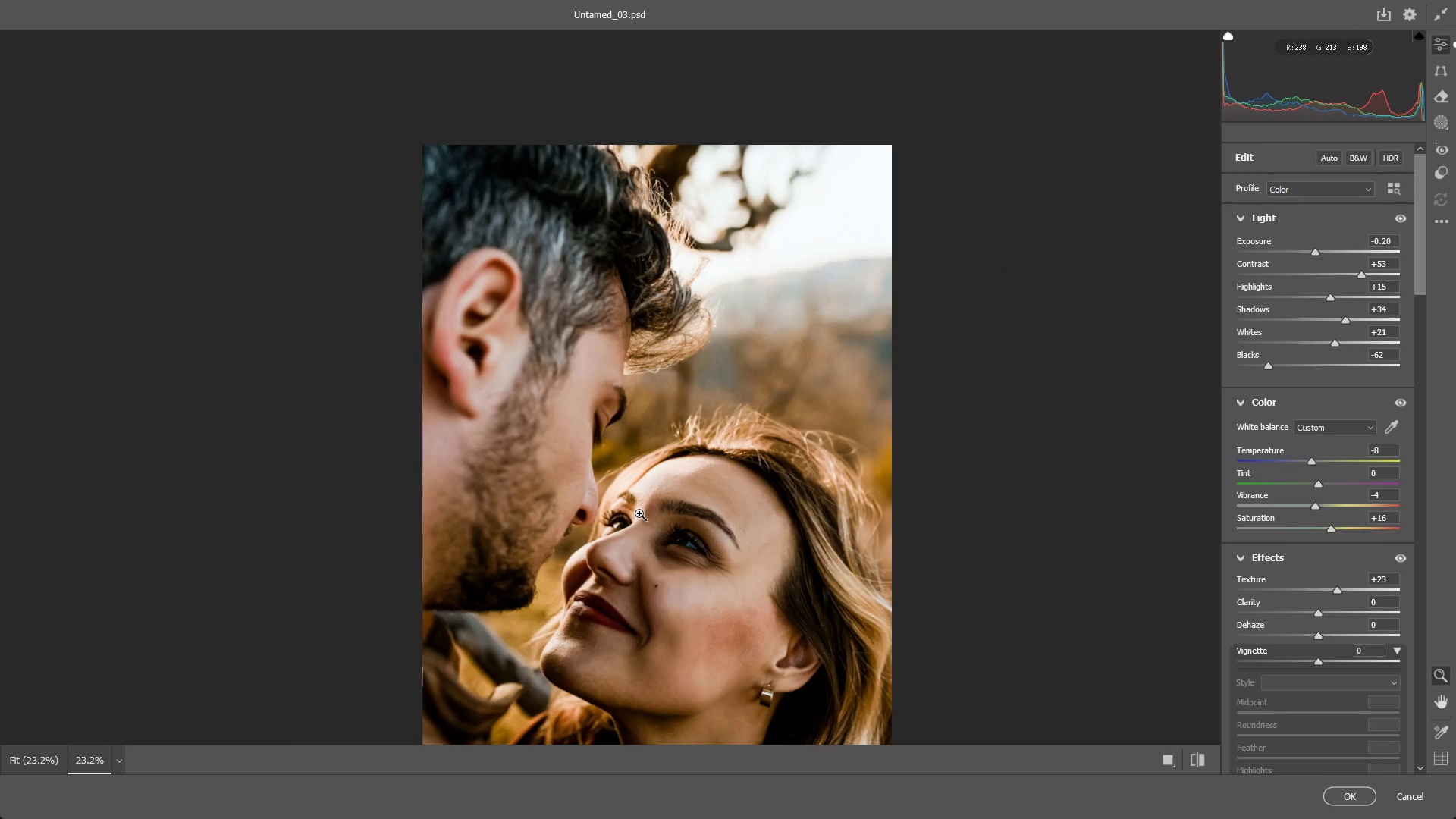 
scroll: coordinate [323, 377], scroll_direction: up, amount: 4.0
 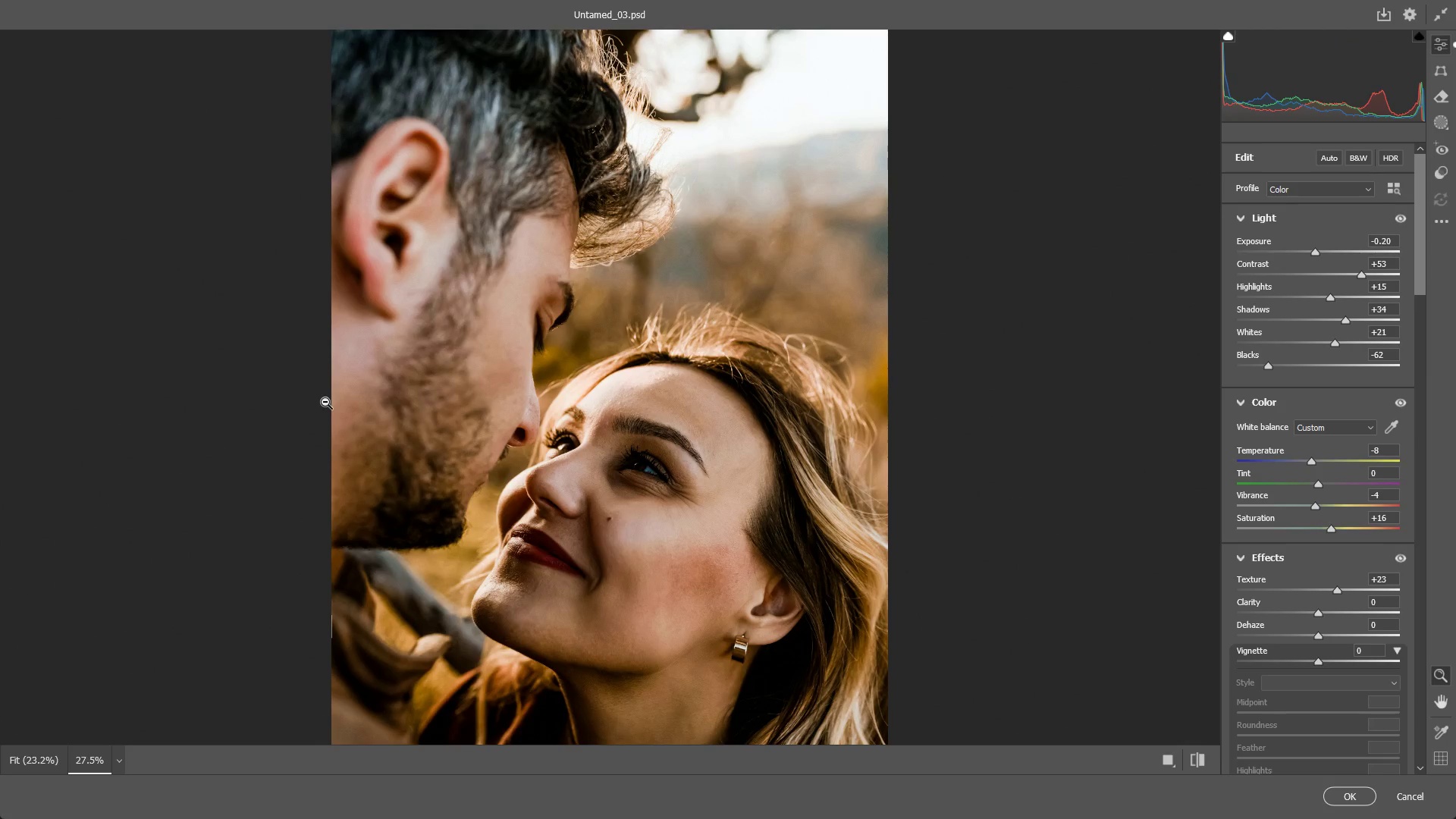 
hold_key(key=Space, duration=0.64)
 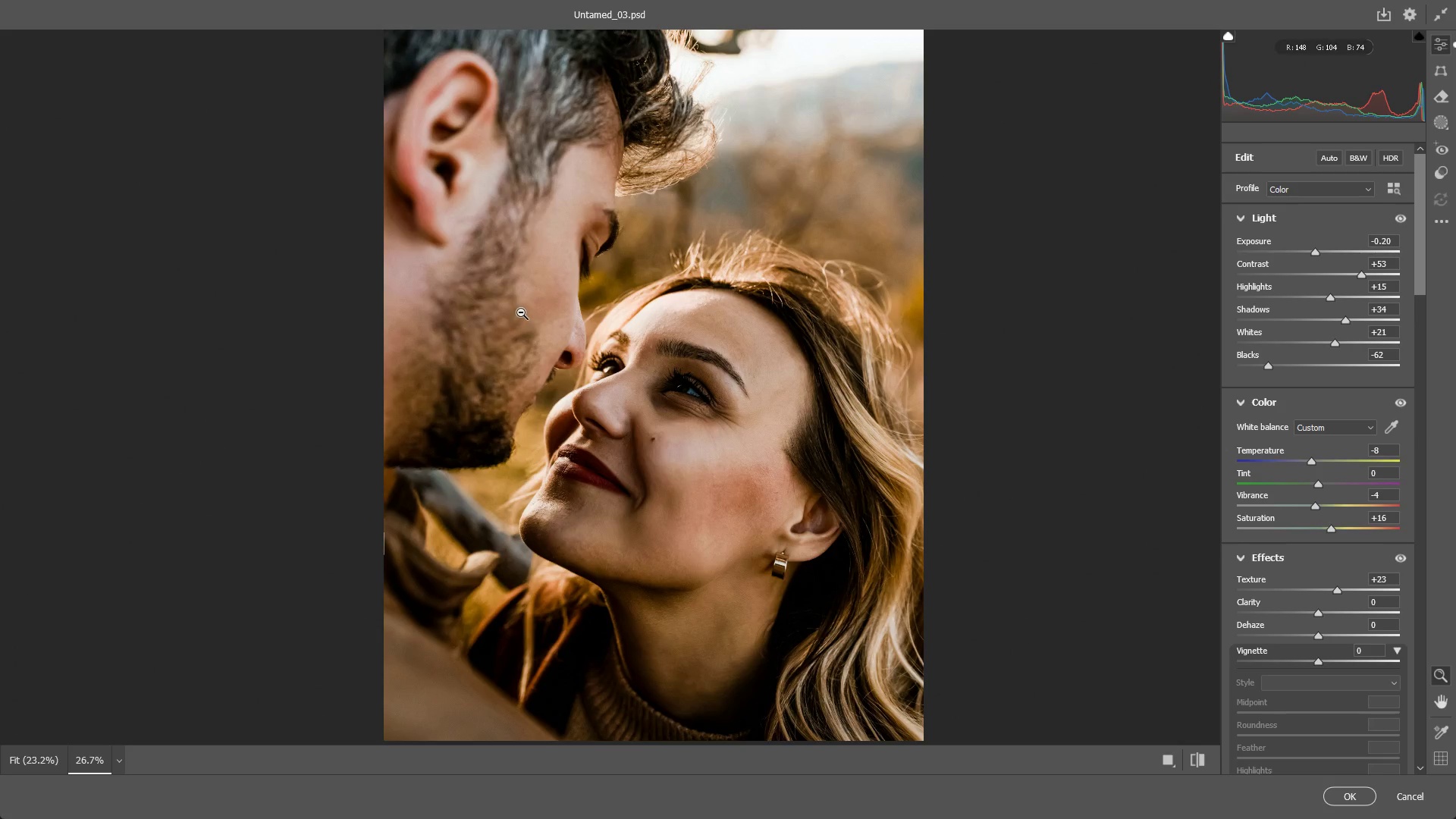 
scroll: coordinate [347, 374], scroll_direction: down, amount: 1.0
 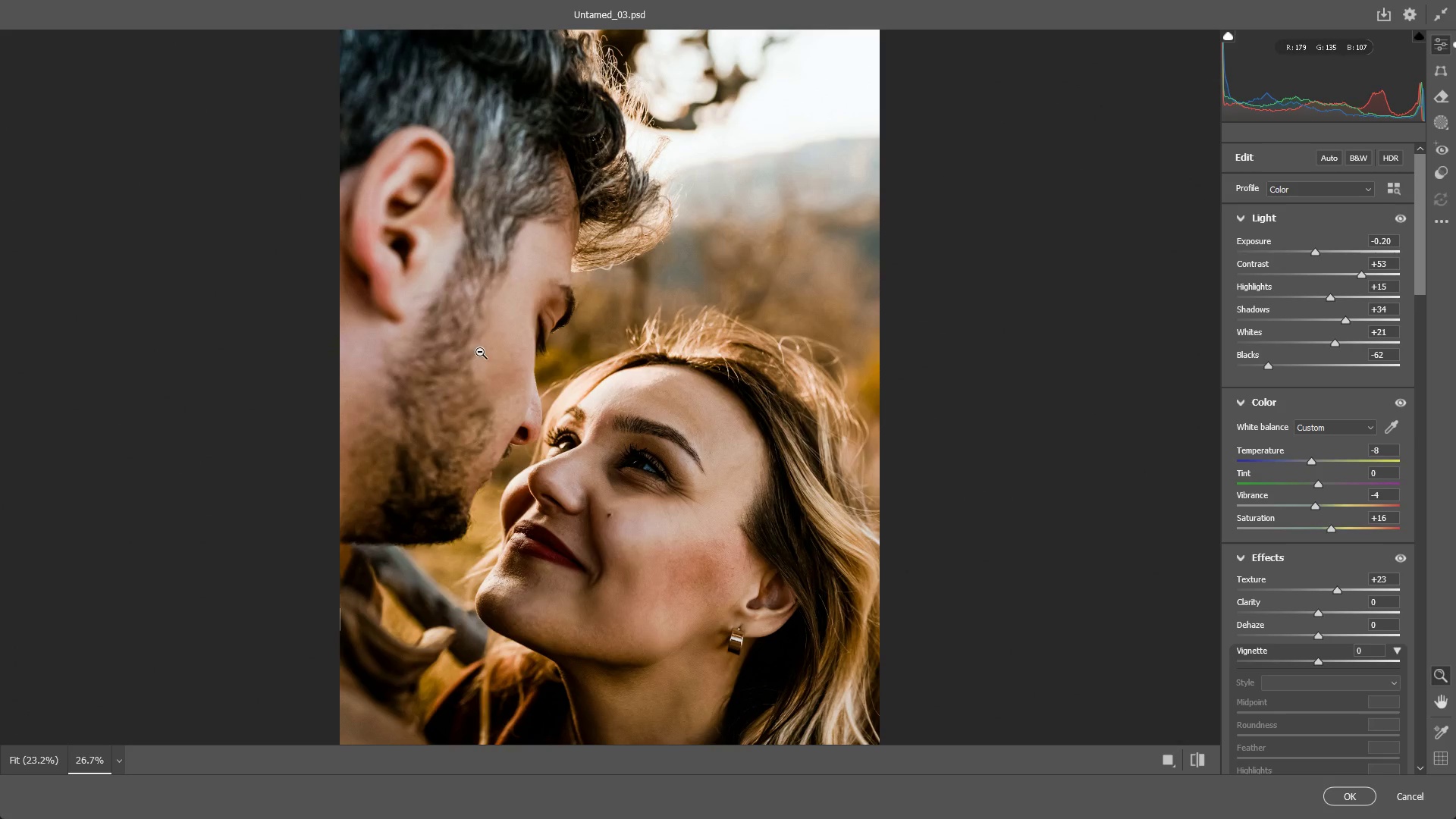 
left_click_drag(start_coordinate=[509, 378], to_coordinate=[553, 302])
 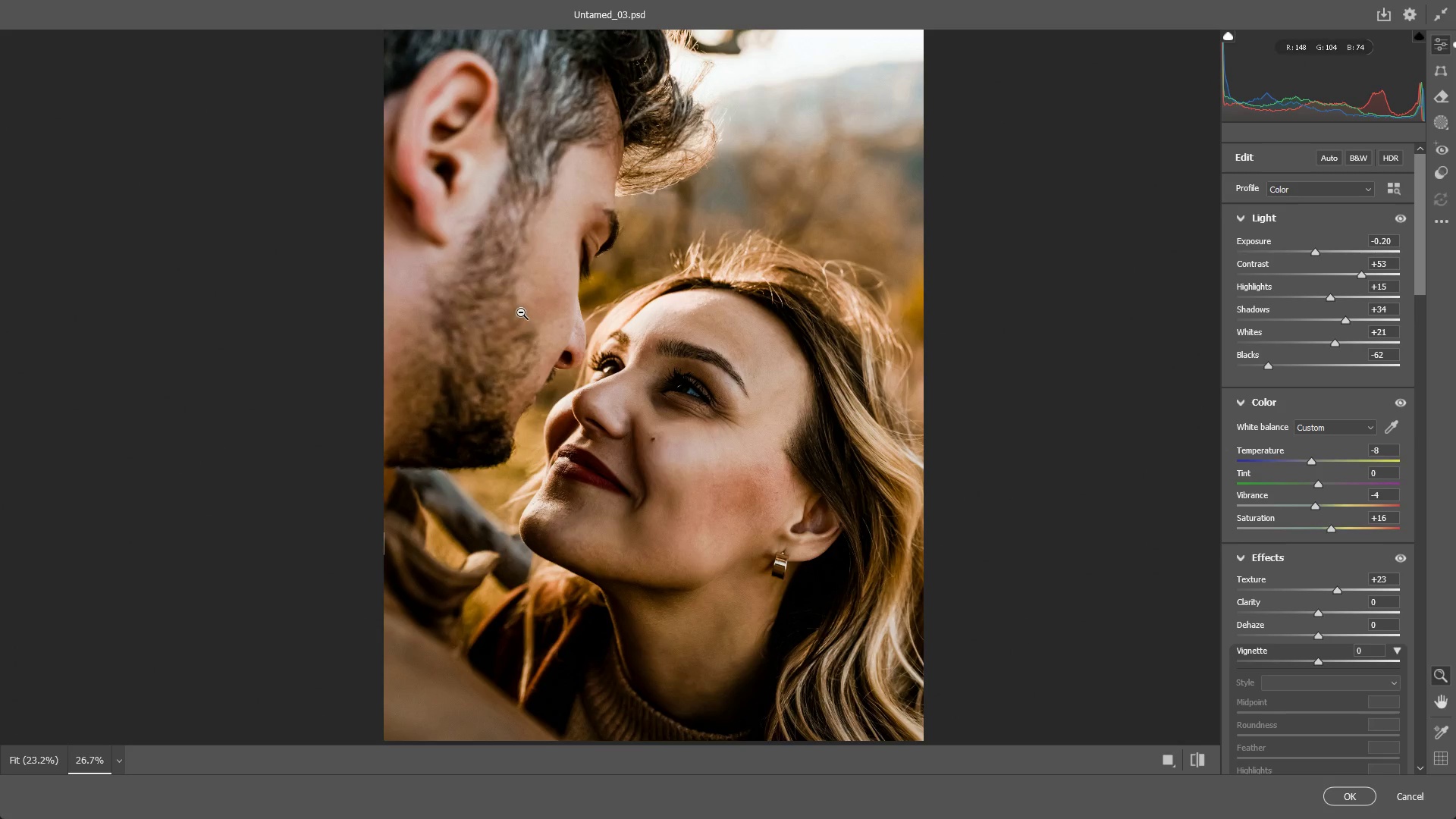 
hold_key(key=Space, duration=4.11)
 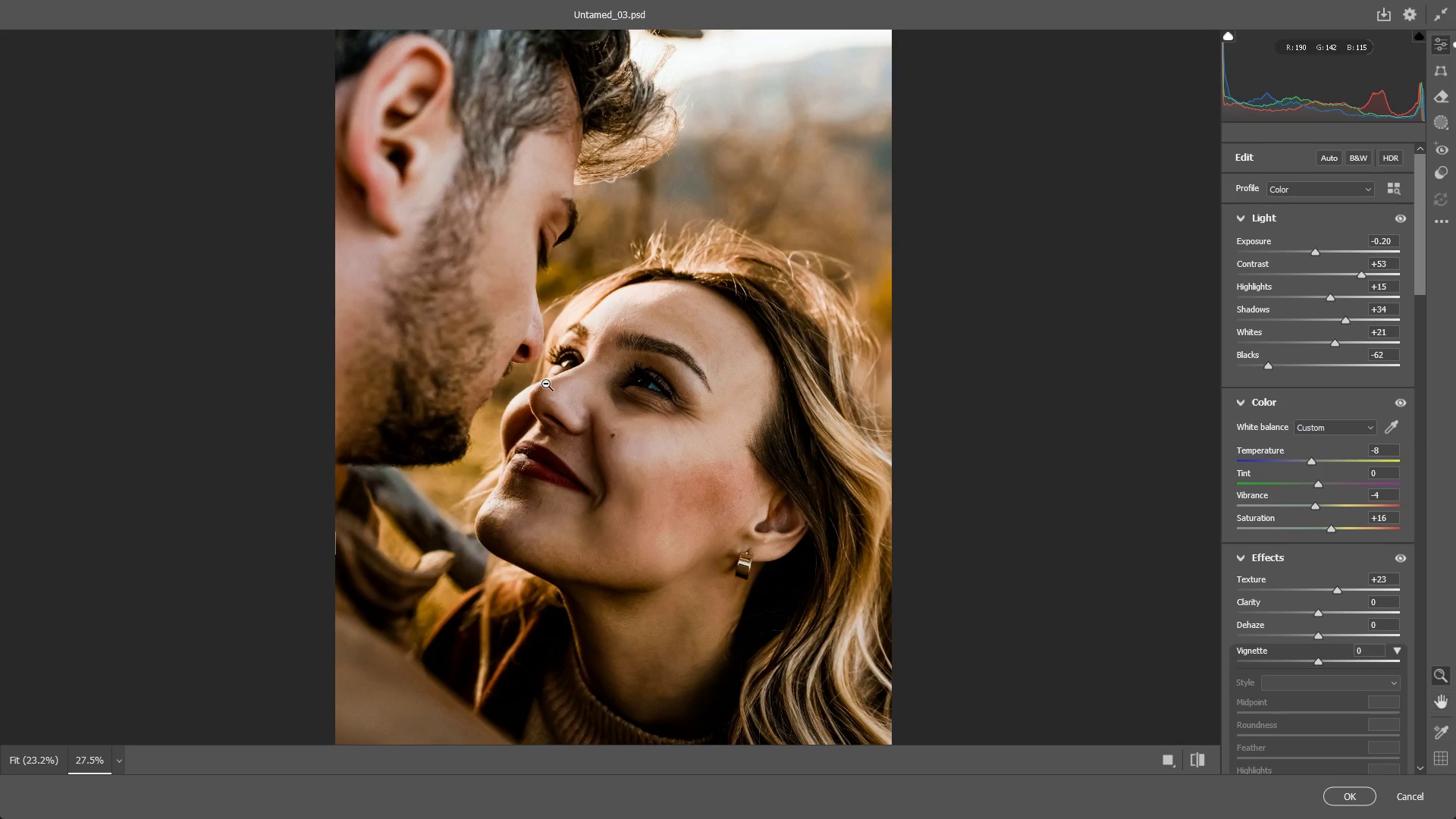 
scroll: coordinate [516, 349], scroll_direction: up, amount: 1.0
 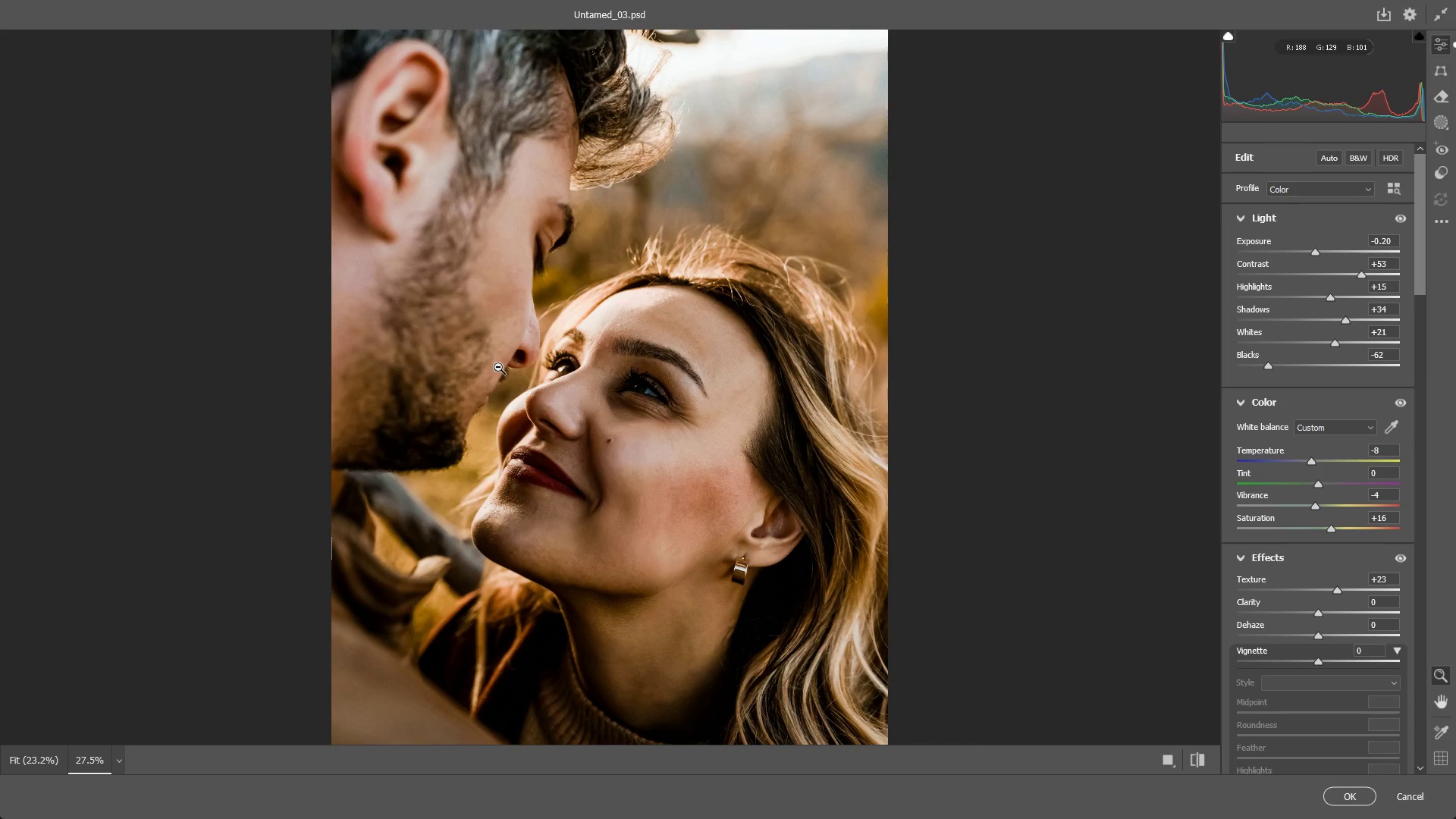 
hold_key(key=Space, duration=0.56)
 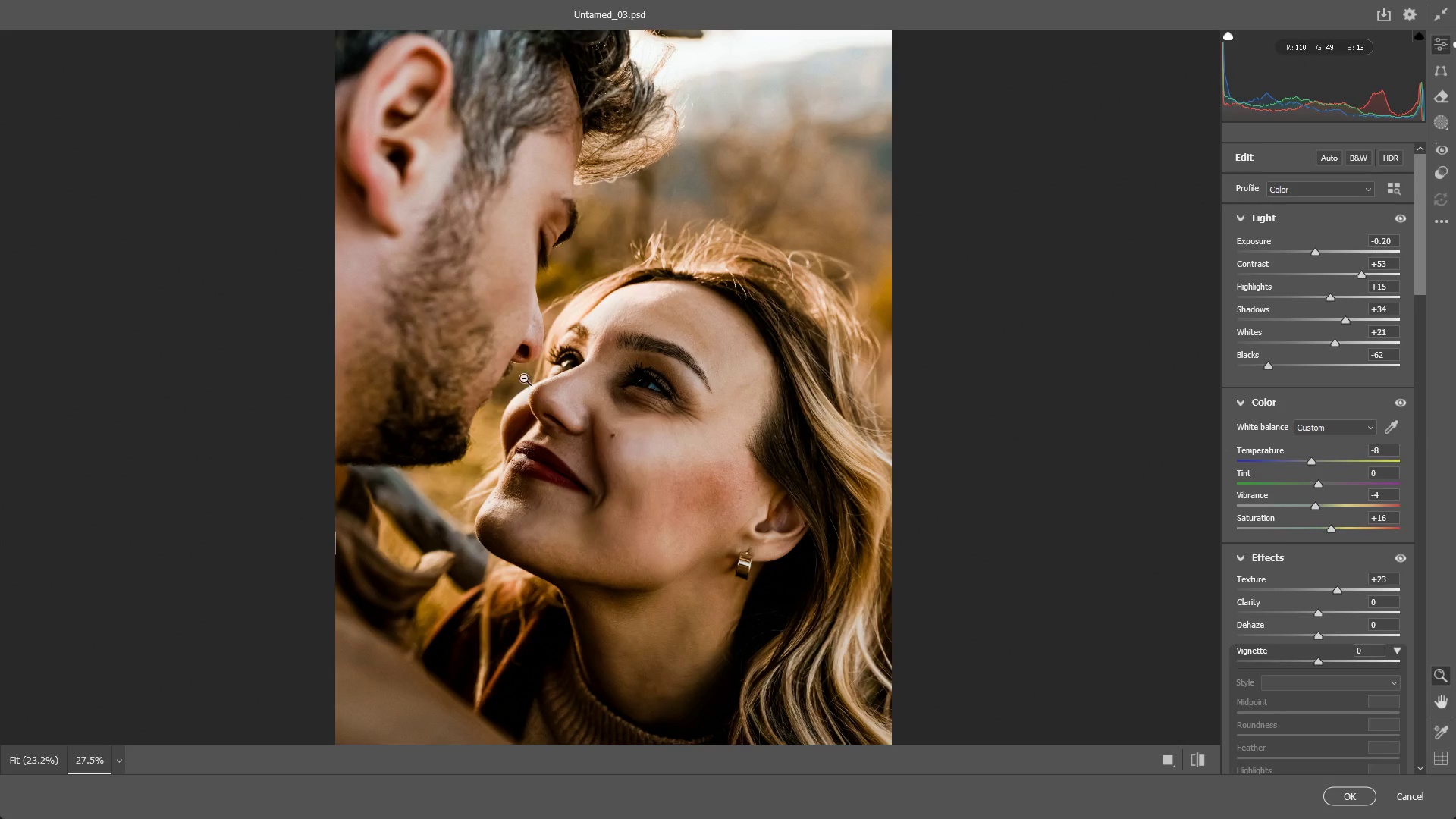 
left_click_drag(start_coordinate=[542, 389], to_coordinate=[546, 384])
 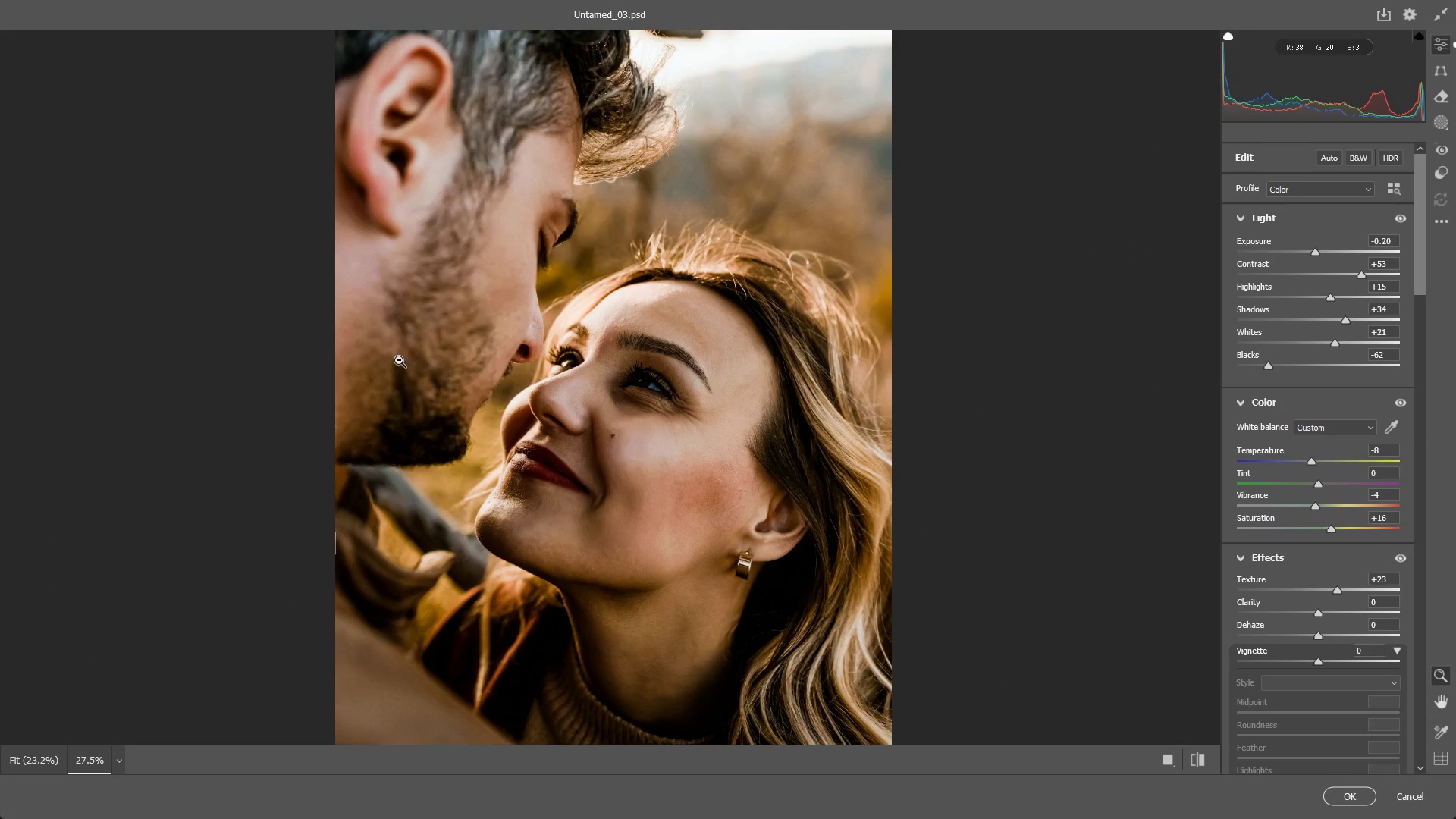 
hold_key(key=Space, duration=0.53)
 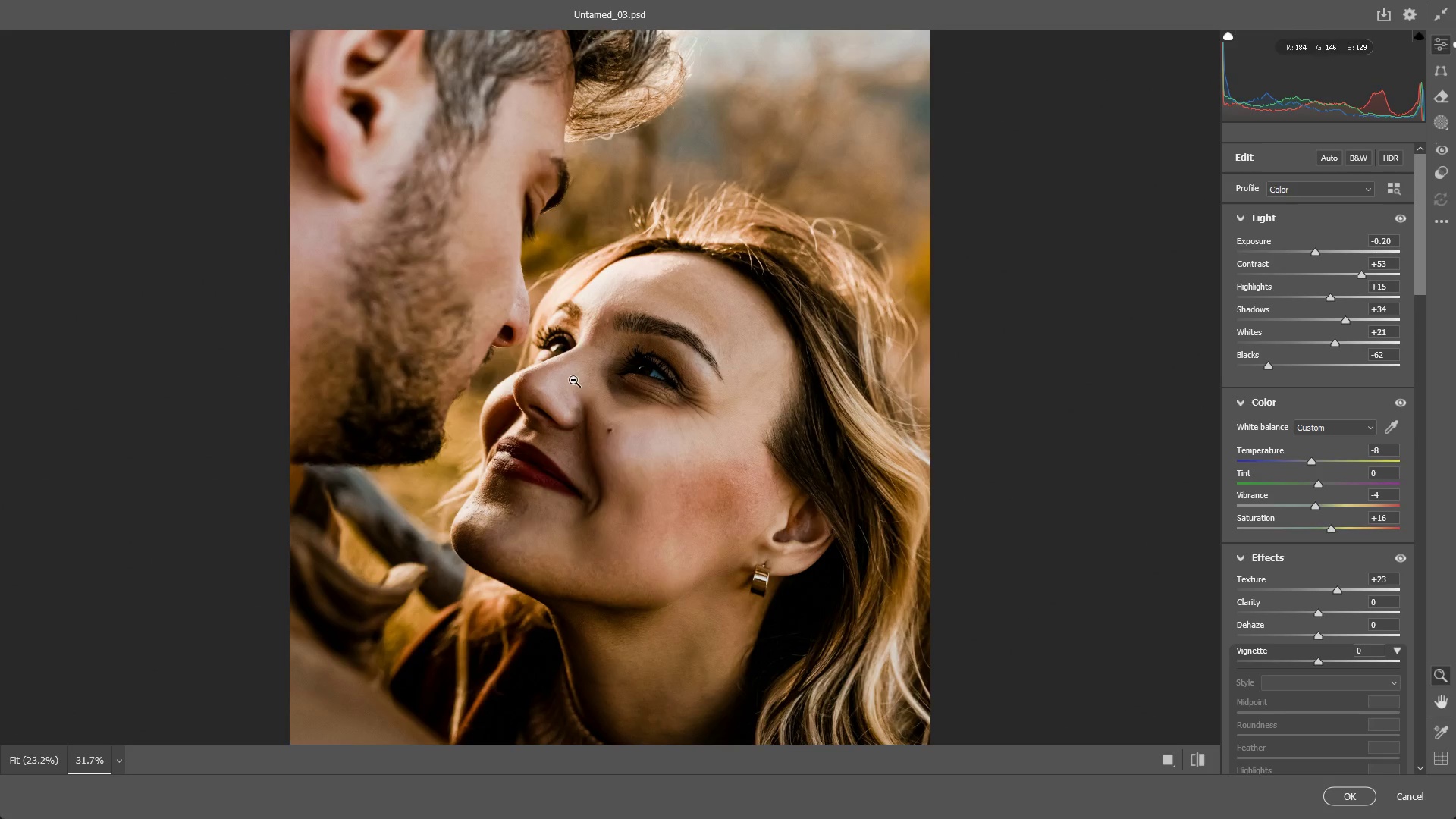 
left_click_drag(start_coordinate=[613, 467], to_coordinate=[614, 408])
 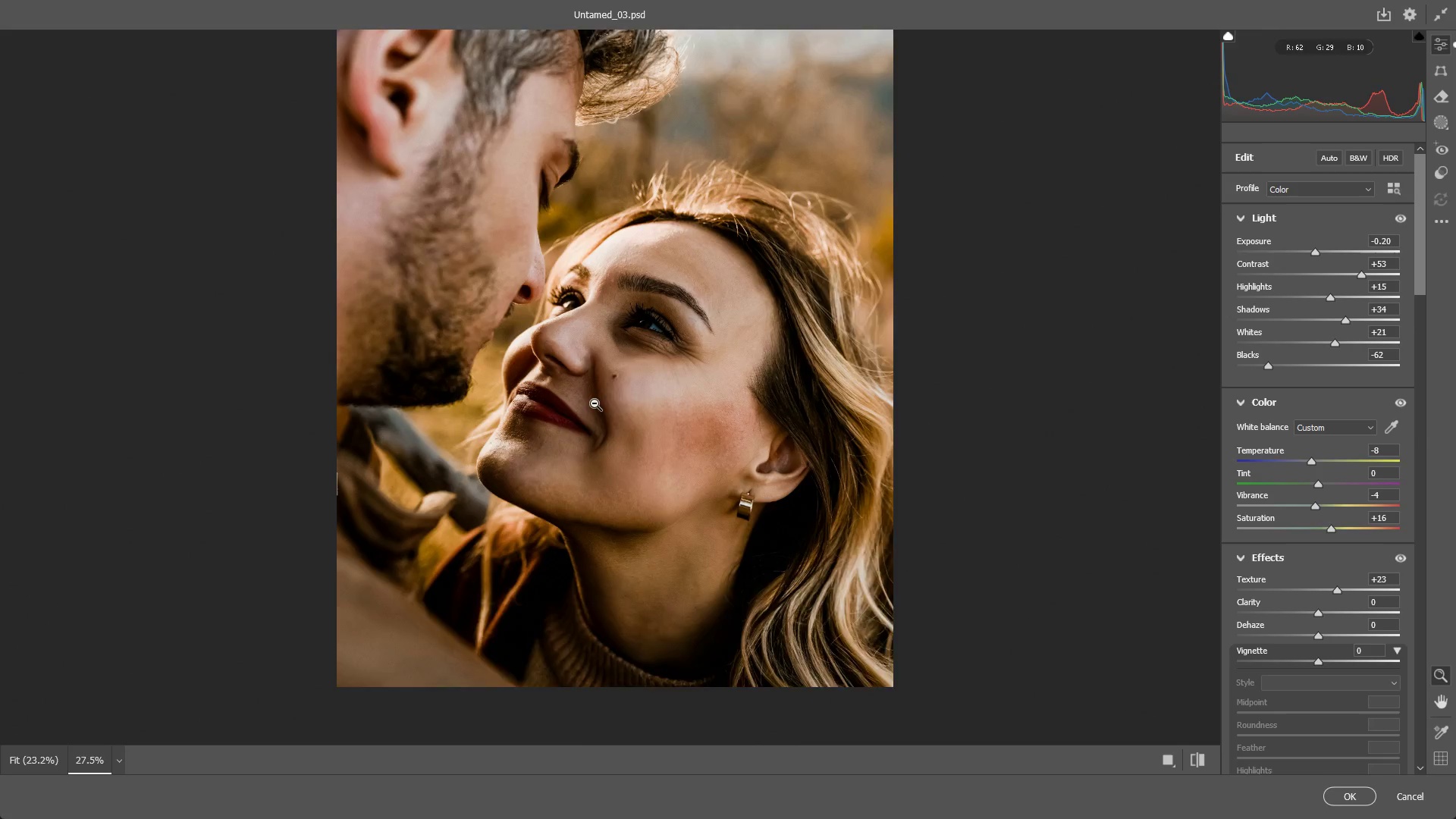 
hold_key(key=Space, duration=0.59)
 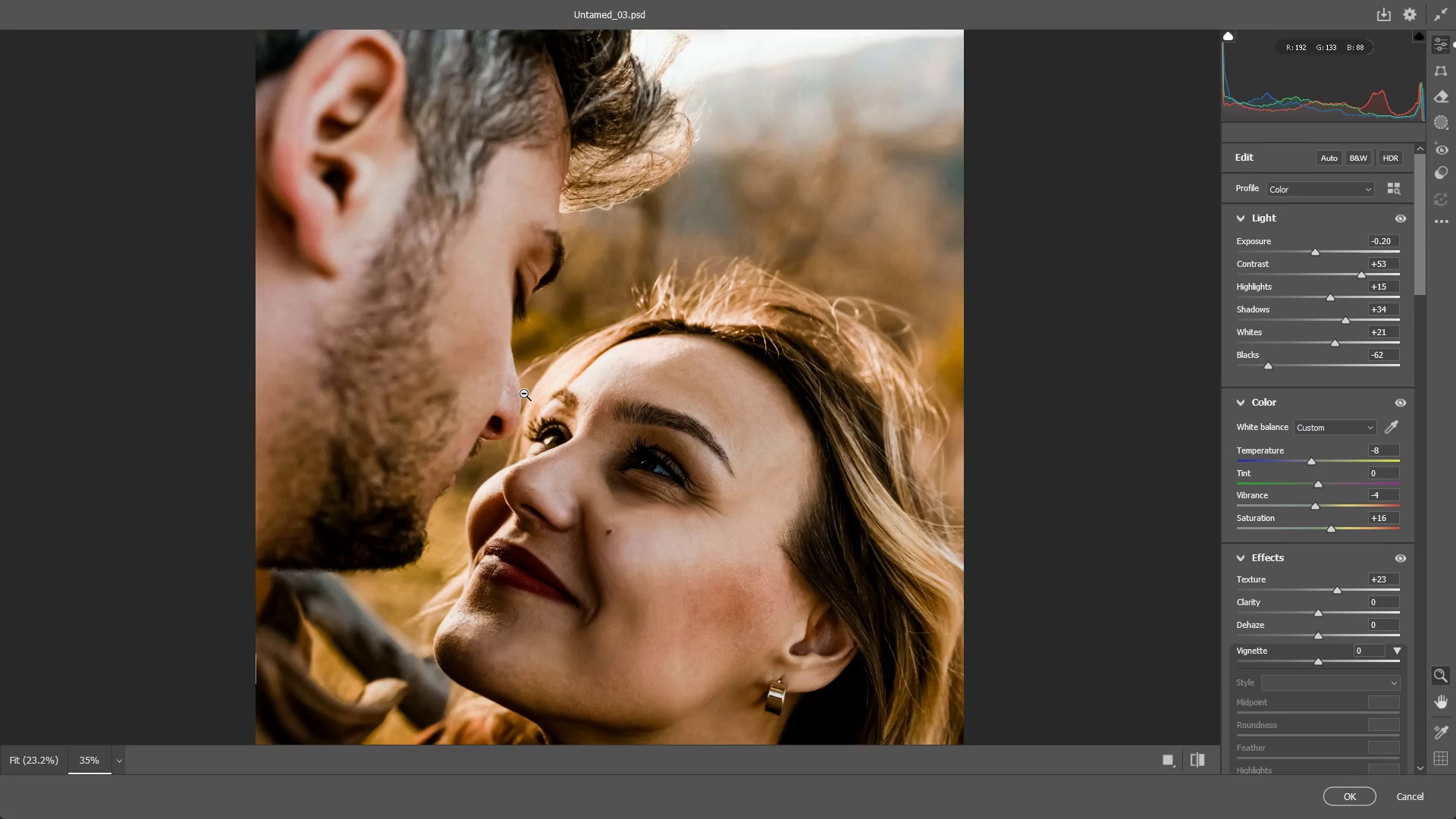 
left_click_drag(start_coordinate=[571, 340], to_coordinate=[584, 426])
 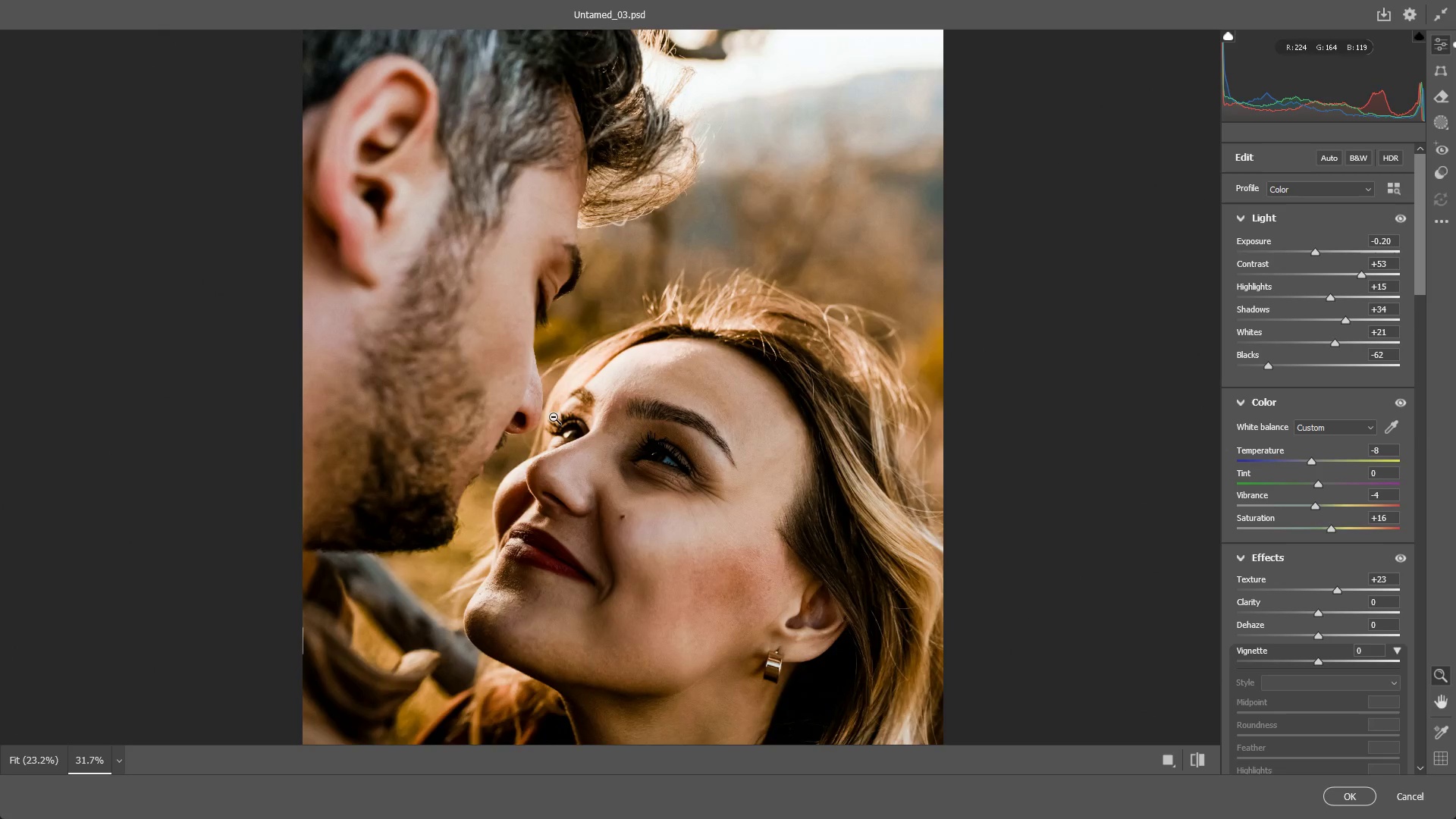 
scroll: coordinate [580, 392], scroll_direction: up, amount: 5.0
 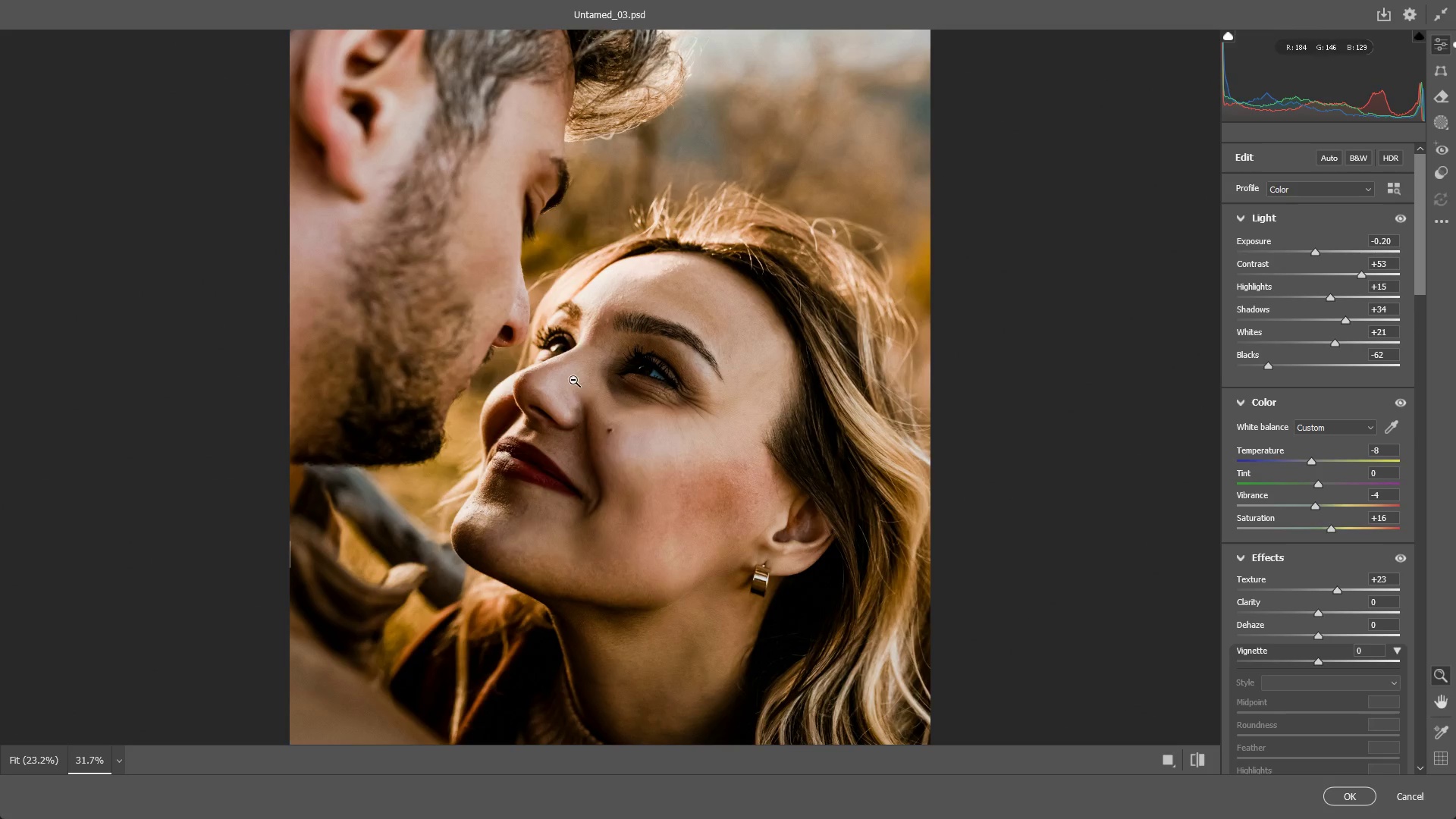 
hold_key(key=Space, duration=1.5)
 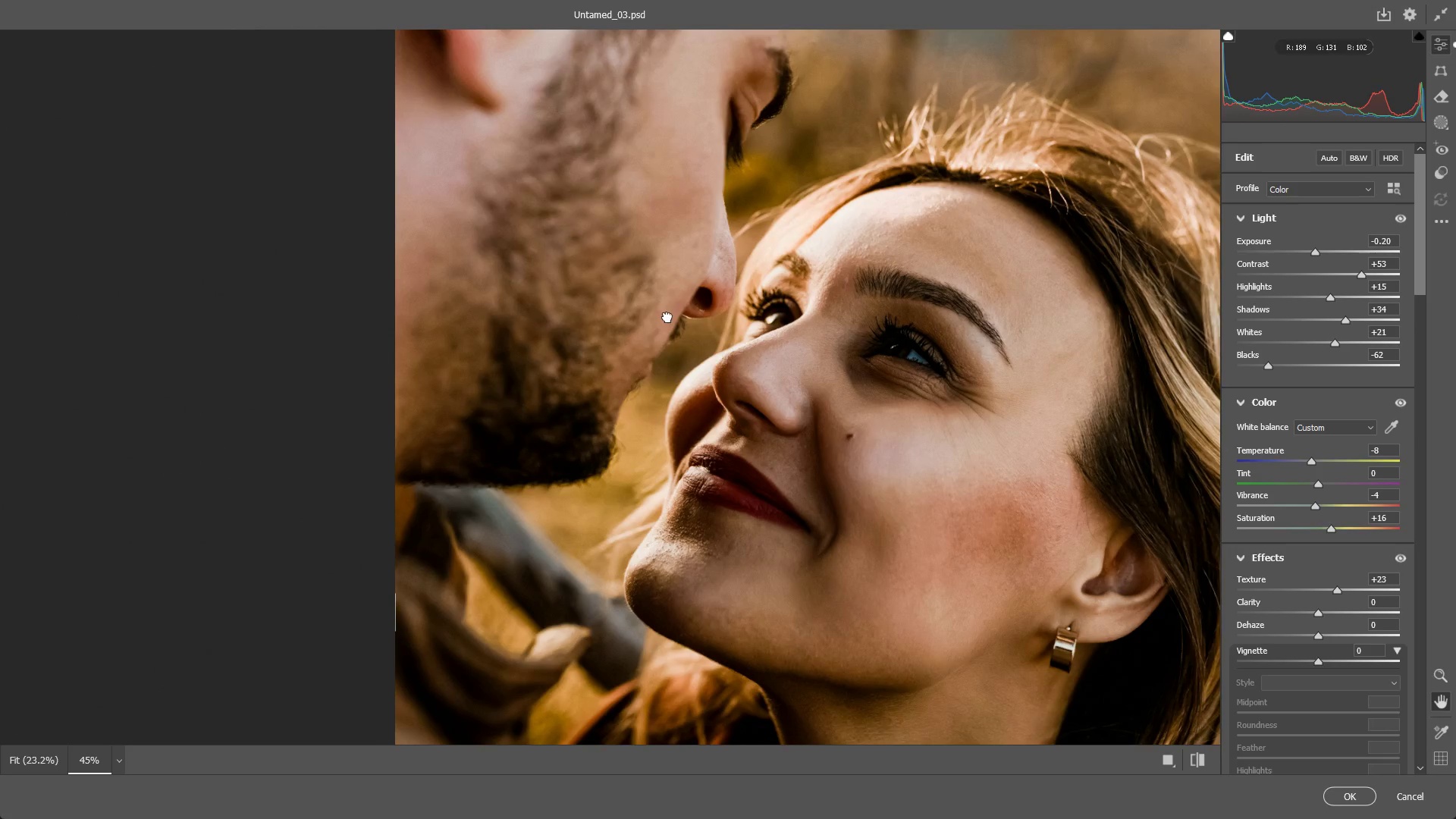 
left_click_drag(start_coordinate=[516, 363], to_coordinate=[636, 278])
 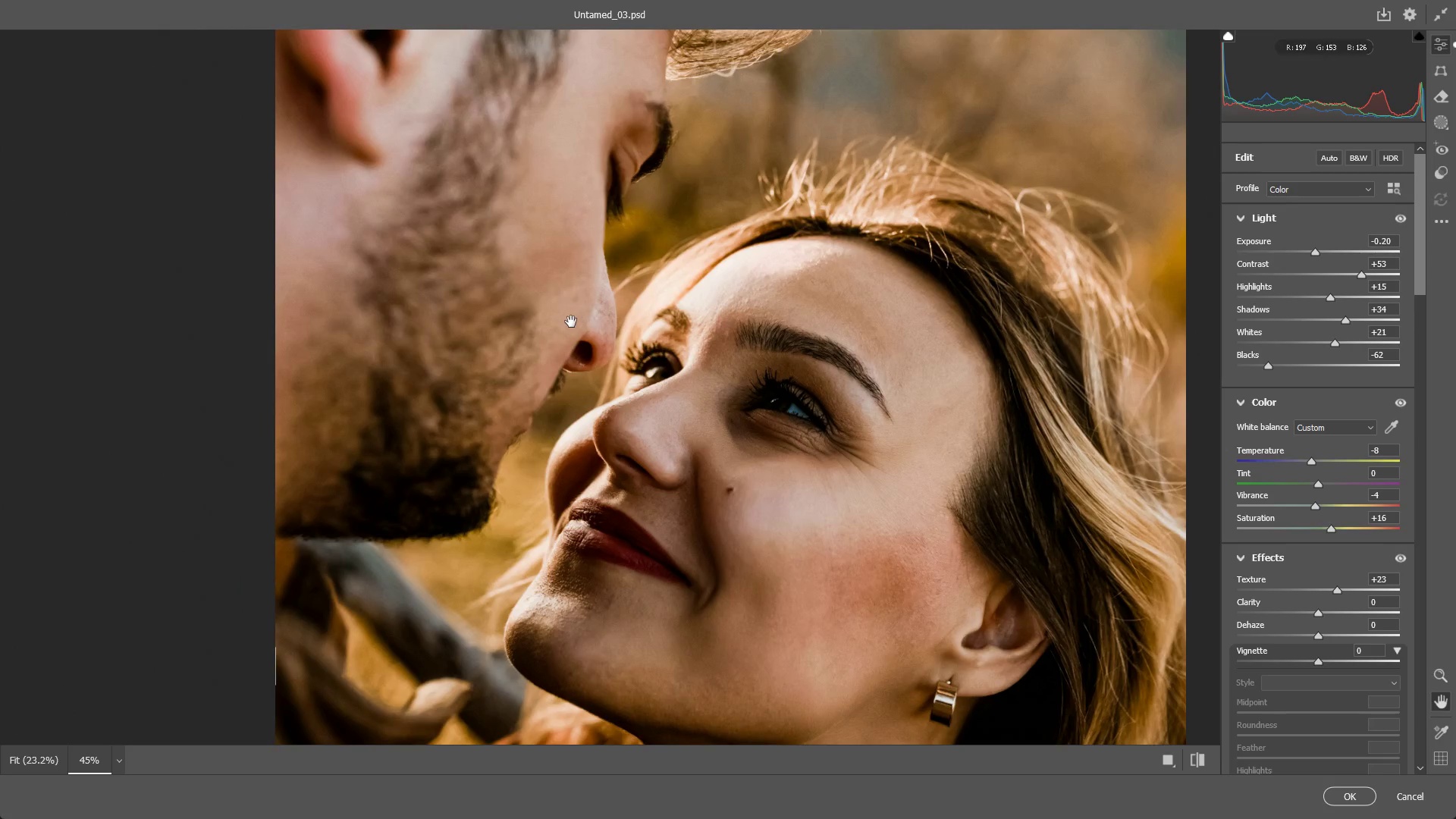 
scroll: coordinate [524, 394], scroll_direction: up, amount: 9.0
 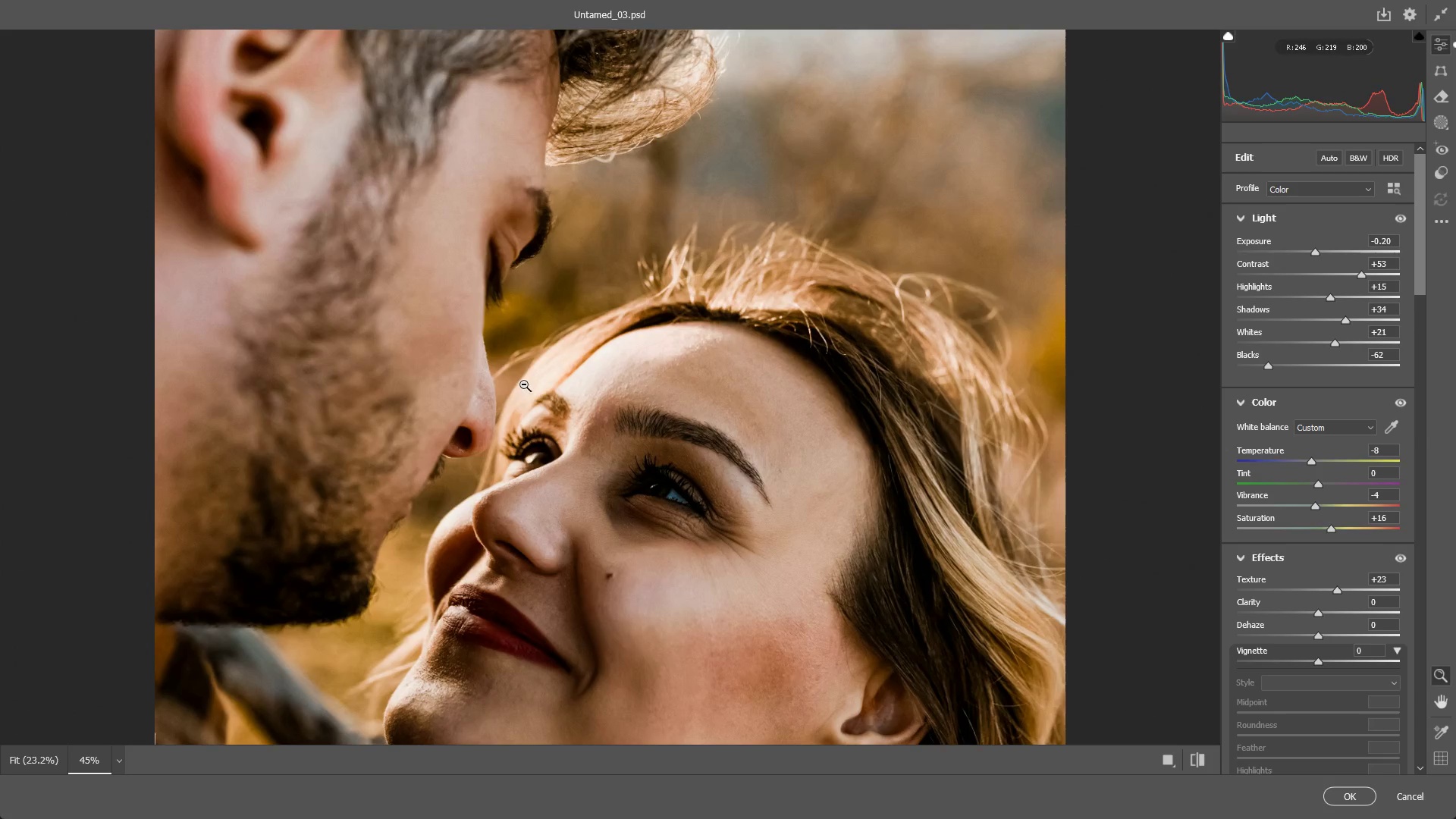 
left_click_drag(start_coordinate=[571, 322], to_coordinate=[691, 268])
 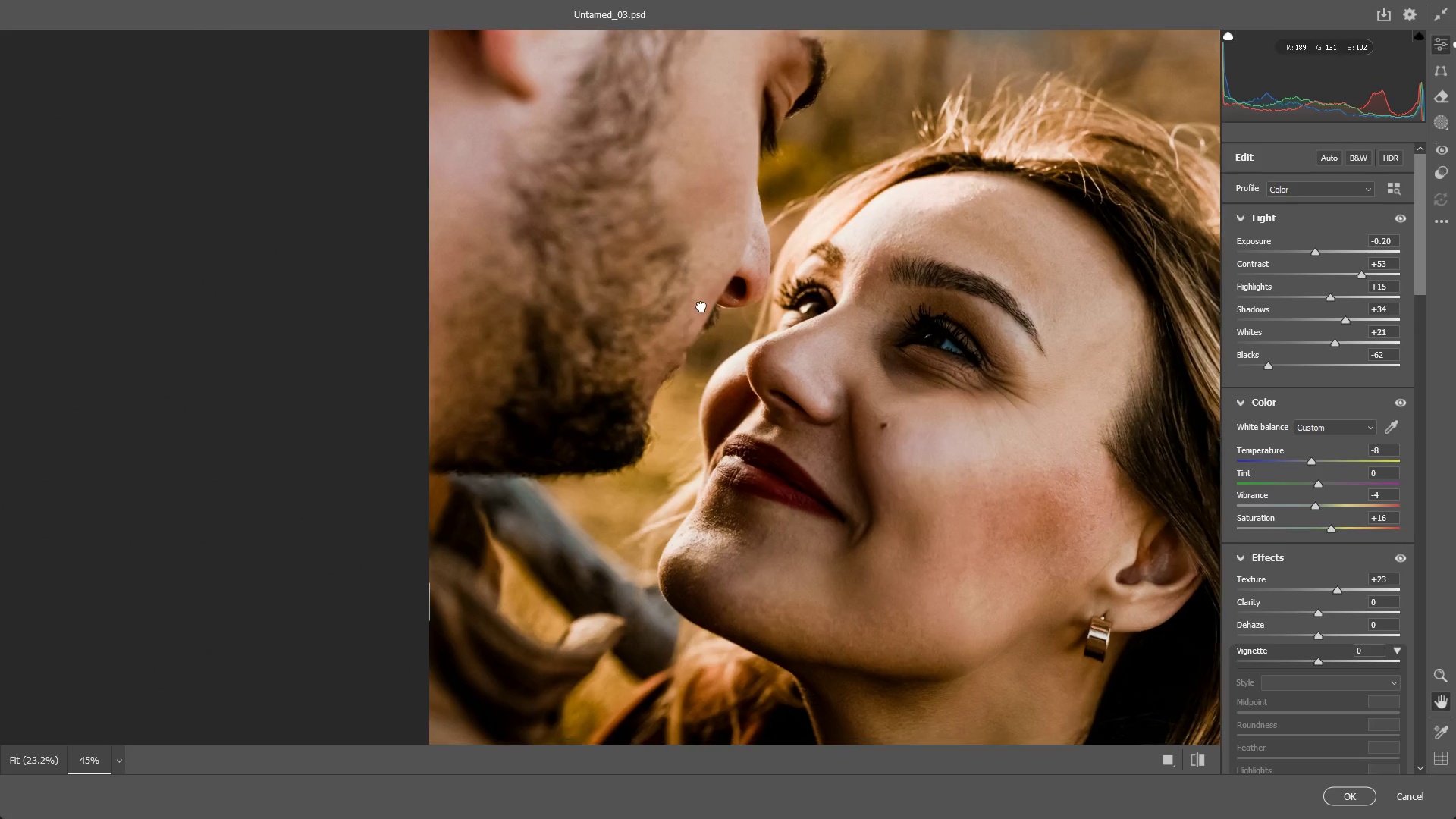 
hold_key(key=Space, duration=1.12)
 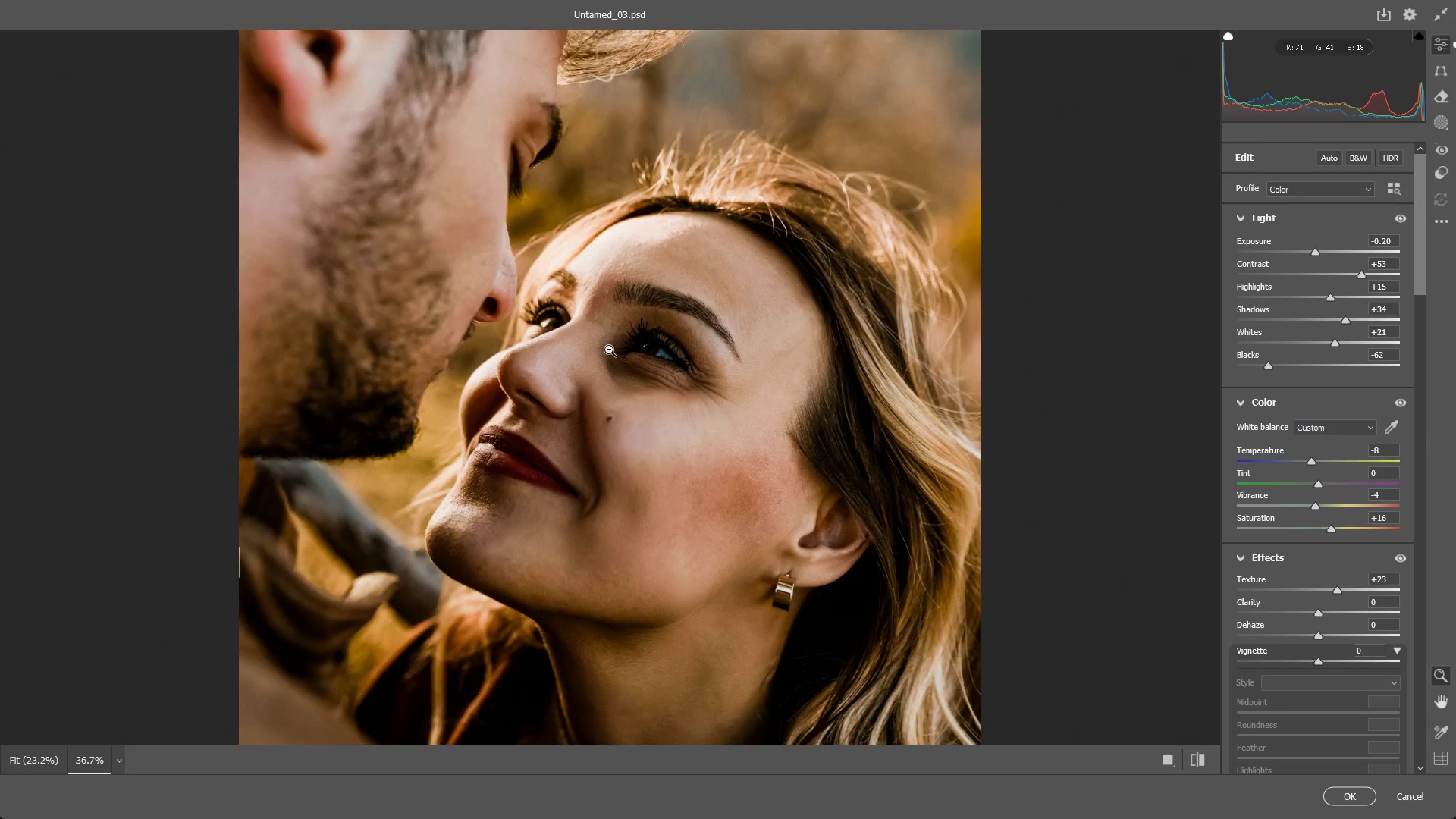 
left_click_drag(start_coordinate=[667, 317], to_coordinate=[701, 306])
 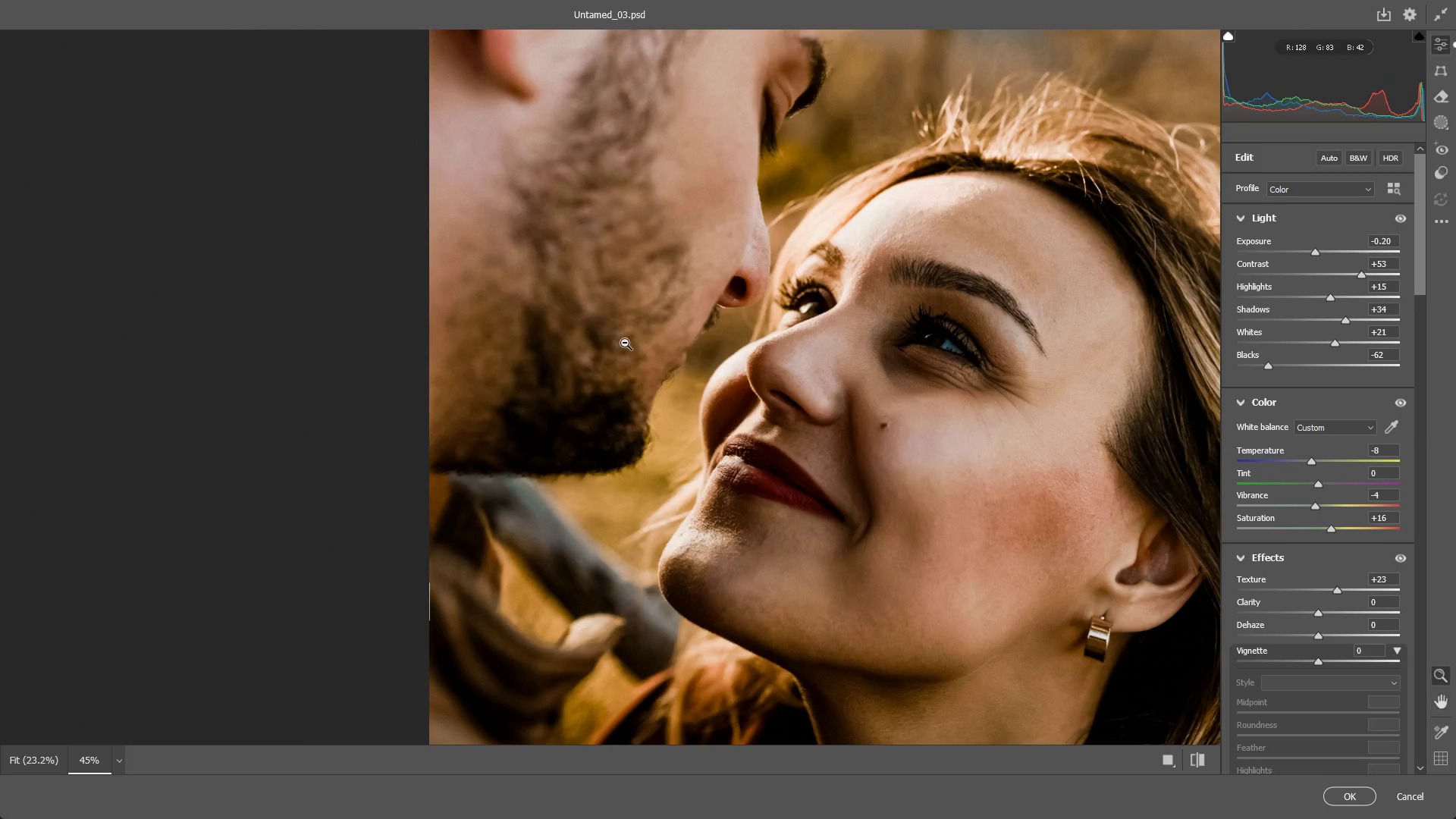 
hold_key(key=Space, duration=1.48)
 